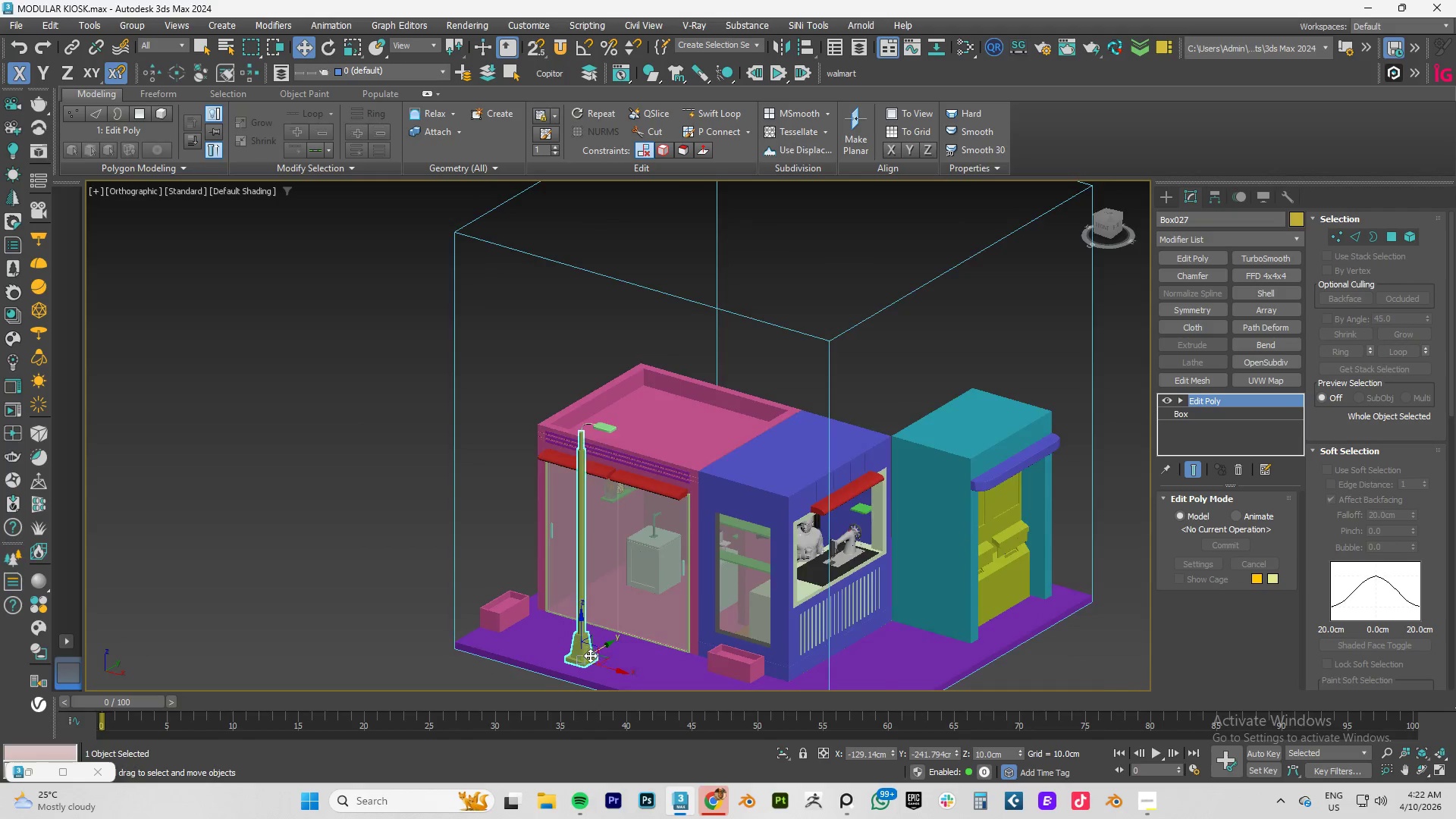 
scroll: coordinate [590, 656], scroll_direction: up, amount: 3.0
 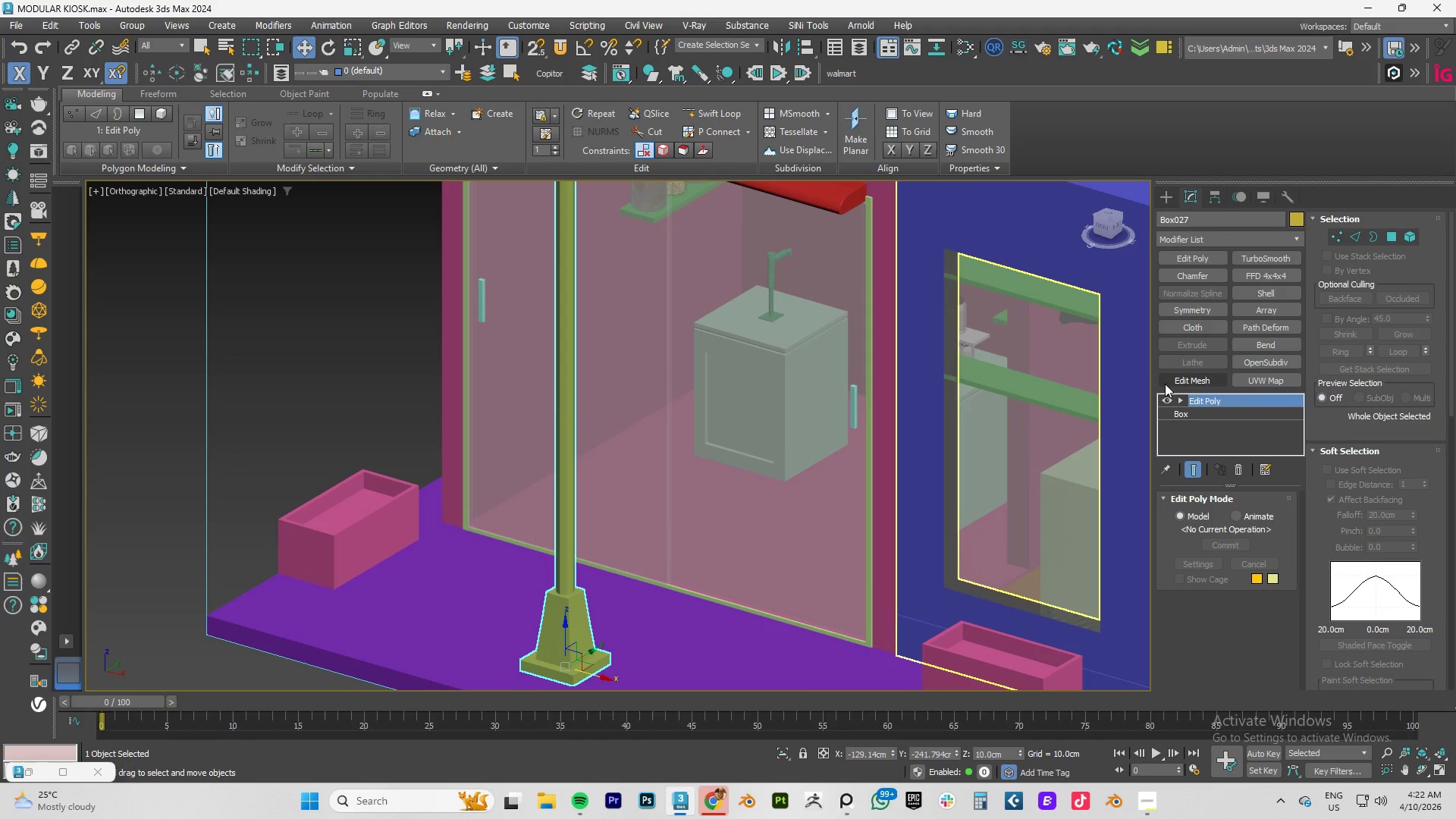 
key(F4)
 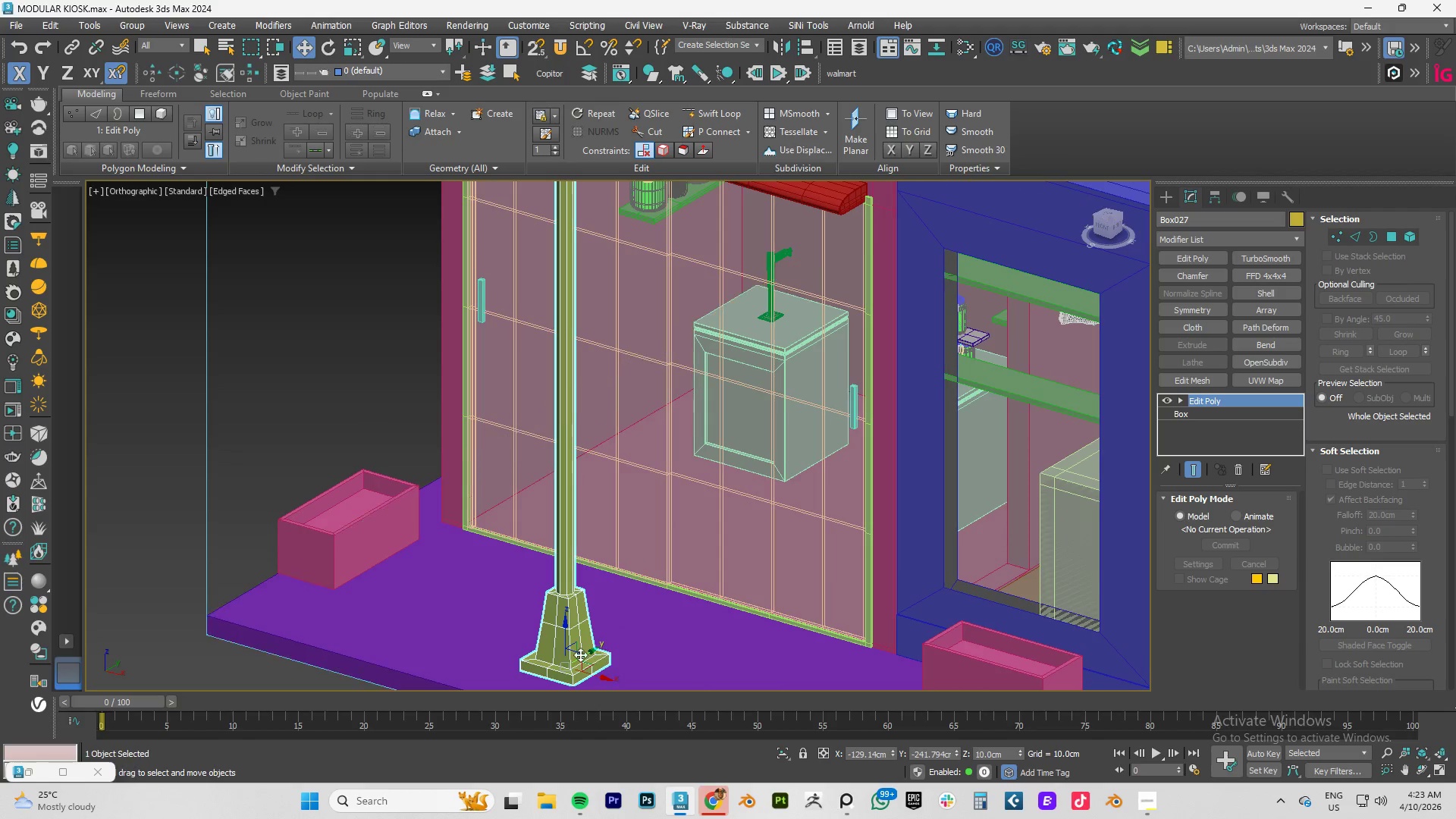 
scroll: coordinate [580, 655], scroll_direction: up, amount: 3.0
 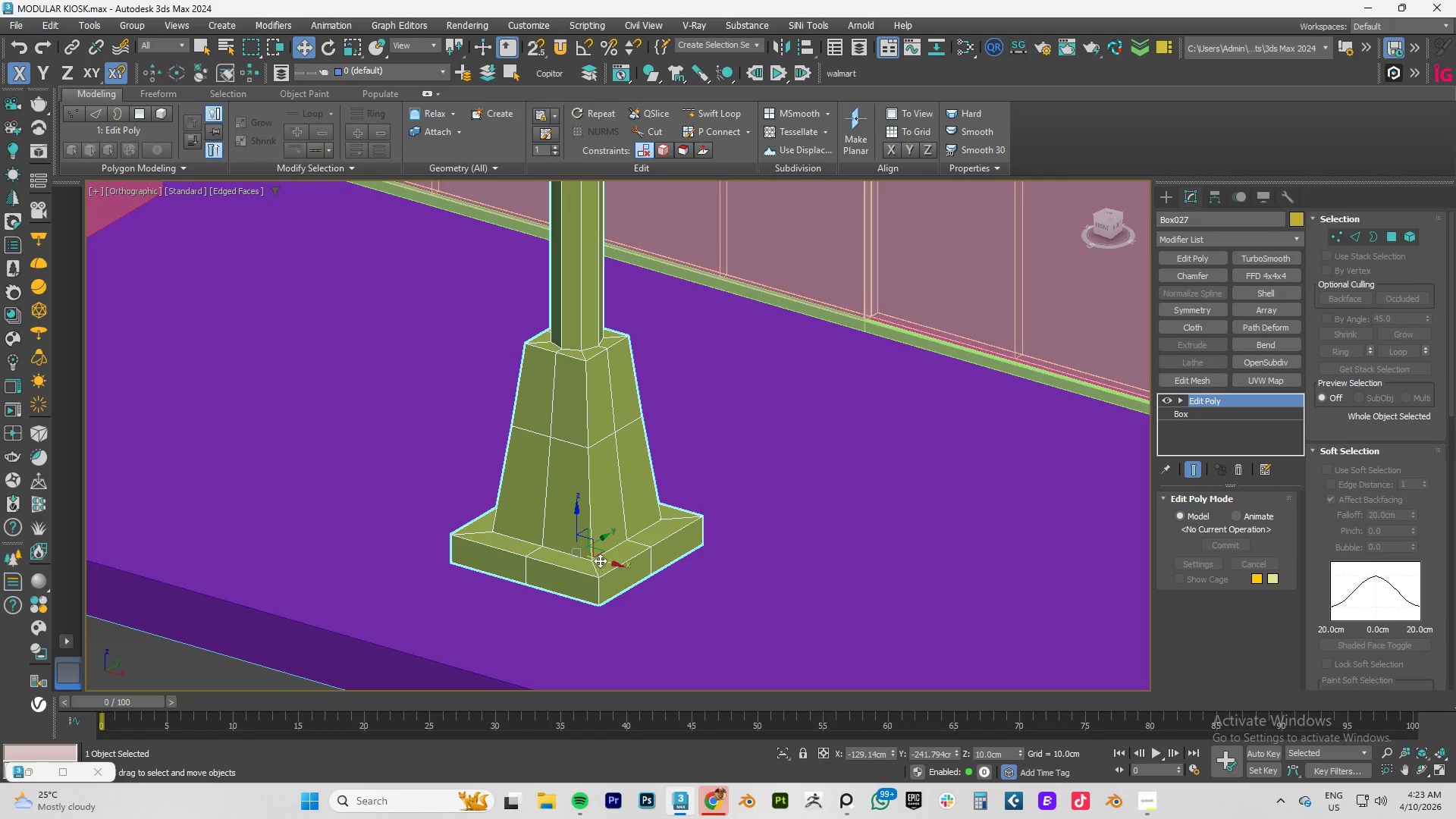 
hold_key(key=AltLeft, duration=0.59)
 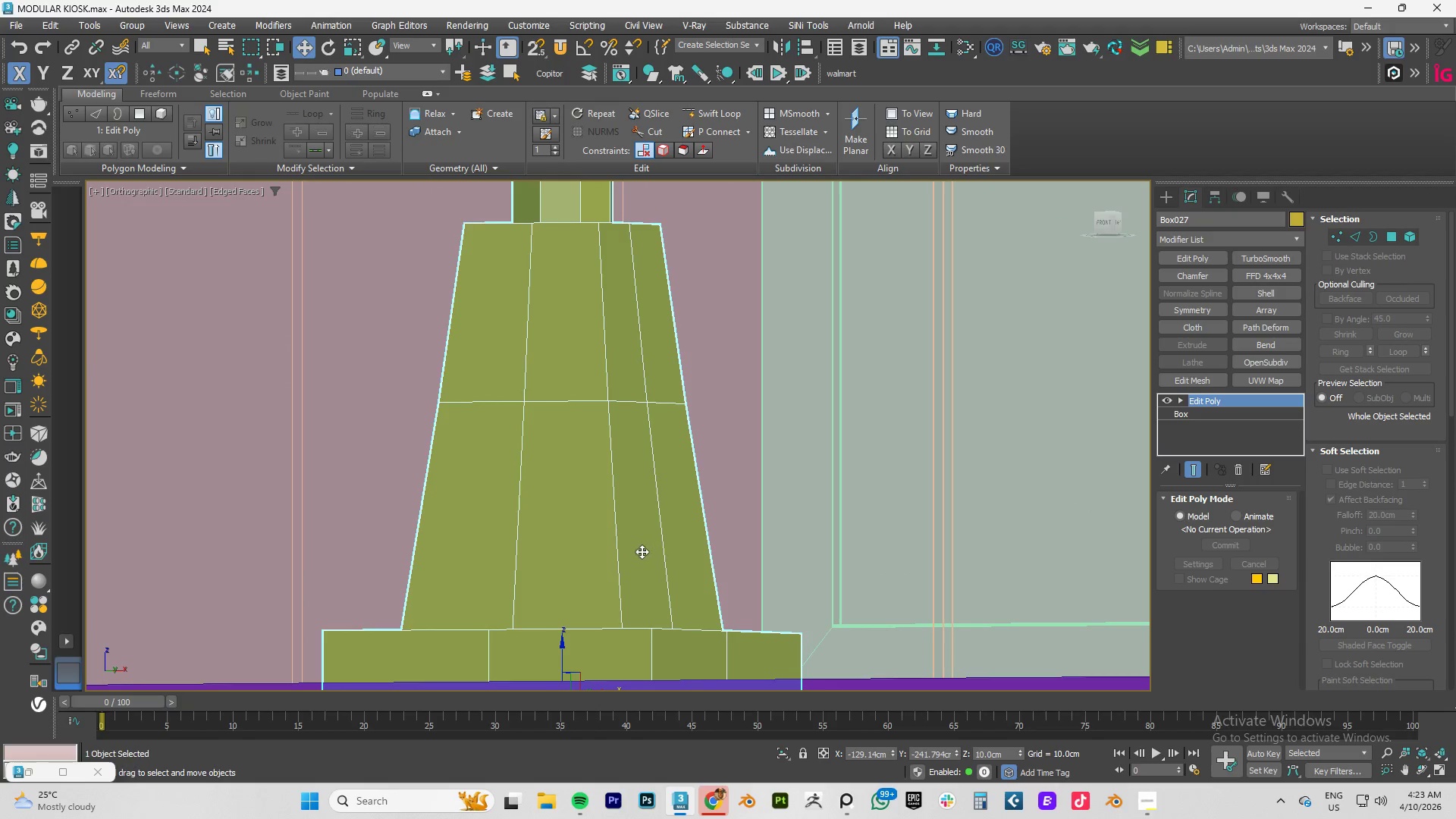 
scroll: coordinate [592, 593], scroll_direction: up, amount: 2.0
 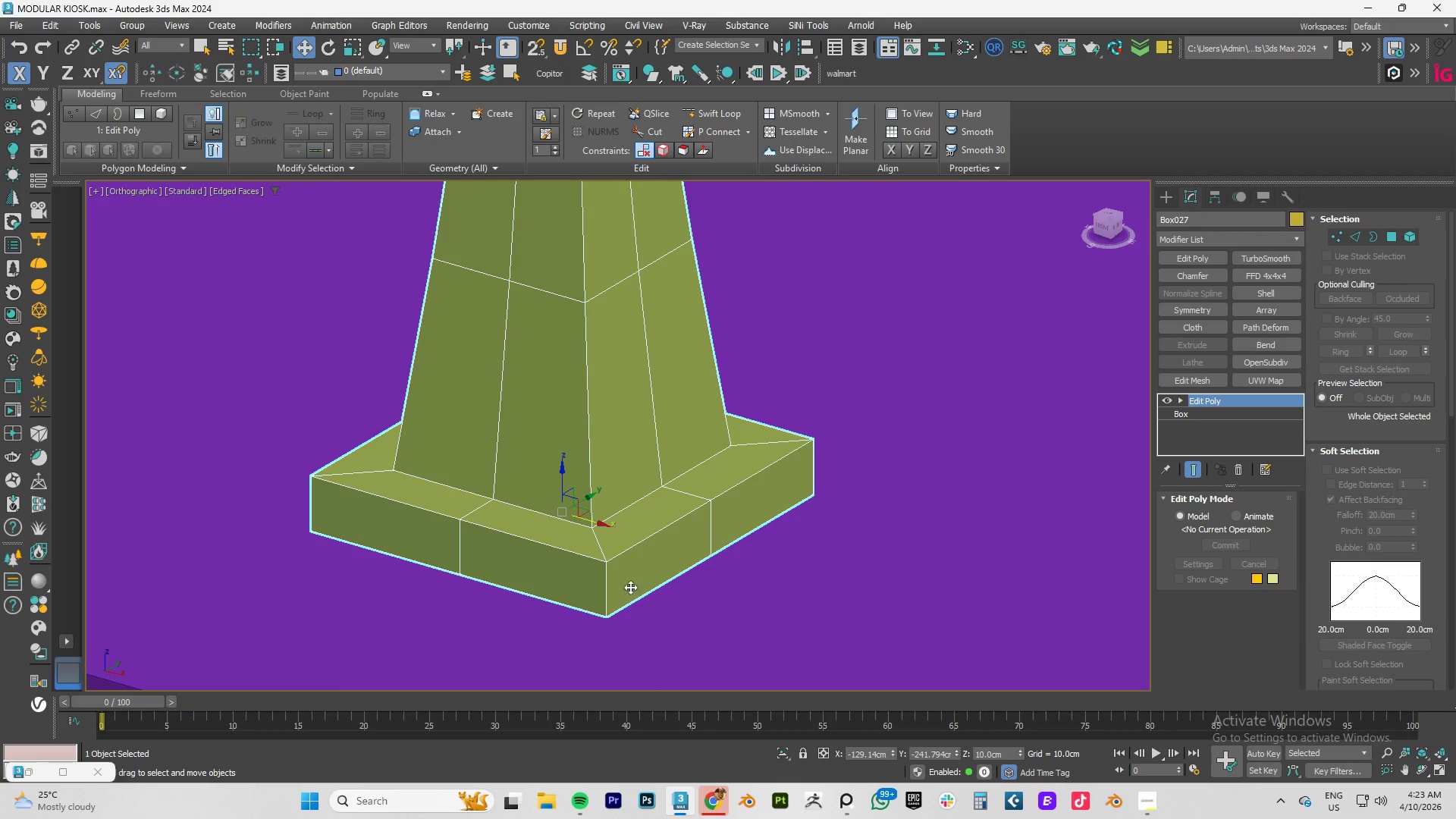 
hold_key(key=AltLeft, duration=0.84)
 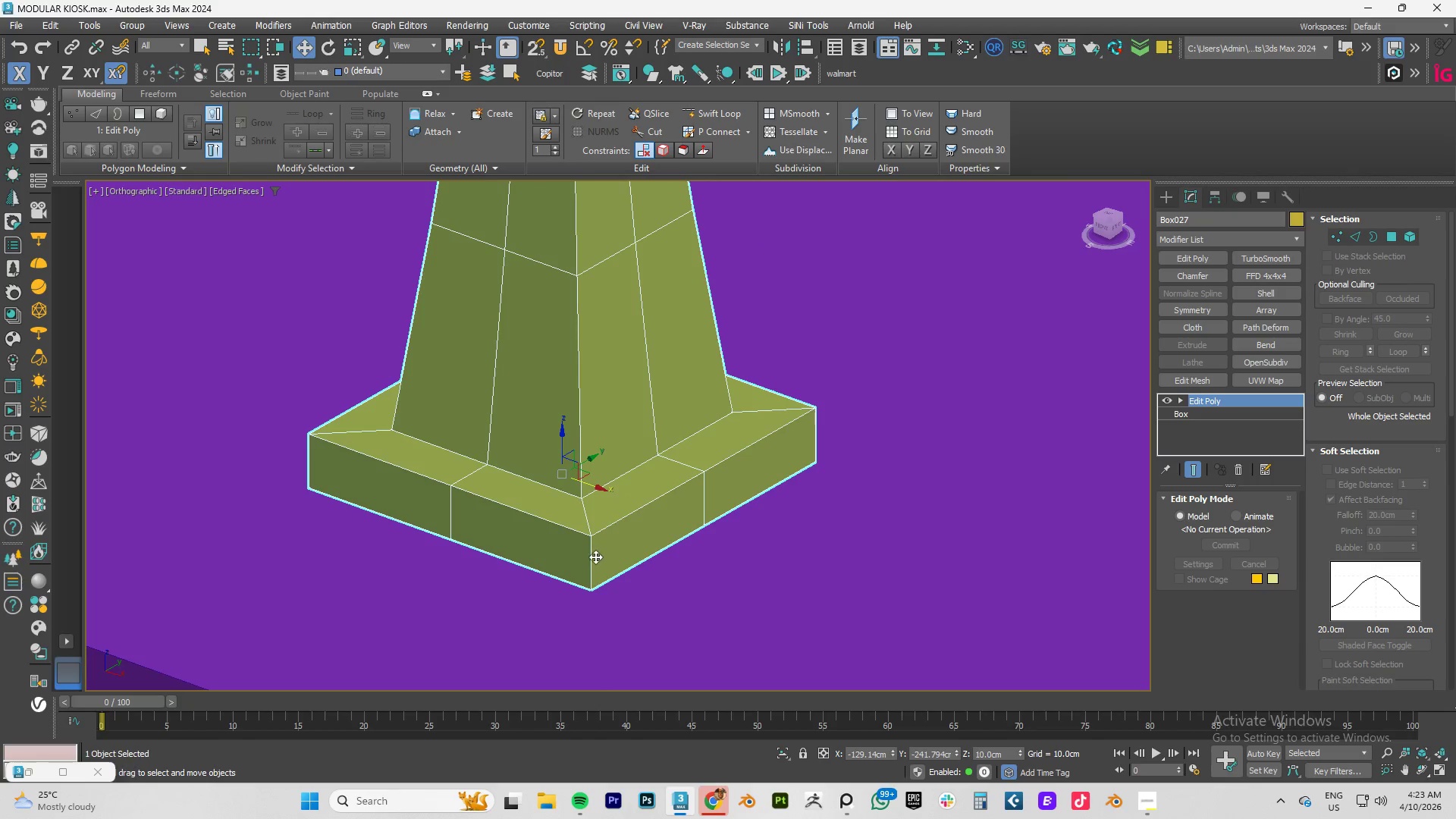 
hold_key(key=AltLeft, duration=4.39)
 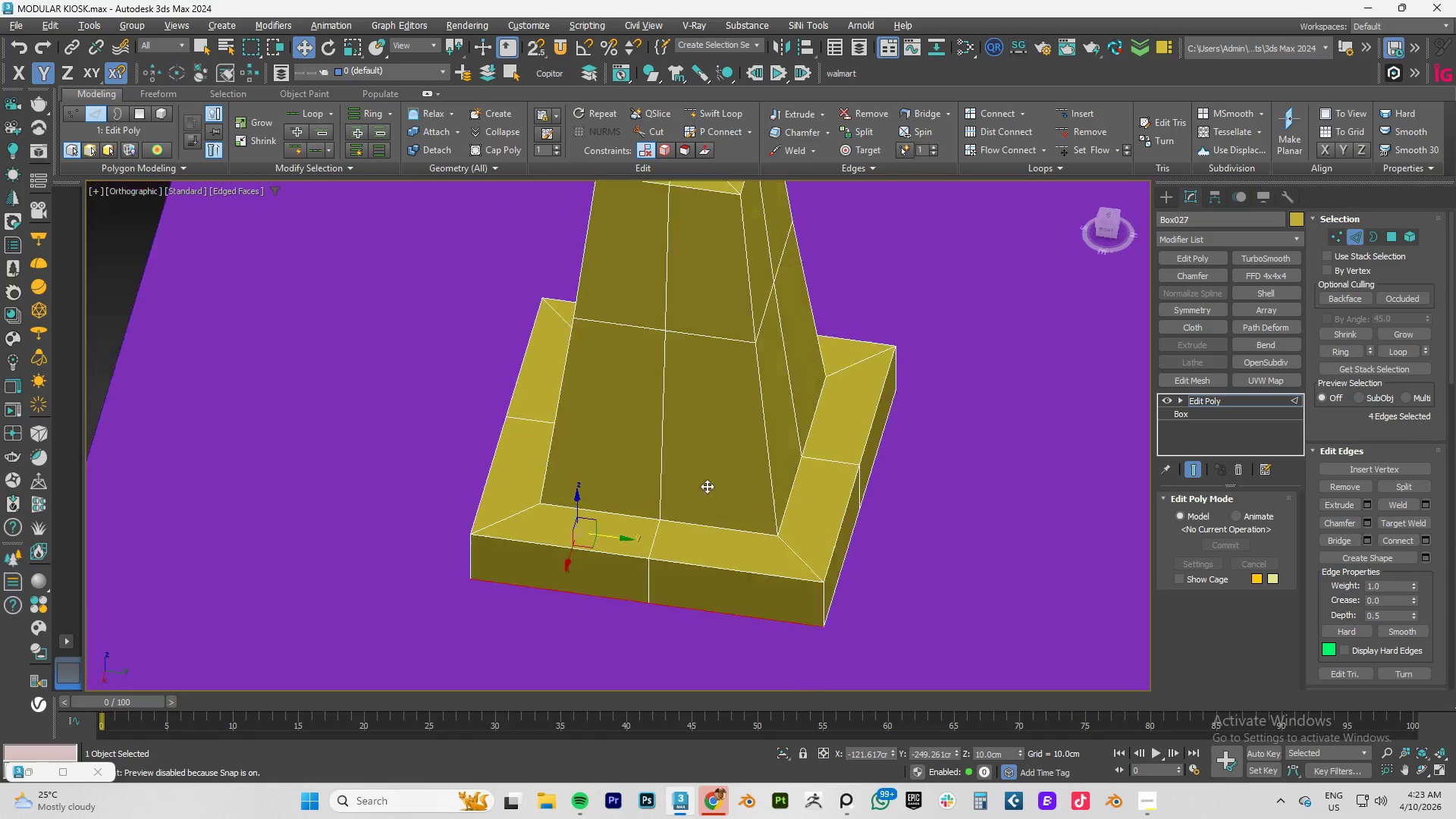 
key(2)
 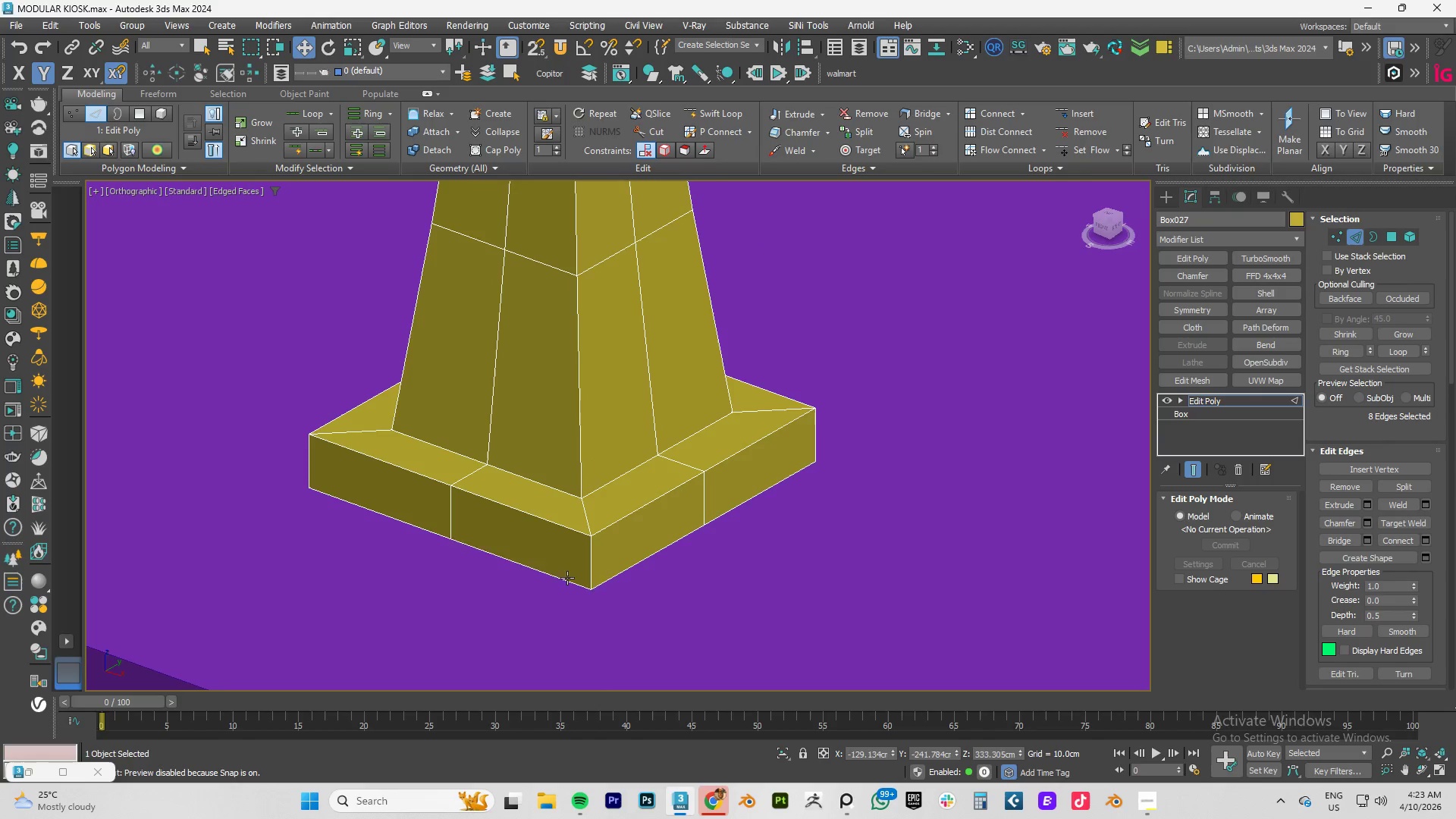 
double_click([567, 578])
 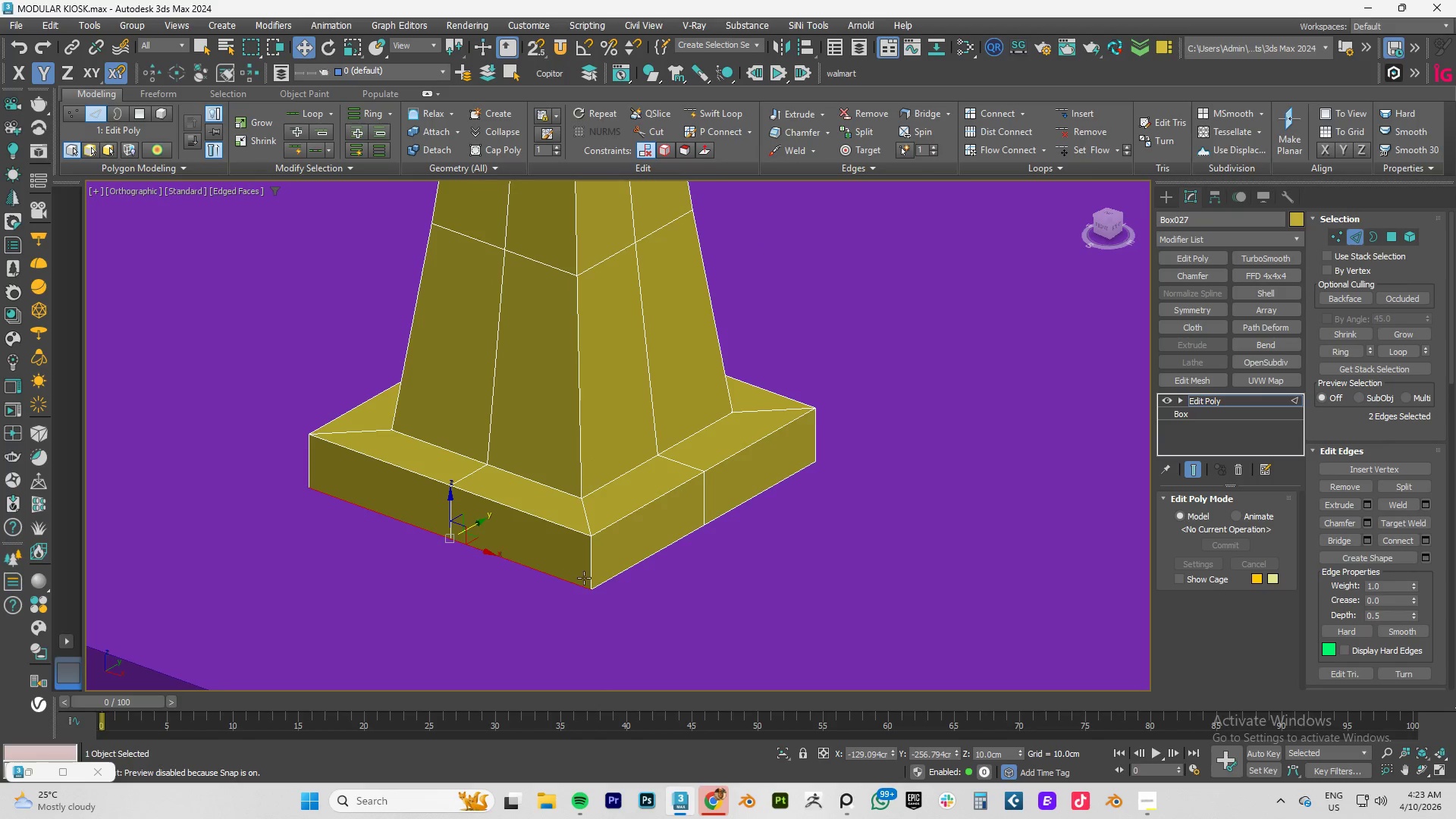 
hold_key(key=ControlLeft, duration=0.89)
double_click([613, 578])
 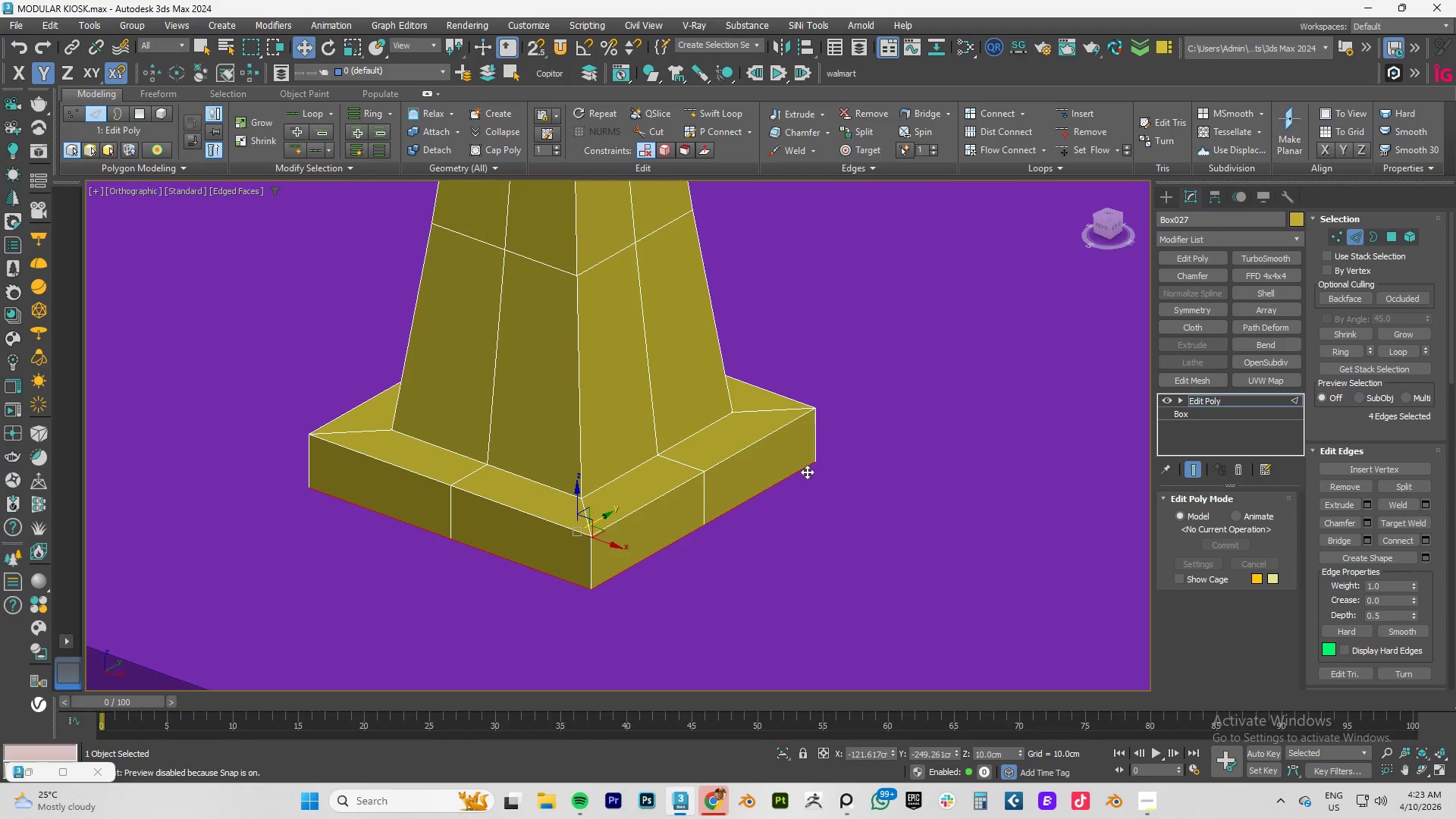 
hold_key(key=AltLeft, duration=1.5)
 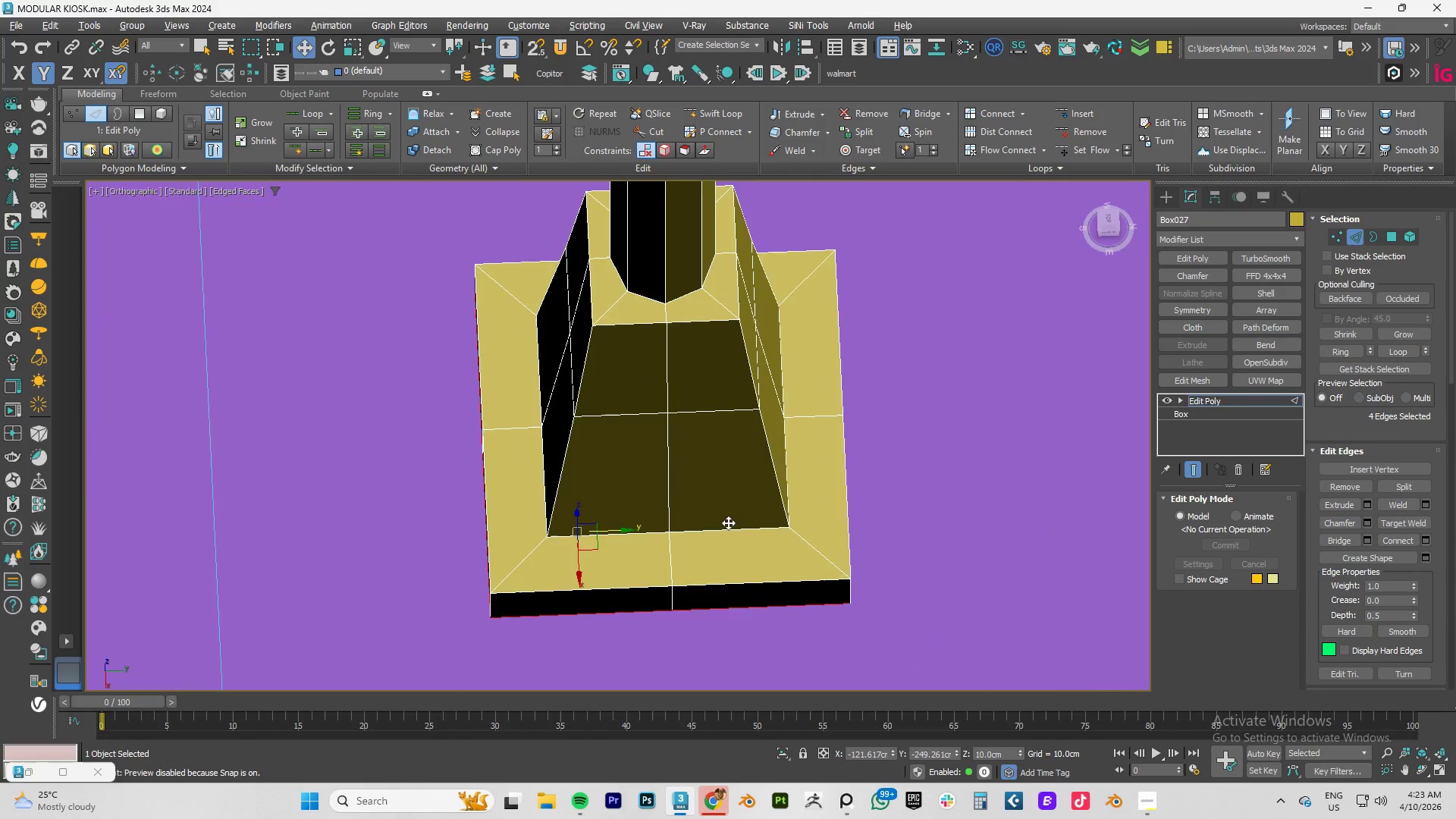 
hold_key(key=AltLeft, duration=1.5)
 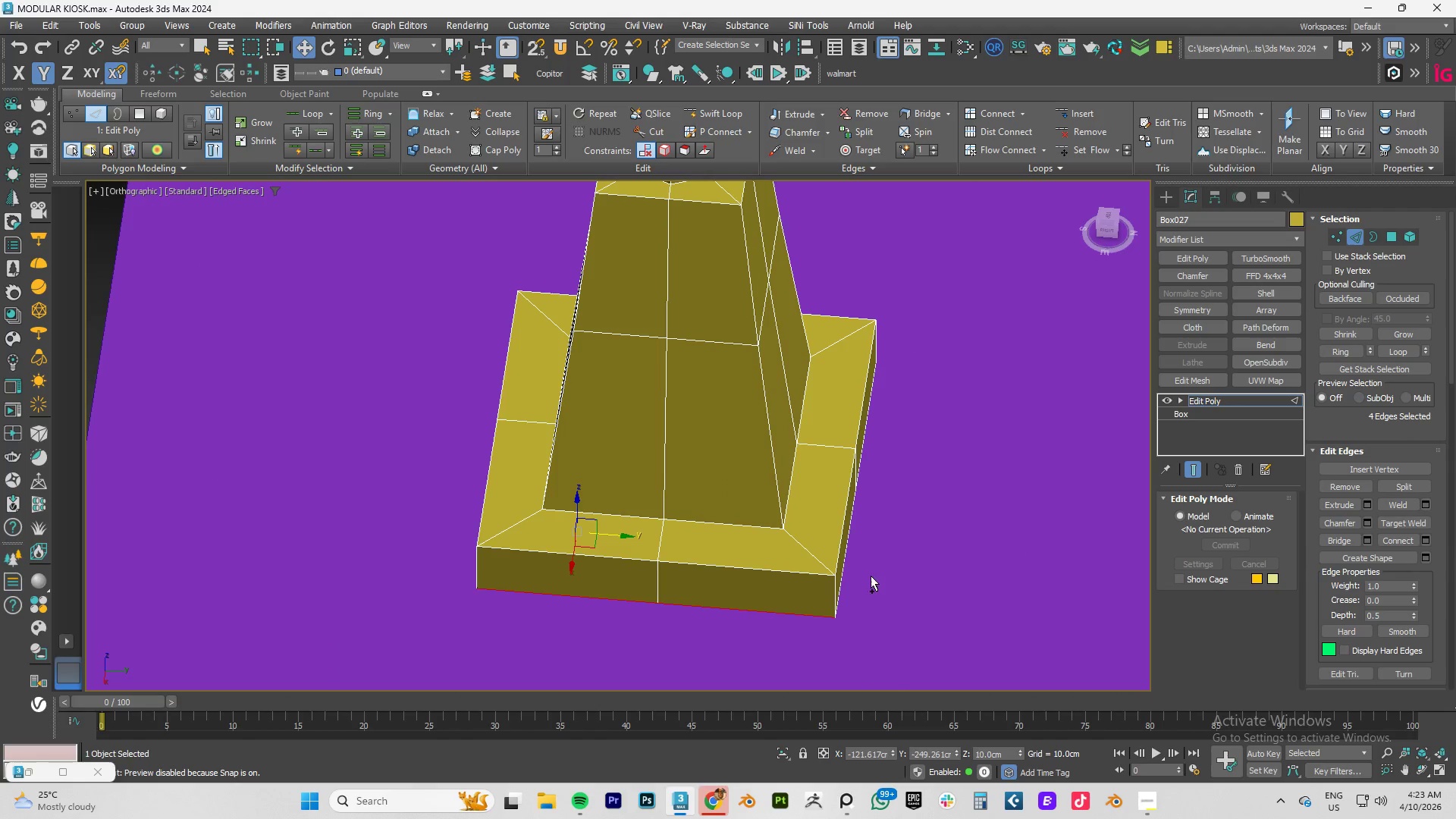 
key(Alt+AltLeft)
 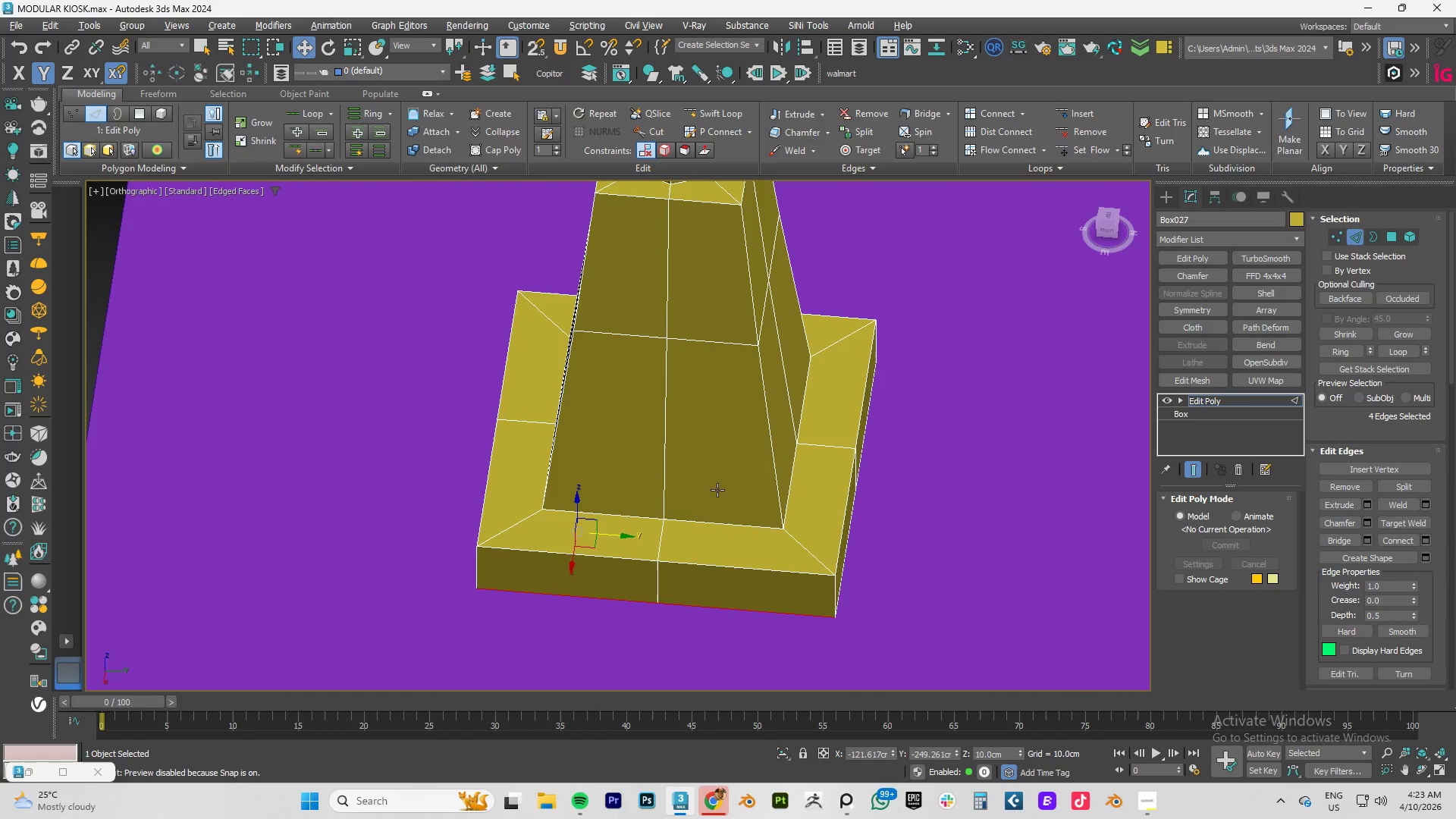 
key(Alt+AltLeft)
 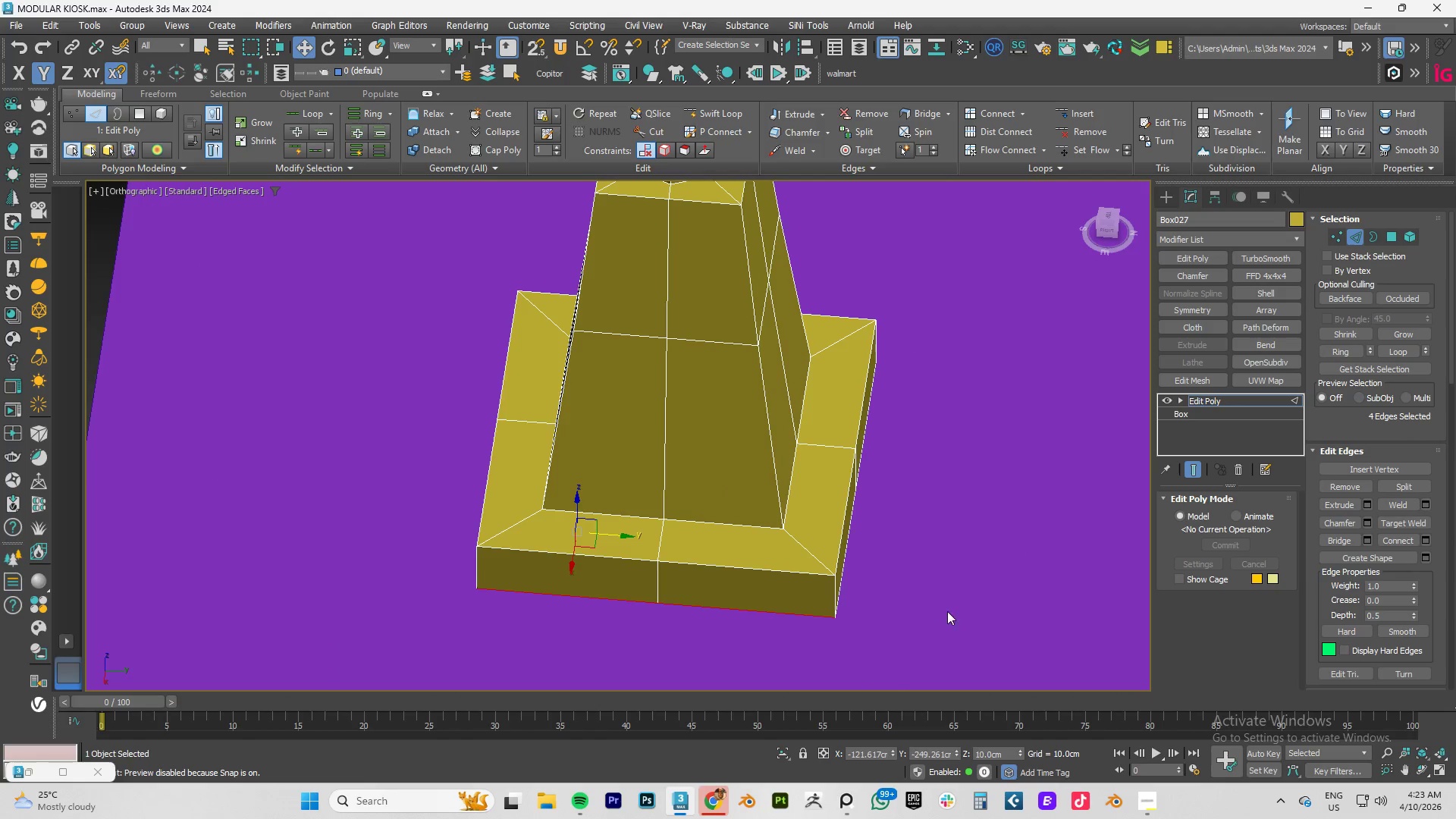 
hold_key(key=ControlLeft, duration=1.52)
left_click([846, 559])
 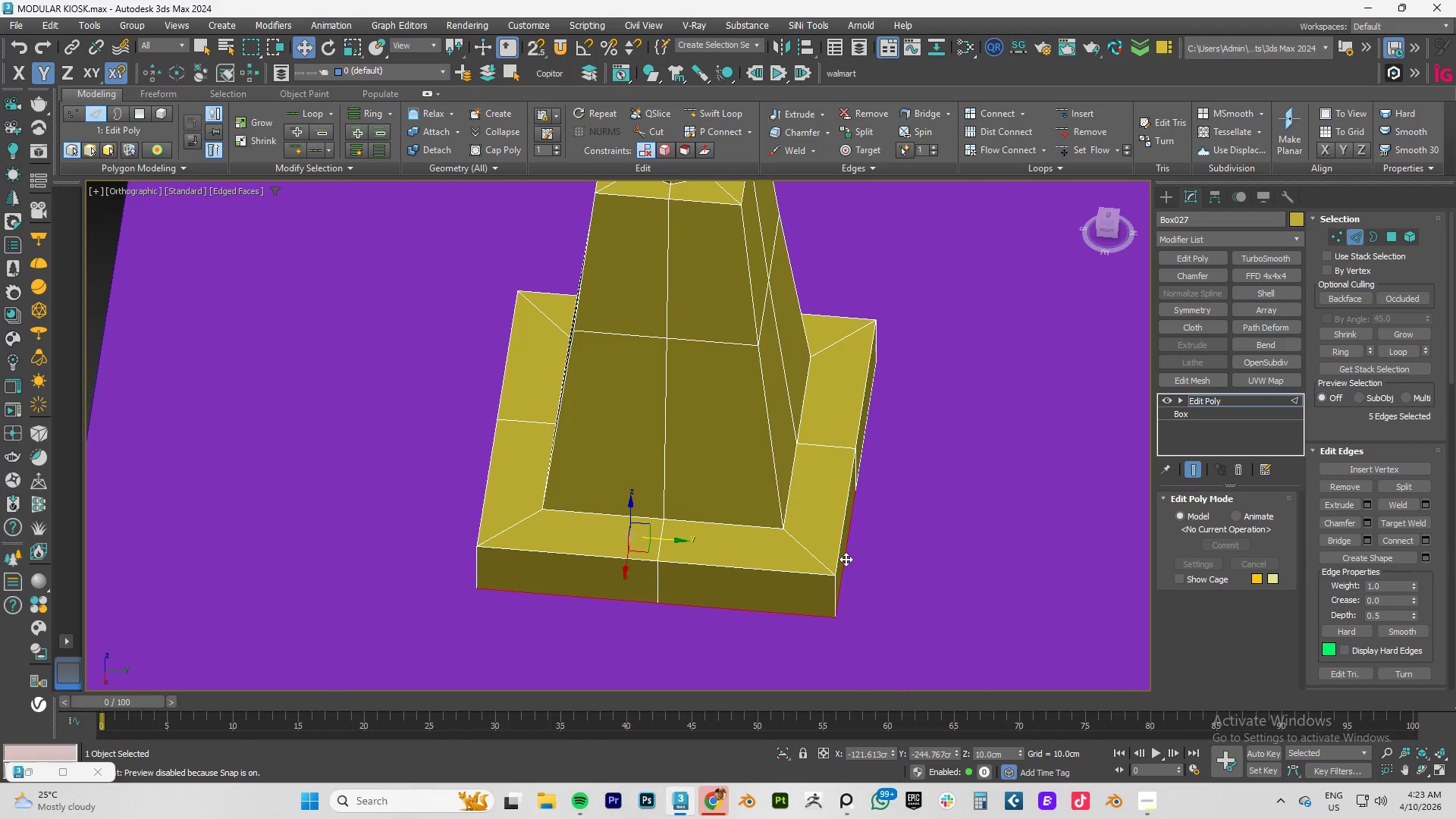 
double_click([846, 559])
 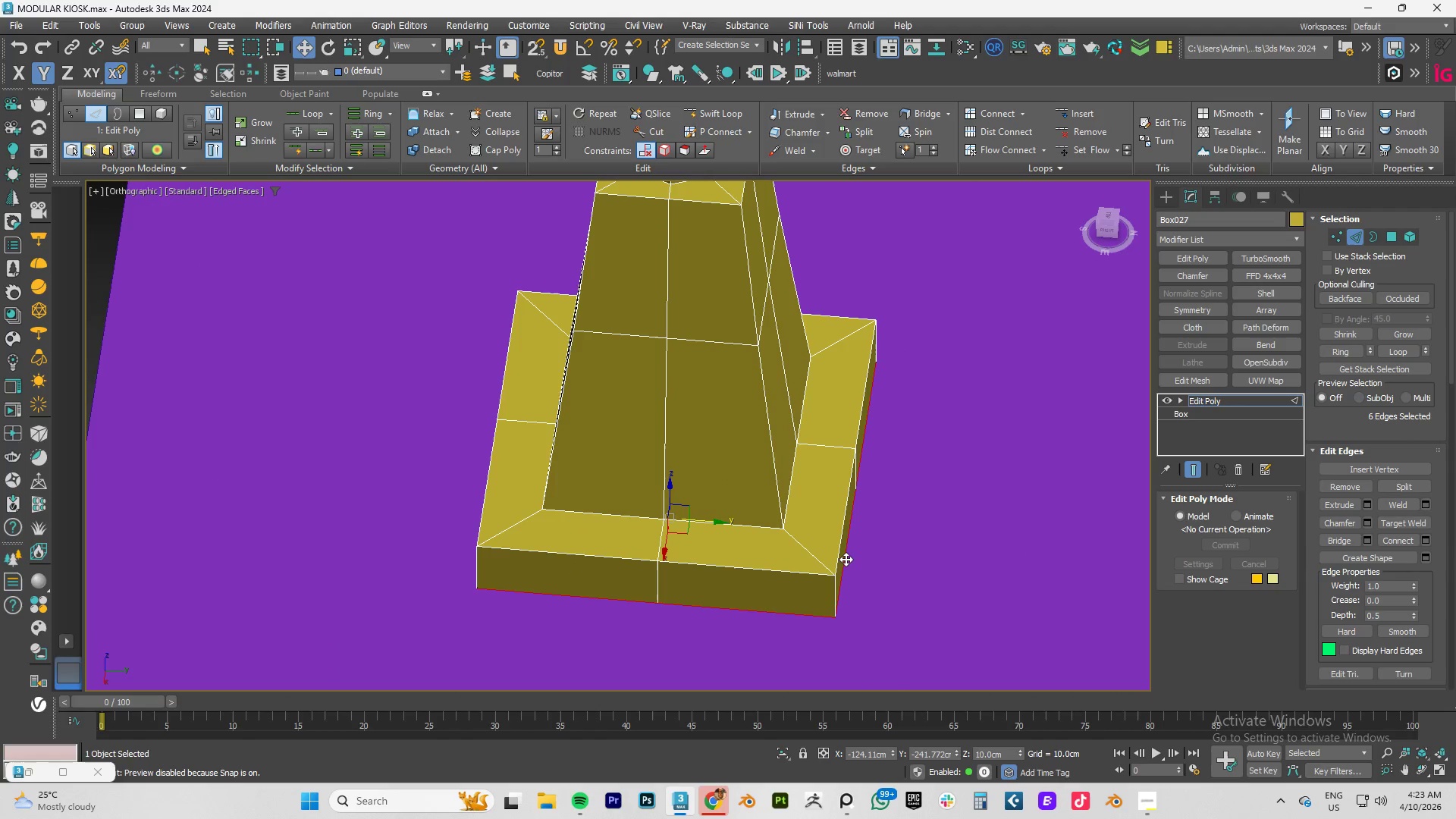 
key(Control+ControlLeft)
 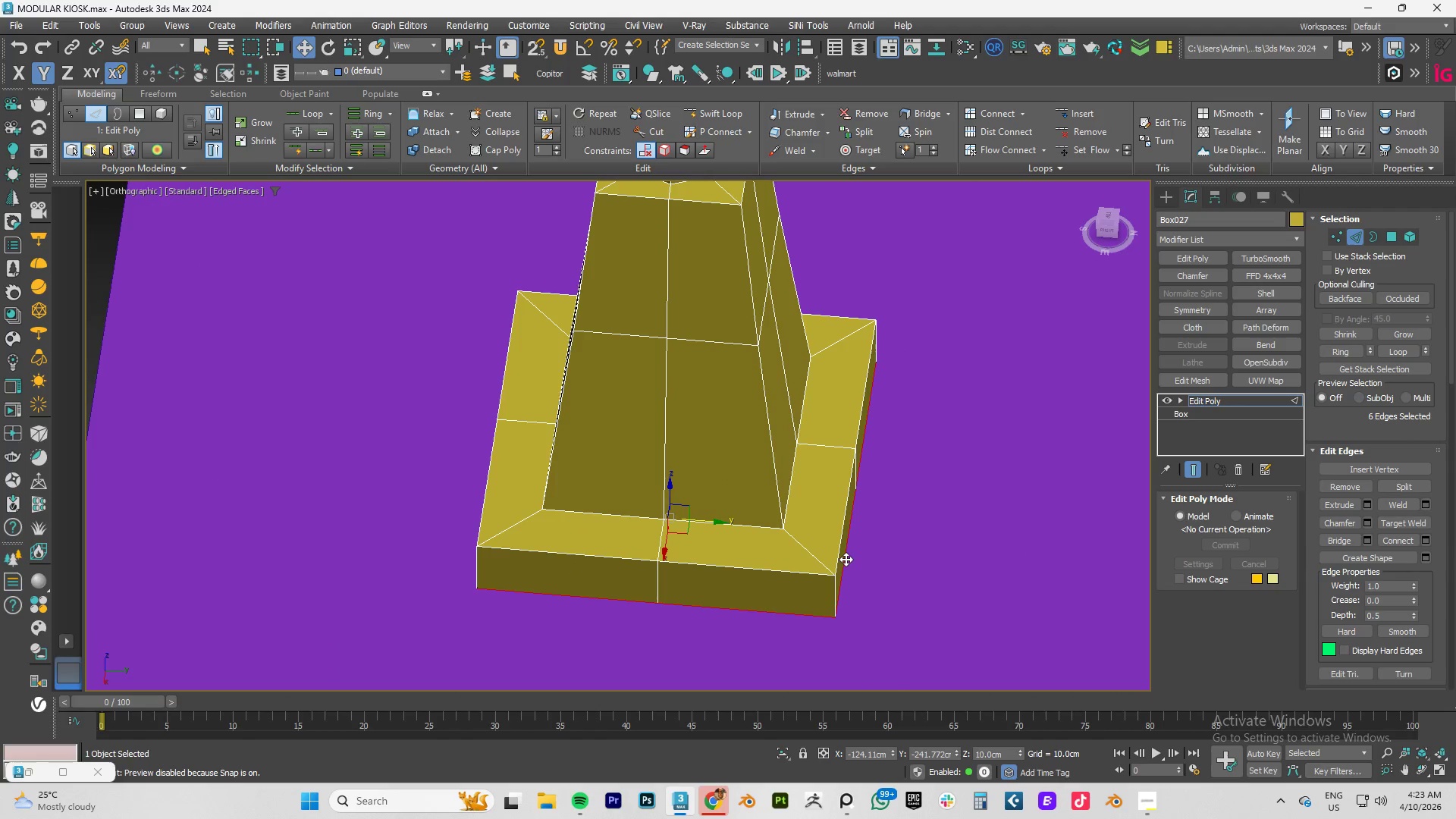 
key(Control+ControlLeft)
 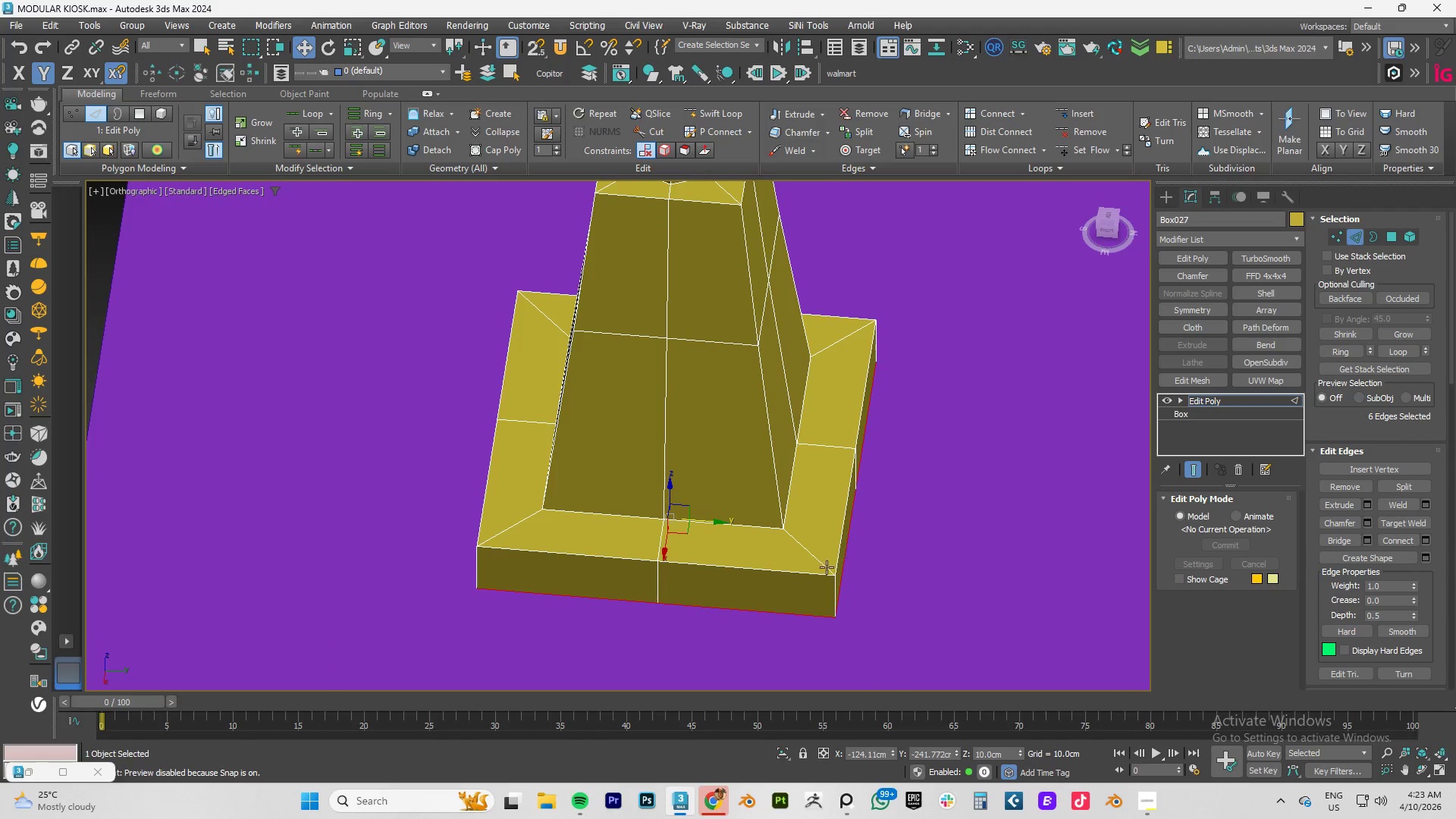 
key(Control+ControlLeft)
 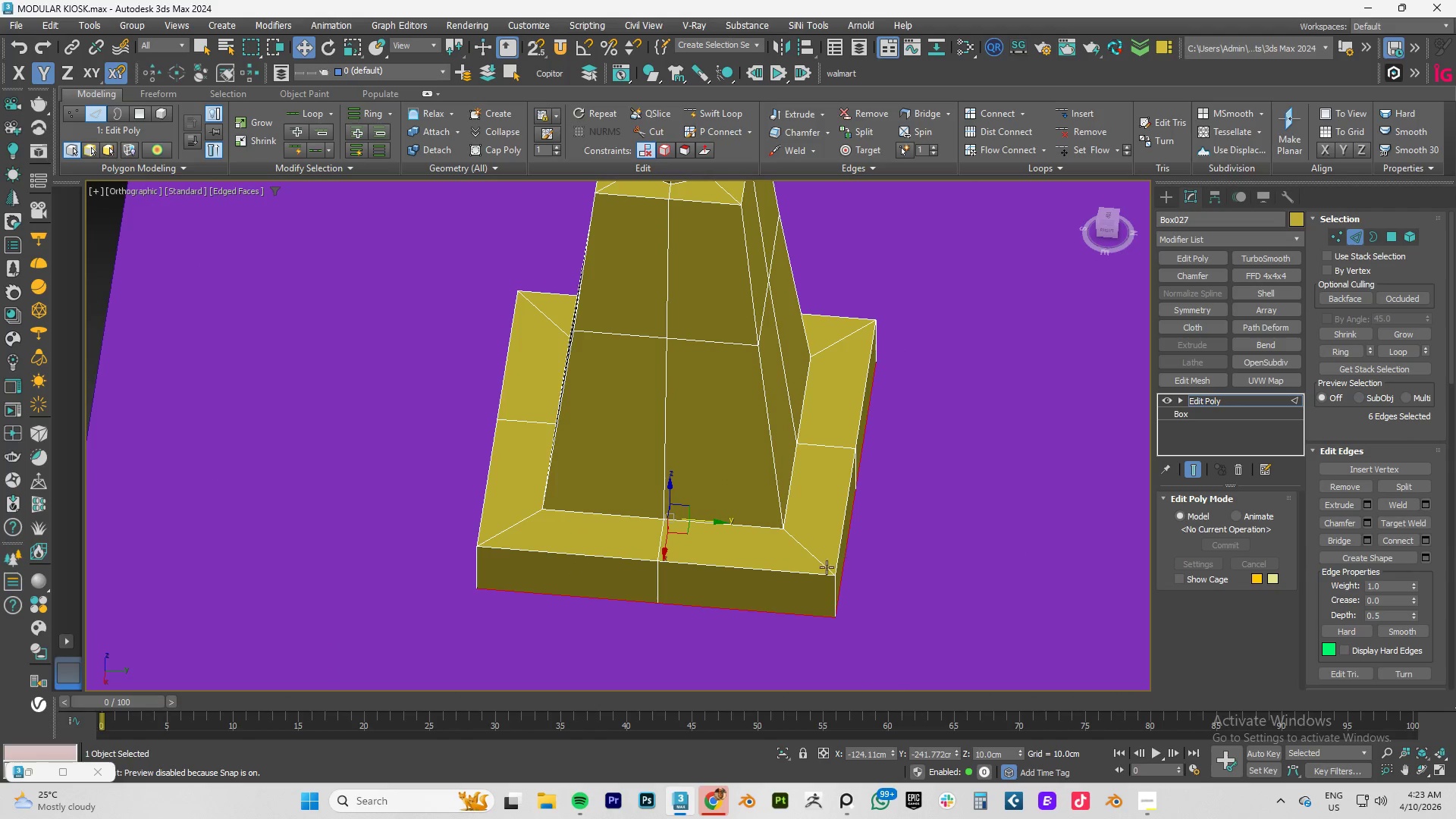 
key(Control+ControlLeft)
 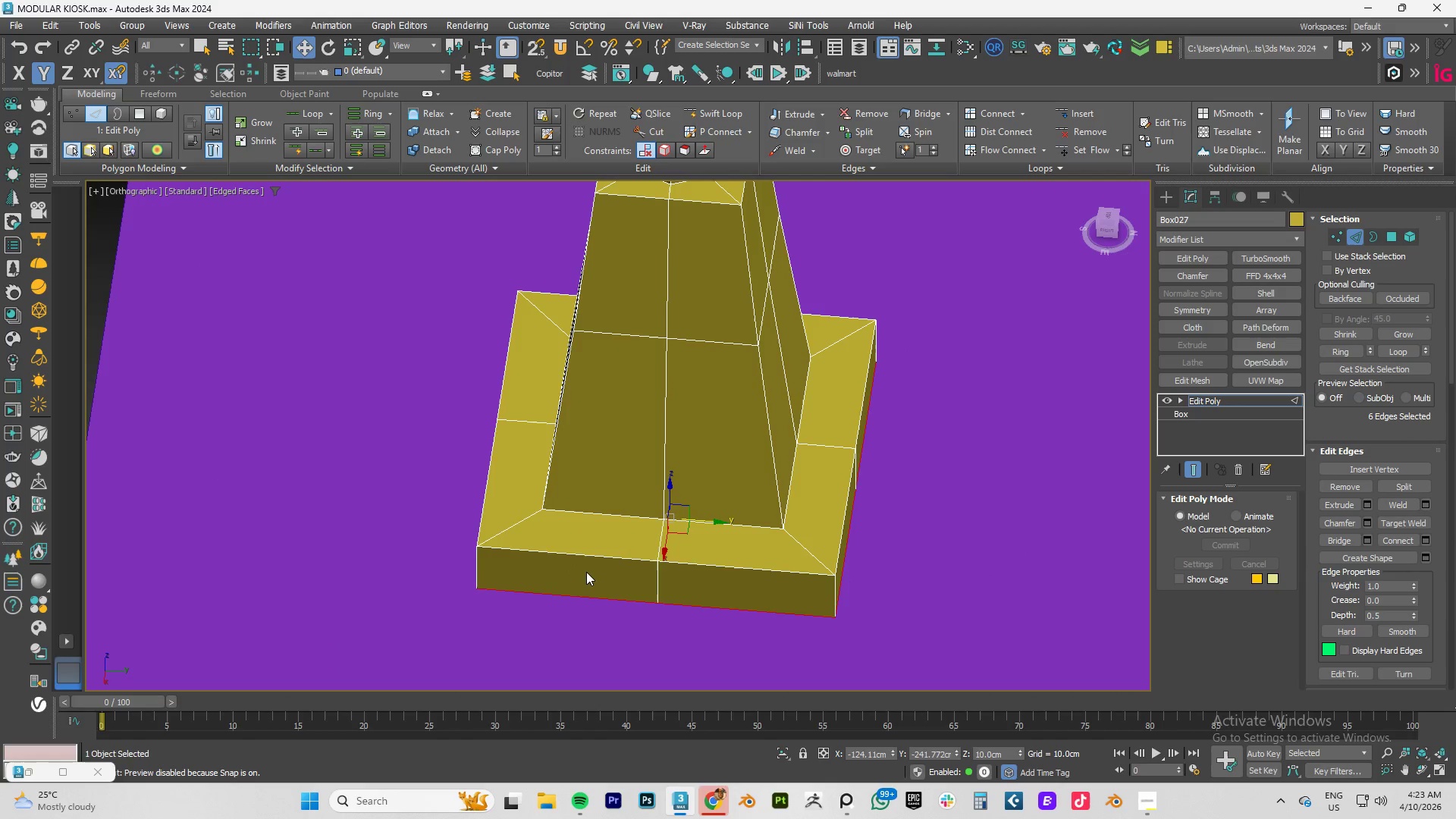 
hold_key(key=AltLeft, duration=0.88)
 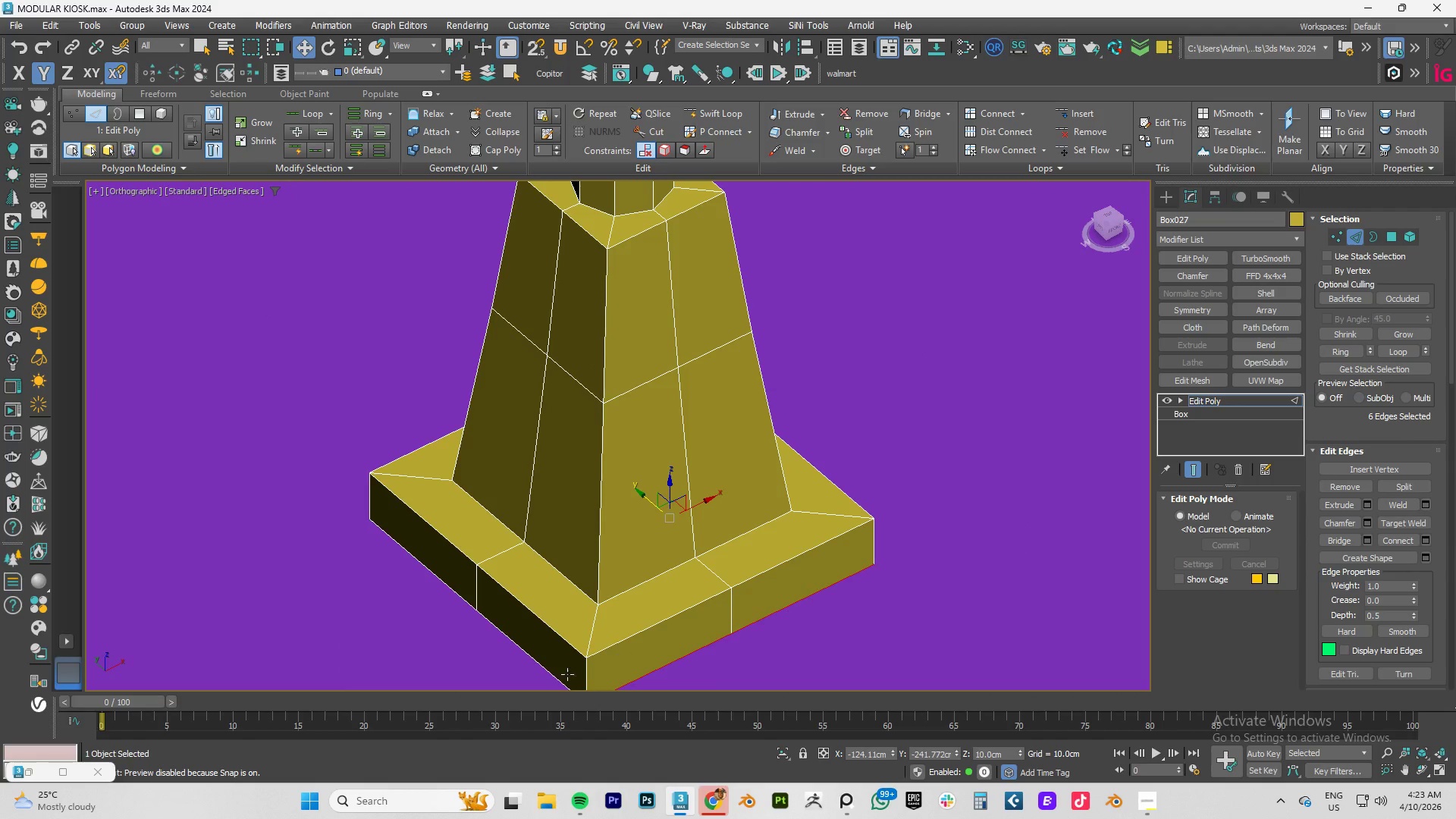 
hold_key(key=ControlLeft, duration=0.91)
left_click([541, 662])
 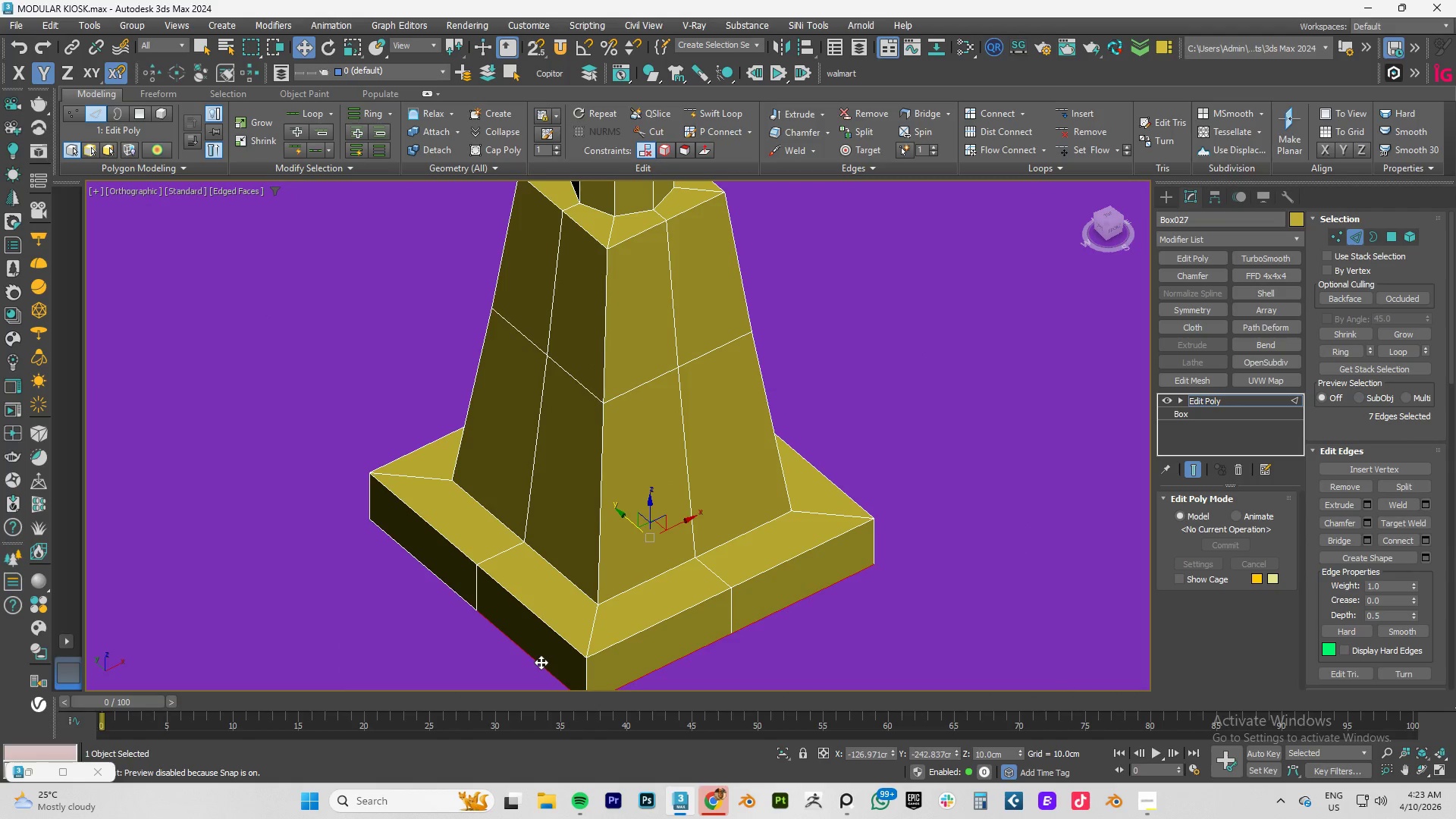 
double_click([541, 662])
 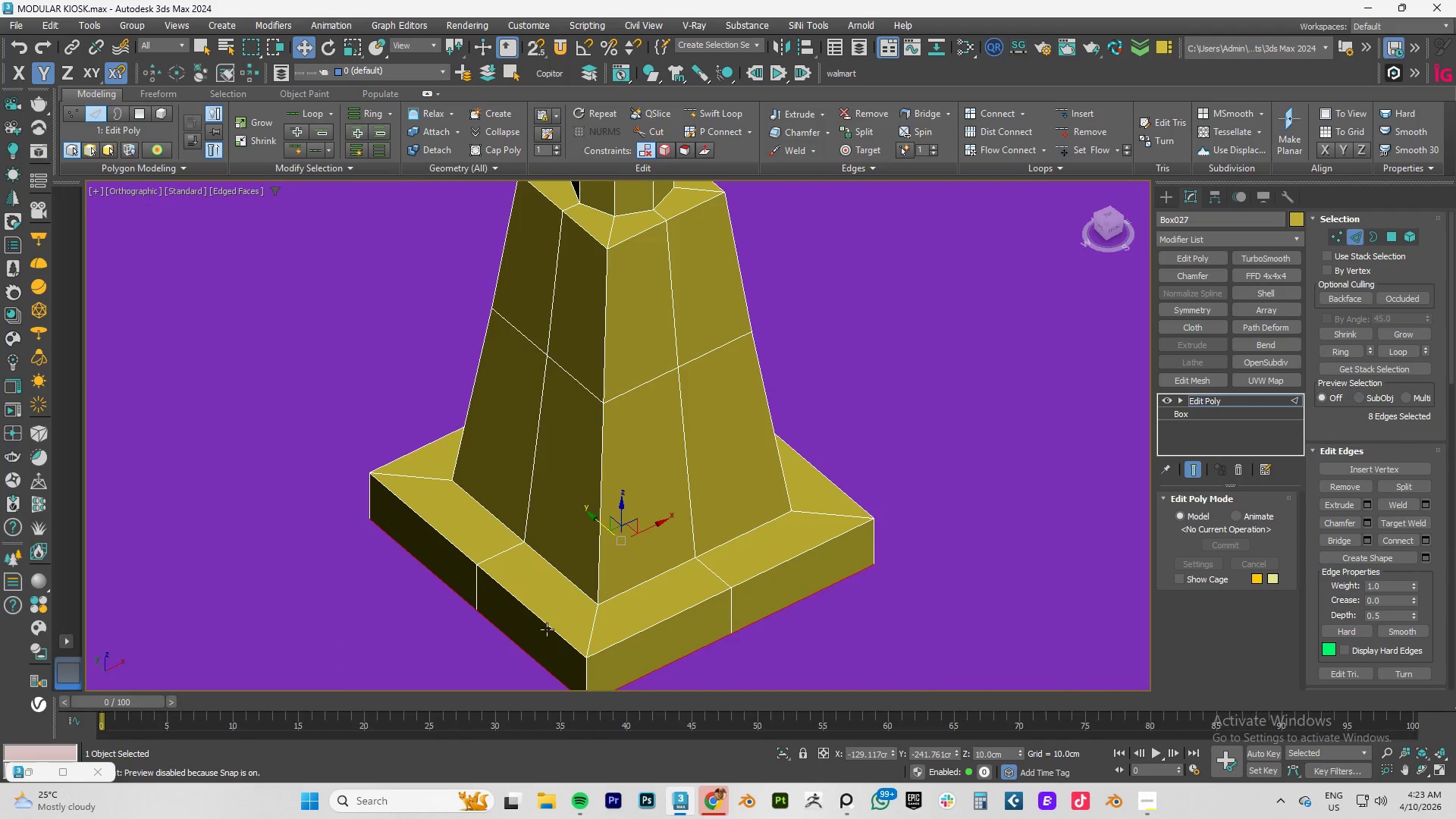 
hold_key(key=ControlLeft, duration=1.17)
double_click([547, 626])
 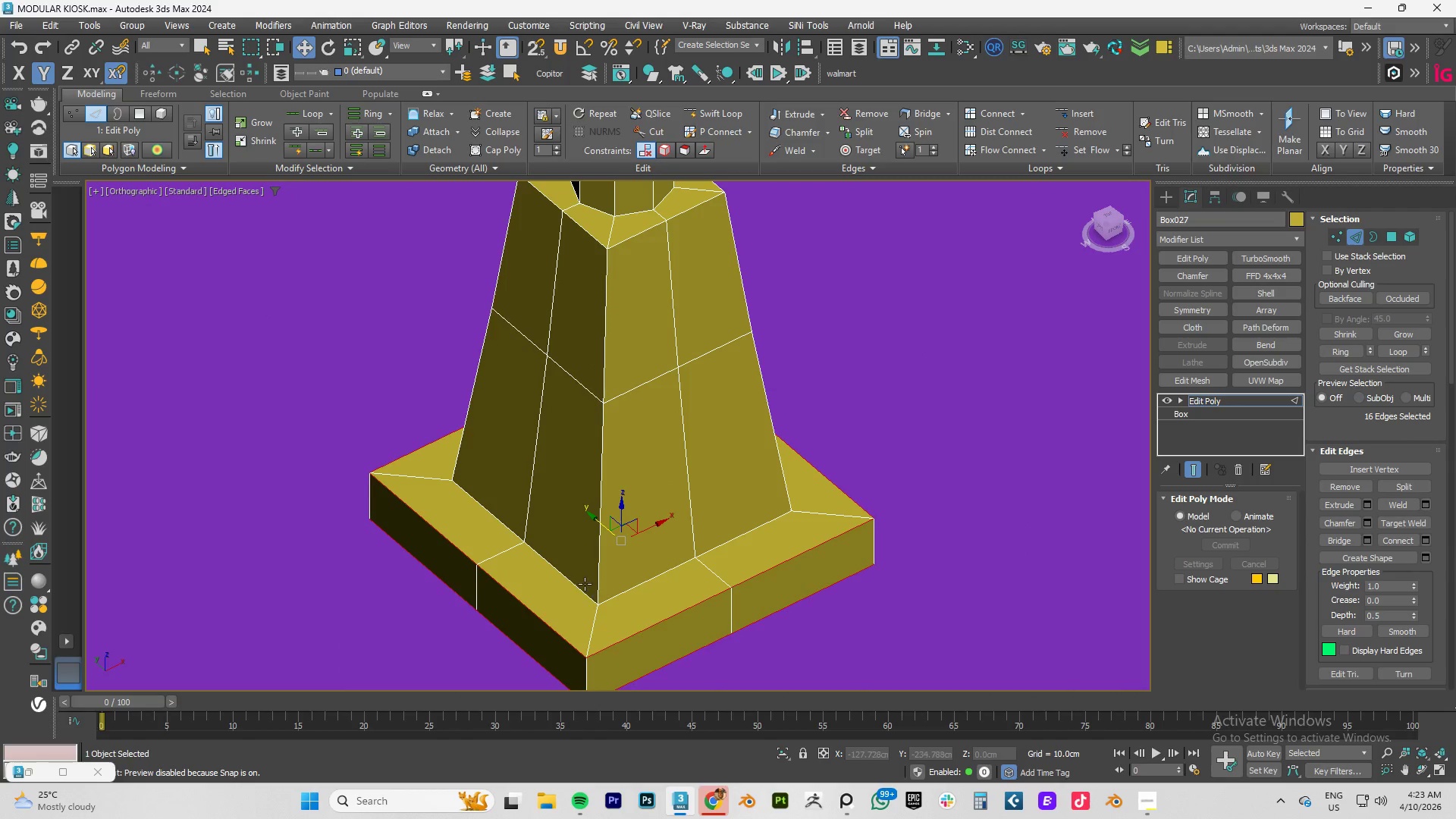 
hold_key(key=ControlLeft, duration=0.77)
double_click([563, 572])
 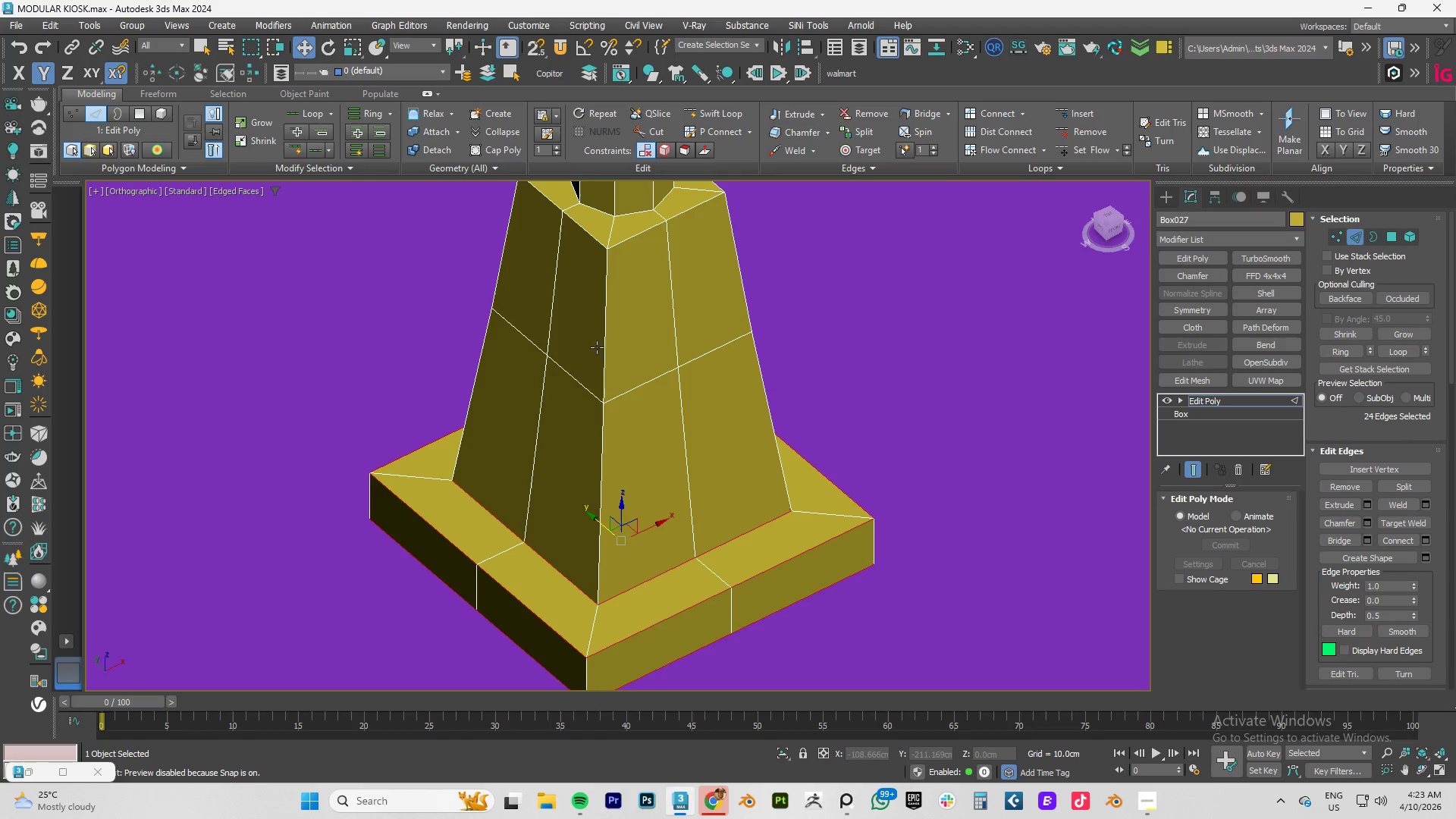 
hold_key(key=ControlLeft, duration=1.05)
left_click([597, 242])
 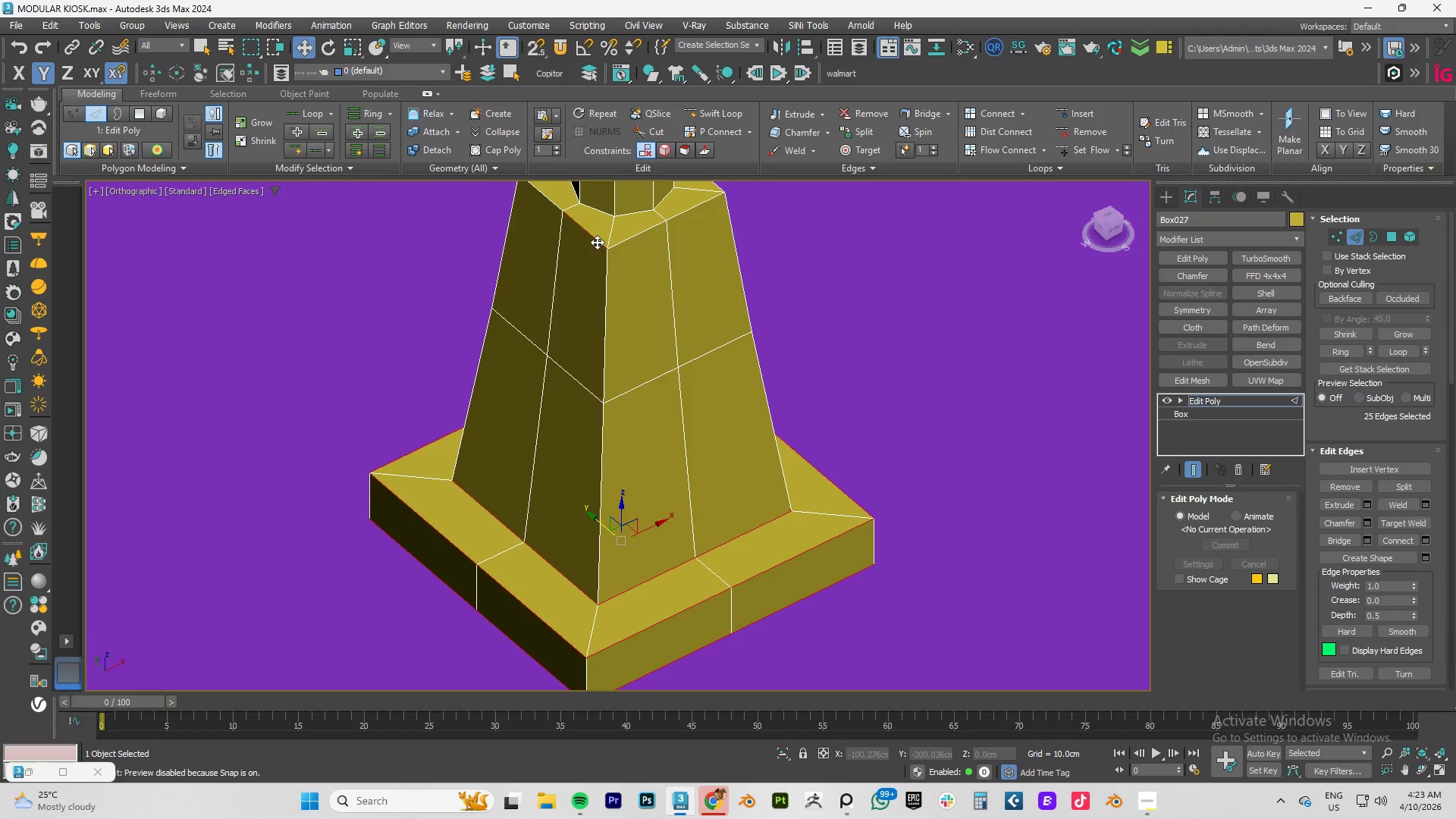 
double_click([597, 242])
 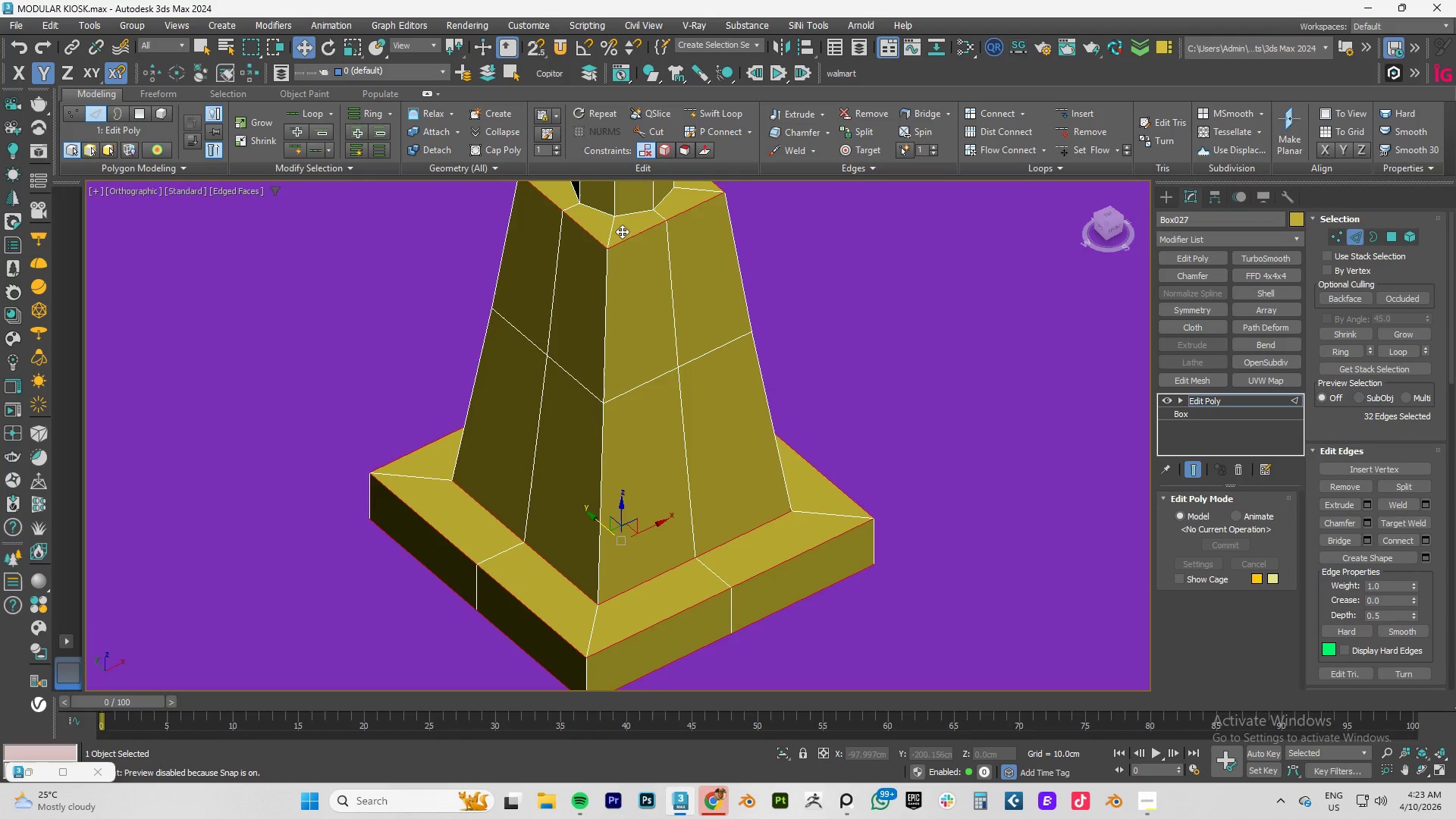 
hold_key(key=ControlLeft, duration=0.91)
double_click([632, 212])
 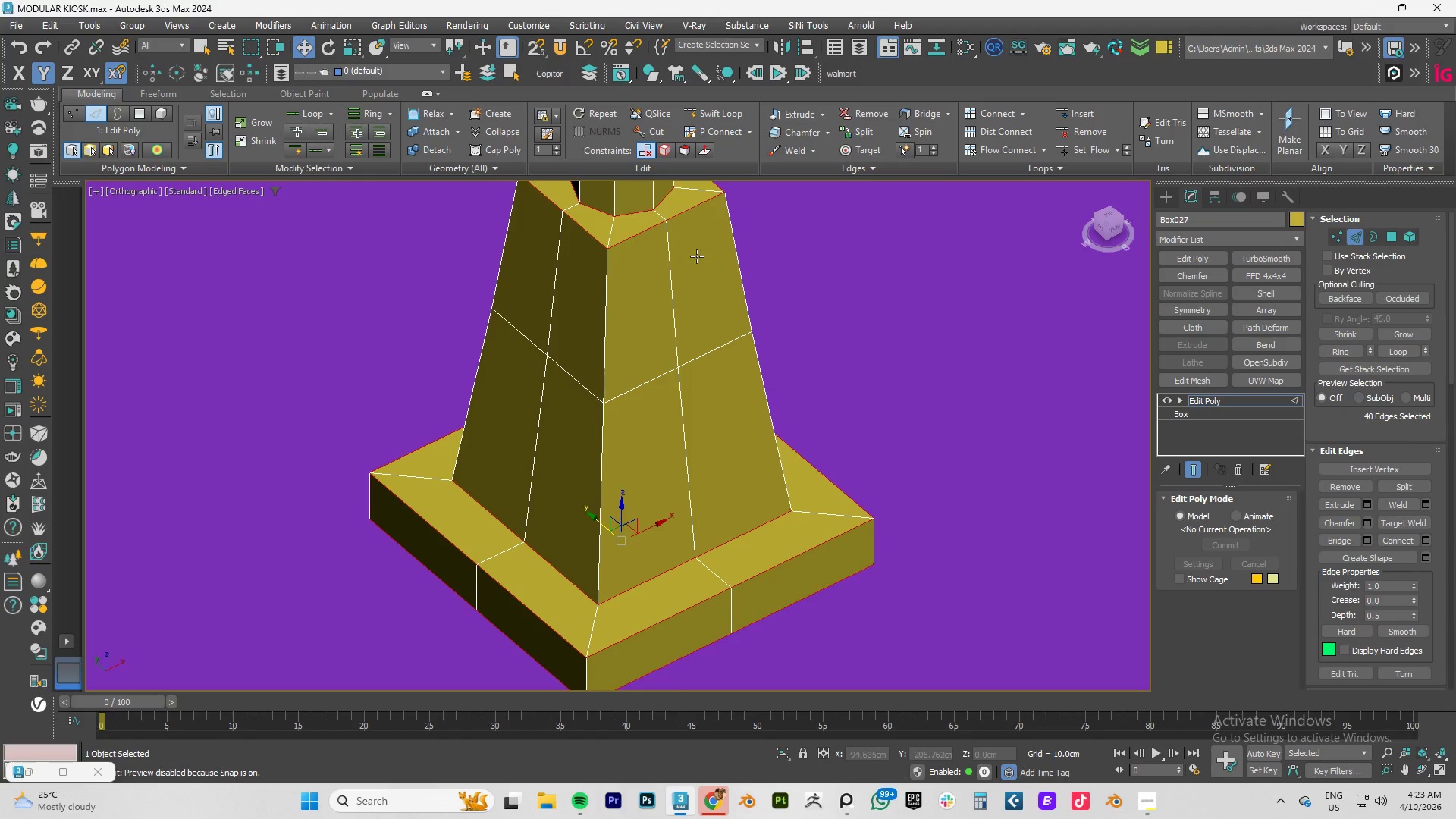 
scroll: coordinate [675, 364], scroll_direction: down, amount: 6.0
 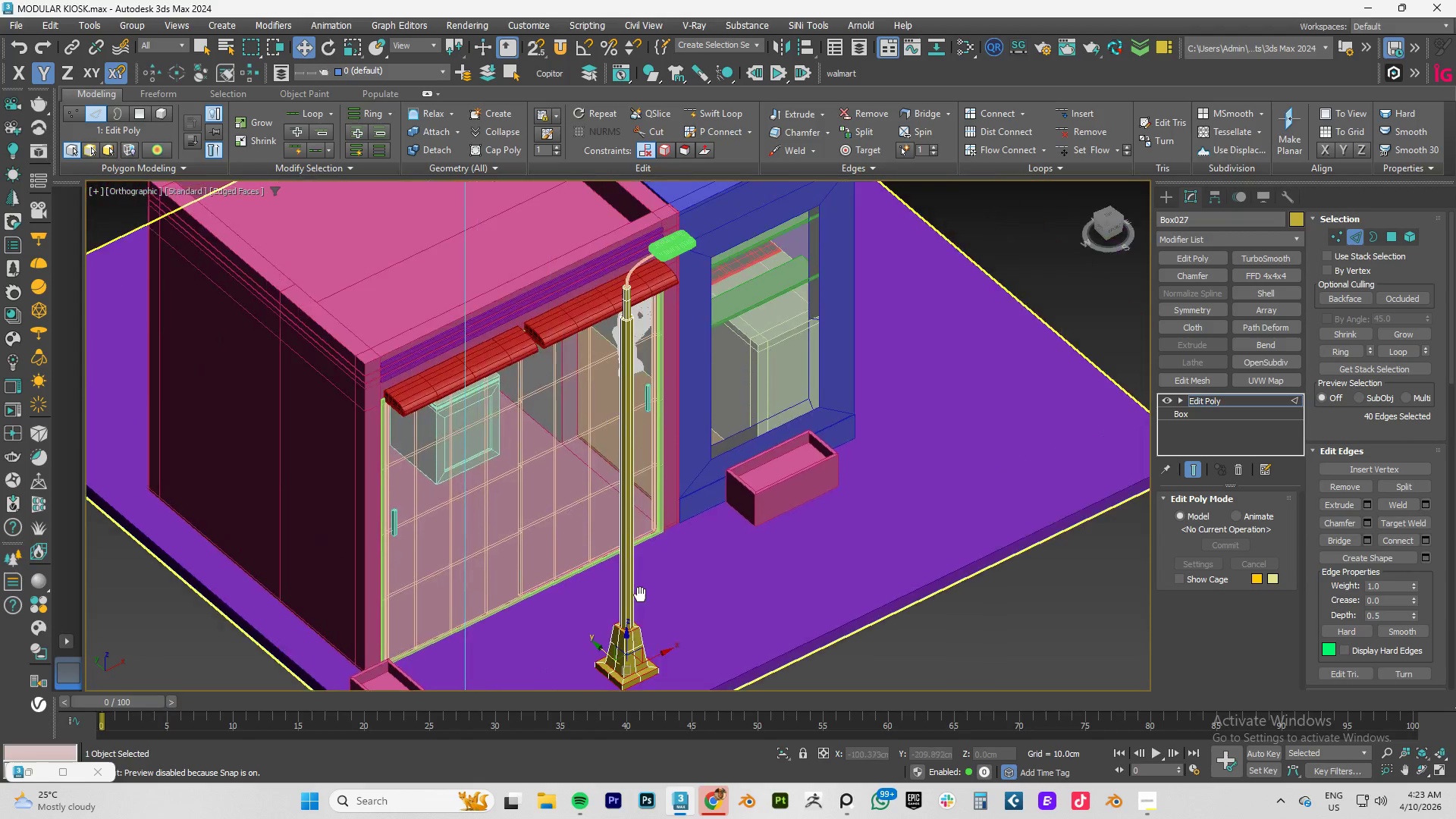 
hold_key(key=ControlLeft, duration=1.5)
 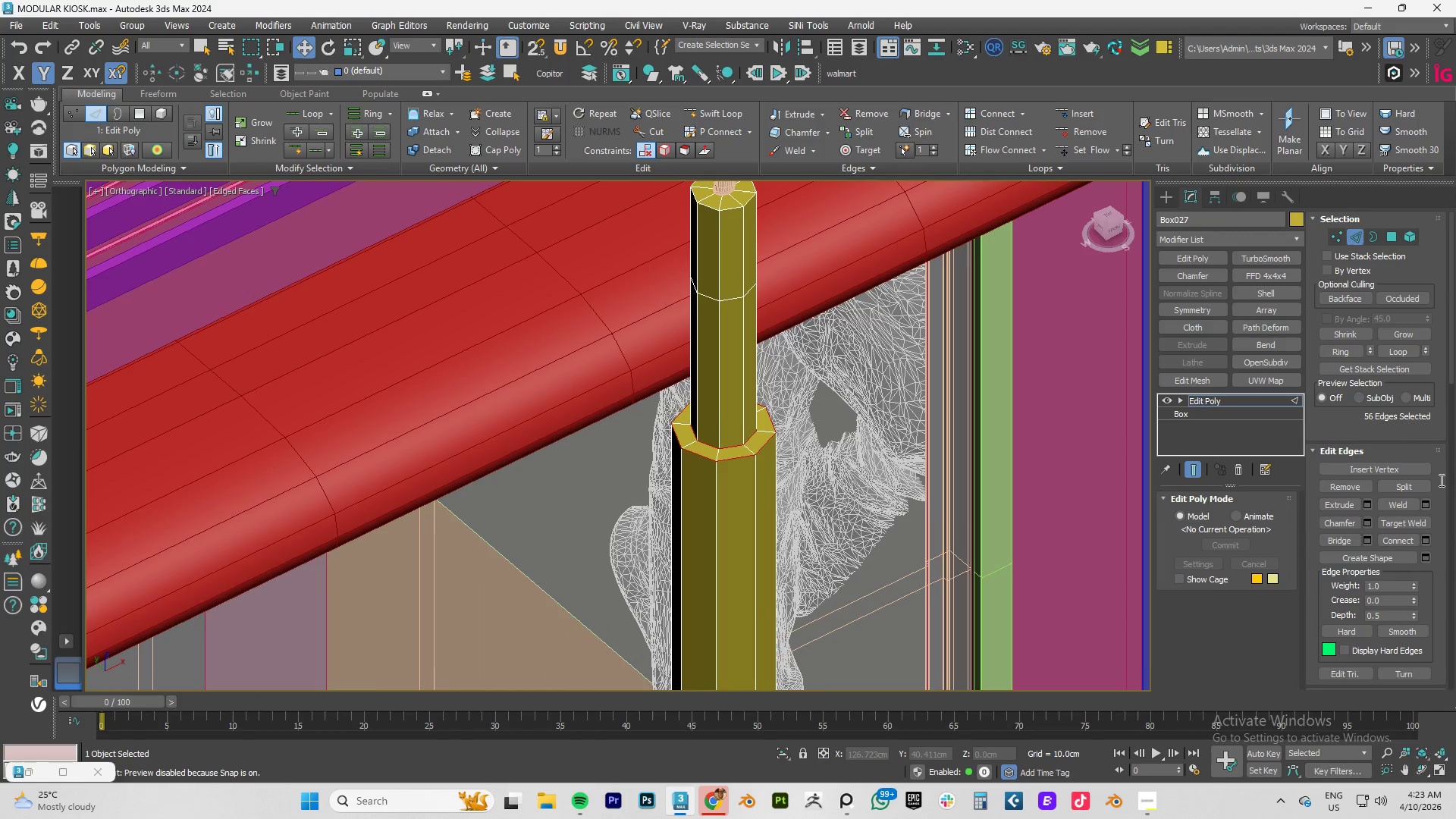 
scroll: coordinate [641, 470], scroll_direction: up, amount: 6.0
 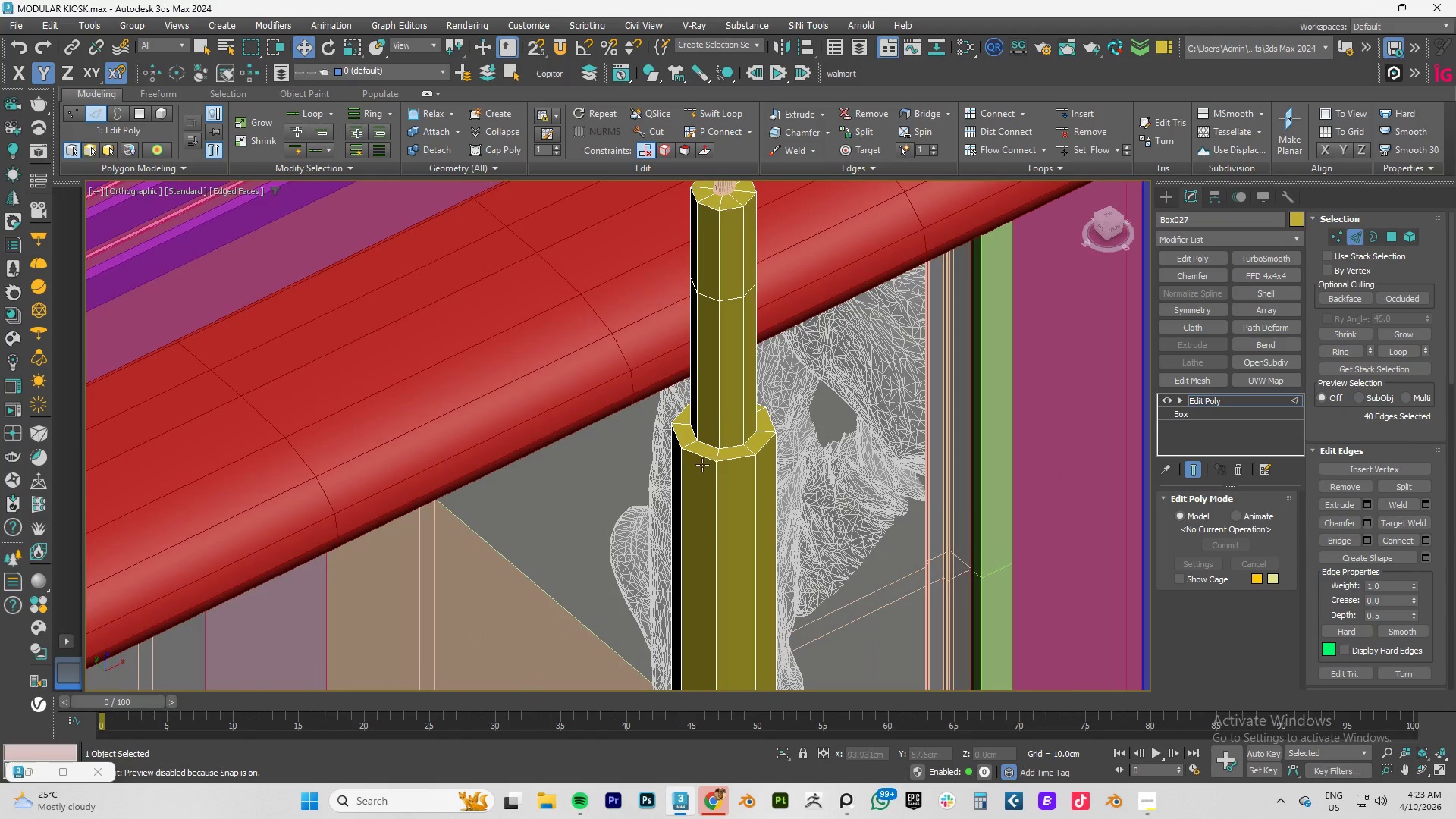 
left_click([736, 459])
 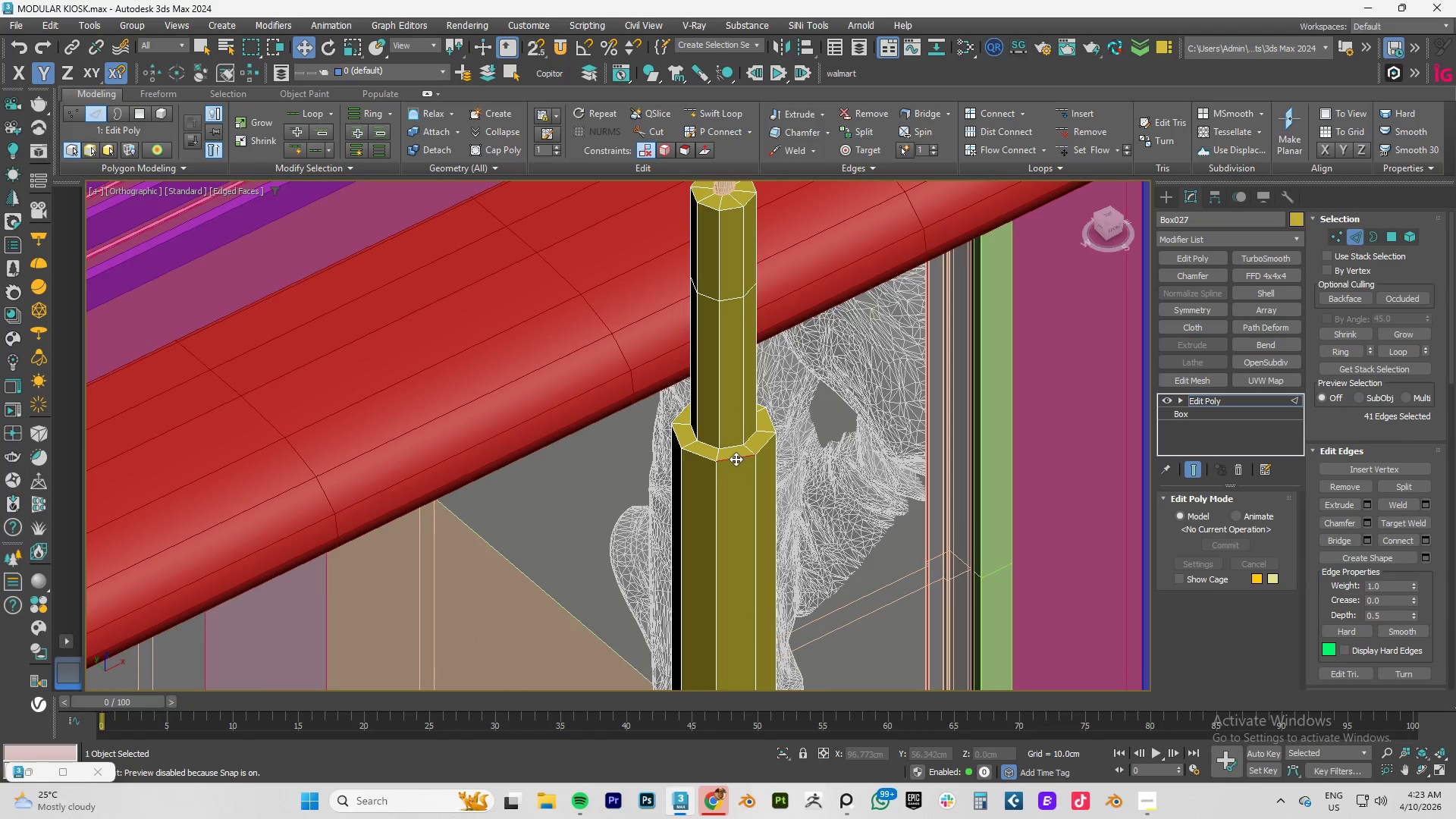 
double_click([736, 459])
 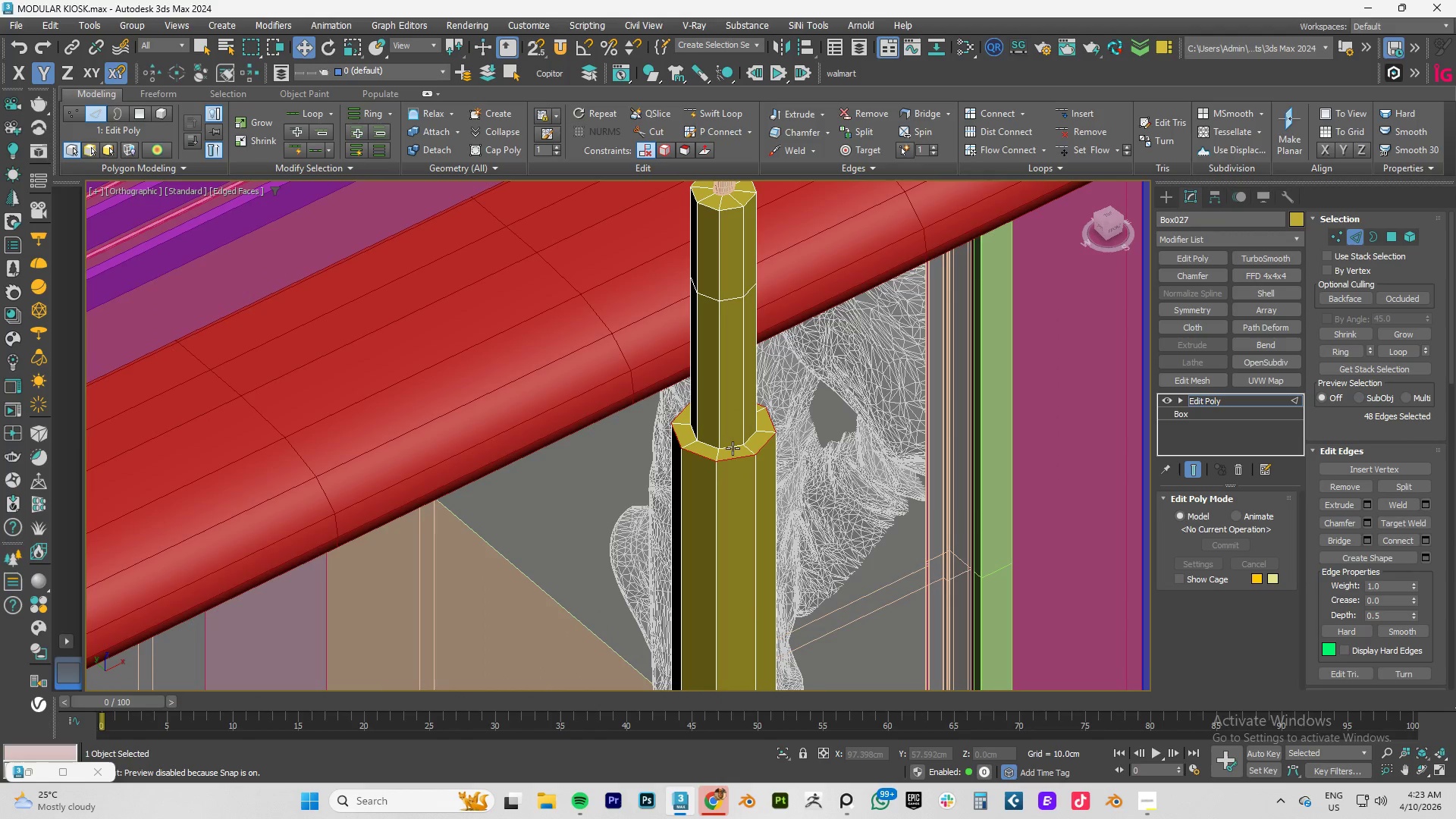 
left_click([733, 448])
 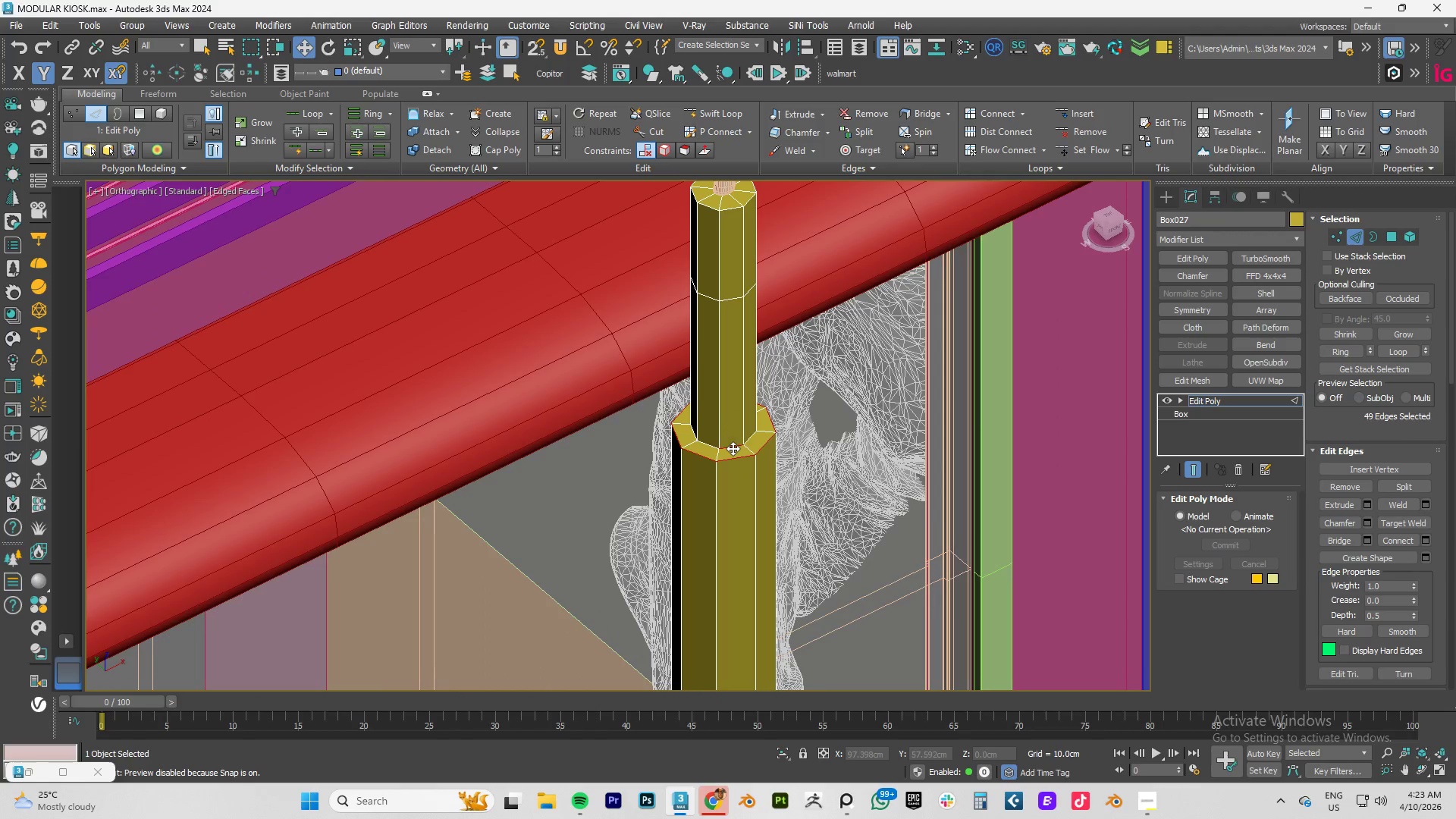 
double_click([733, 448])
 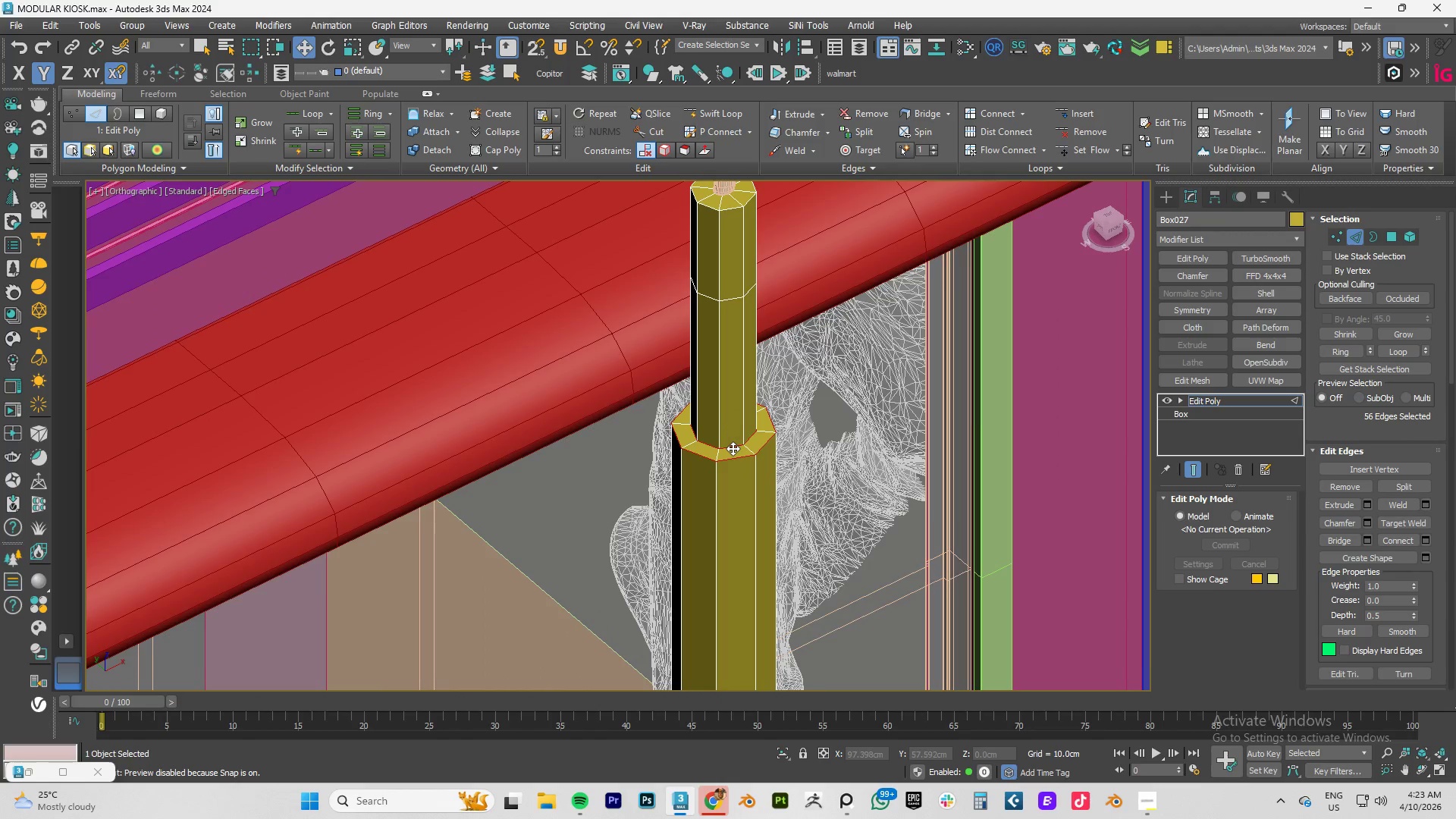 
key(Control+ControlLeft)
 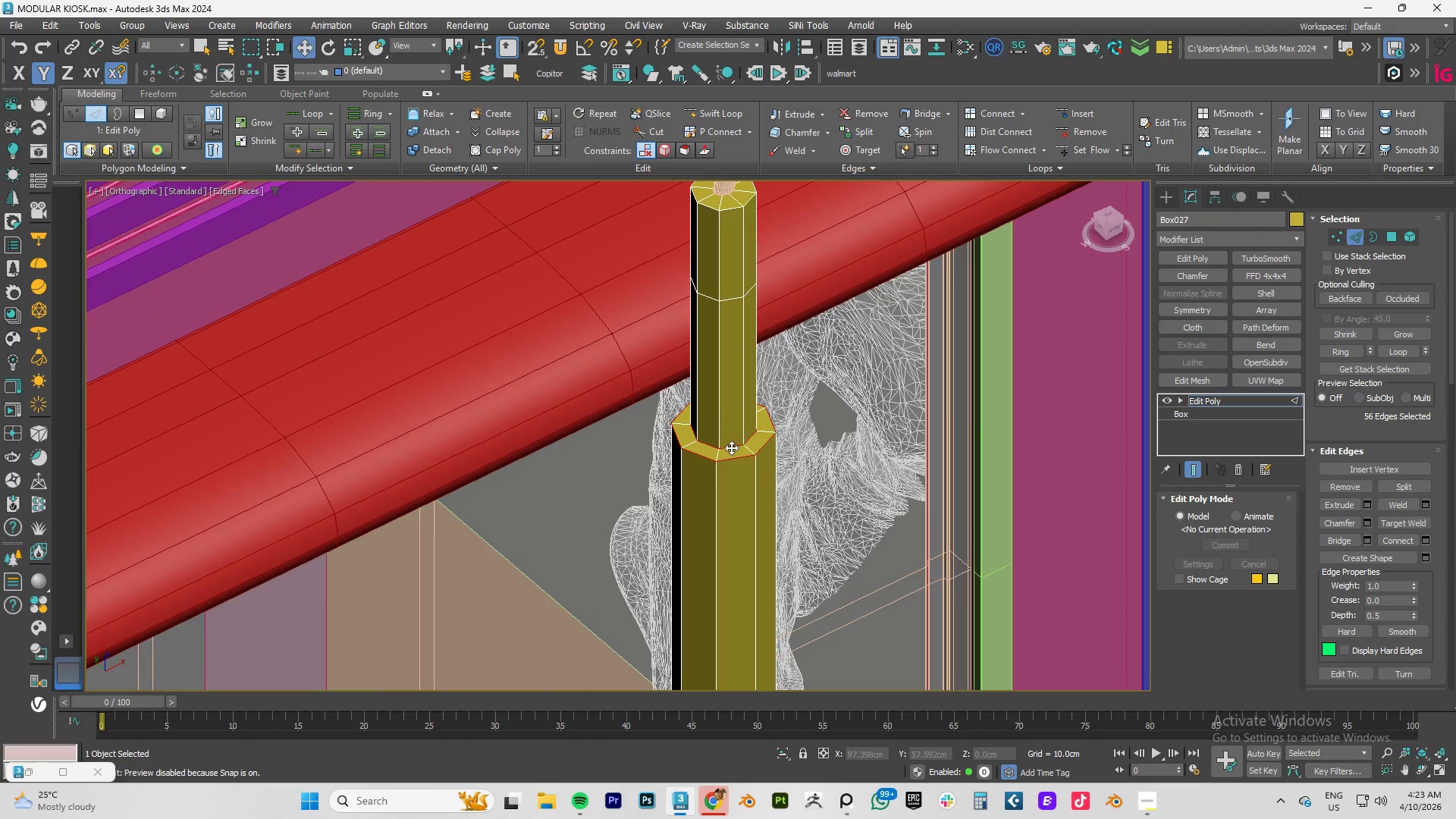 
key(Control+ControlLeft)
 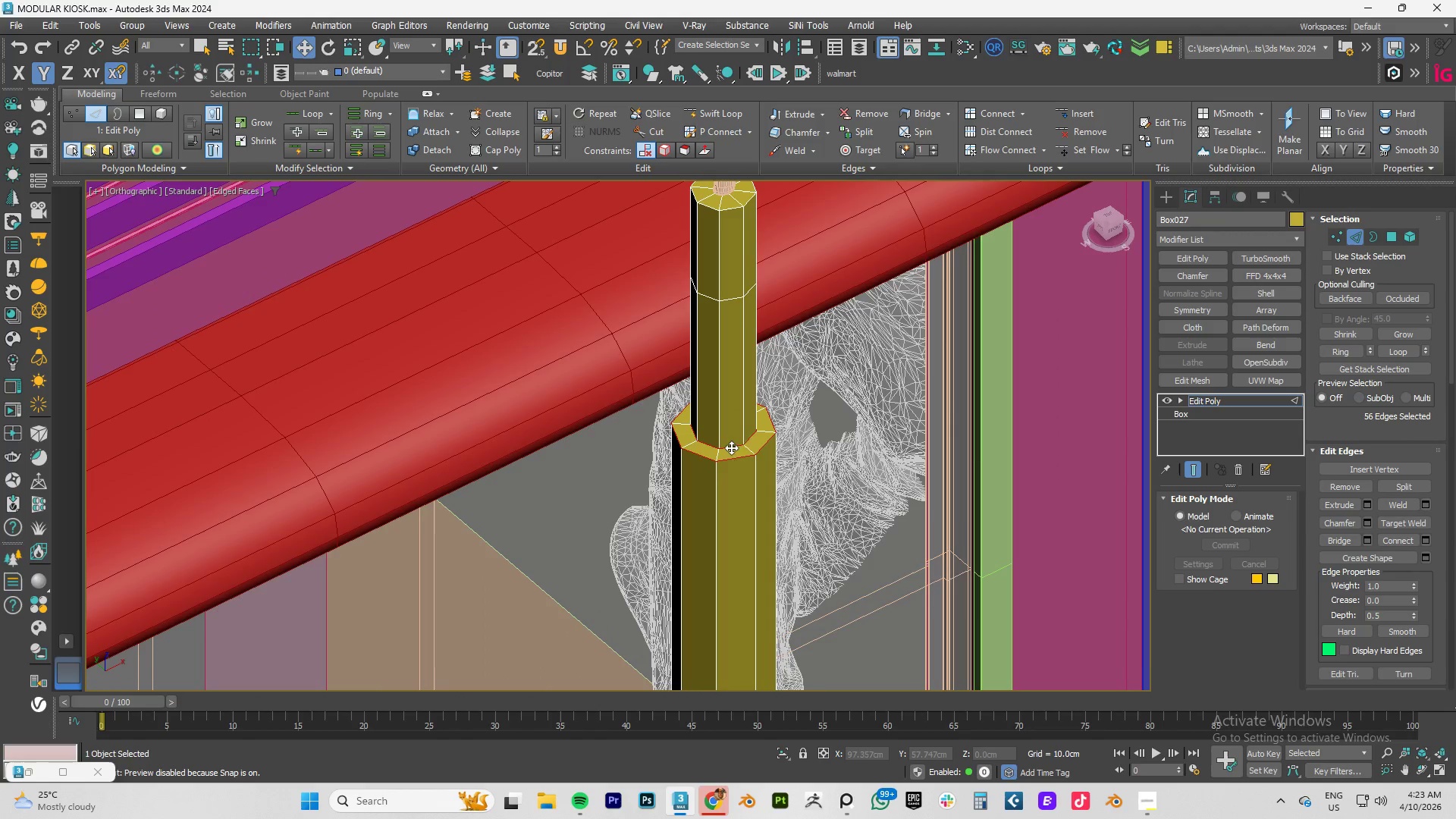 
key(Control+ControlLeft)
 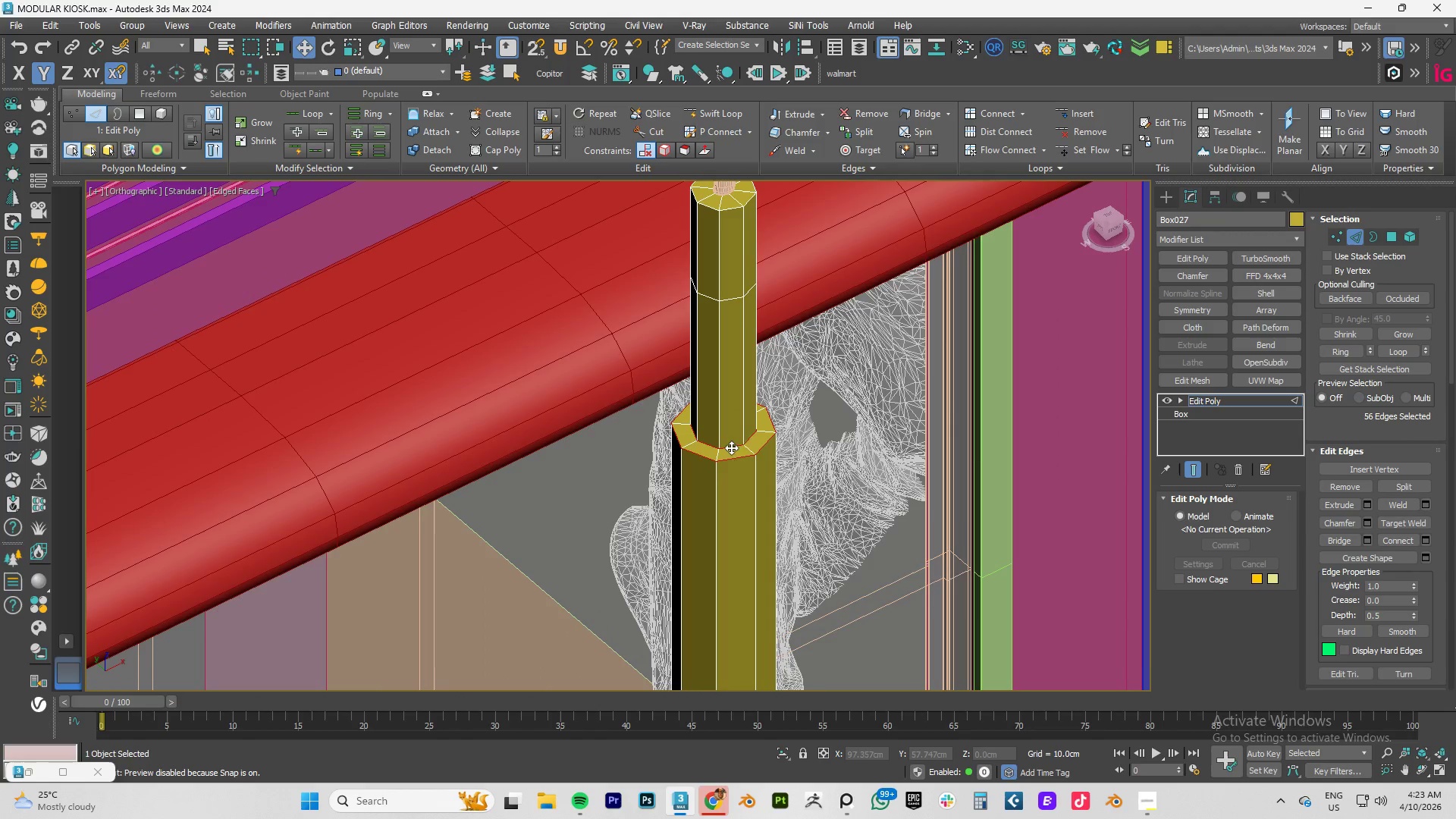 
key(Control+ControlLeft)
 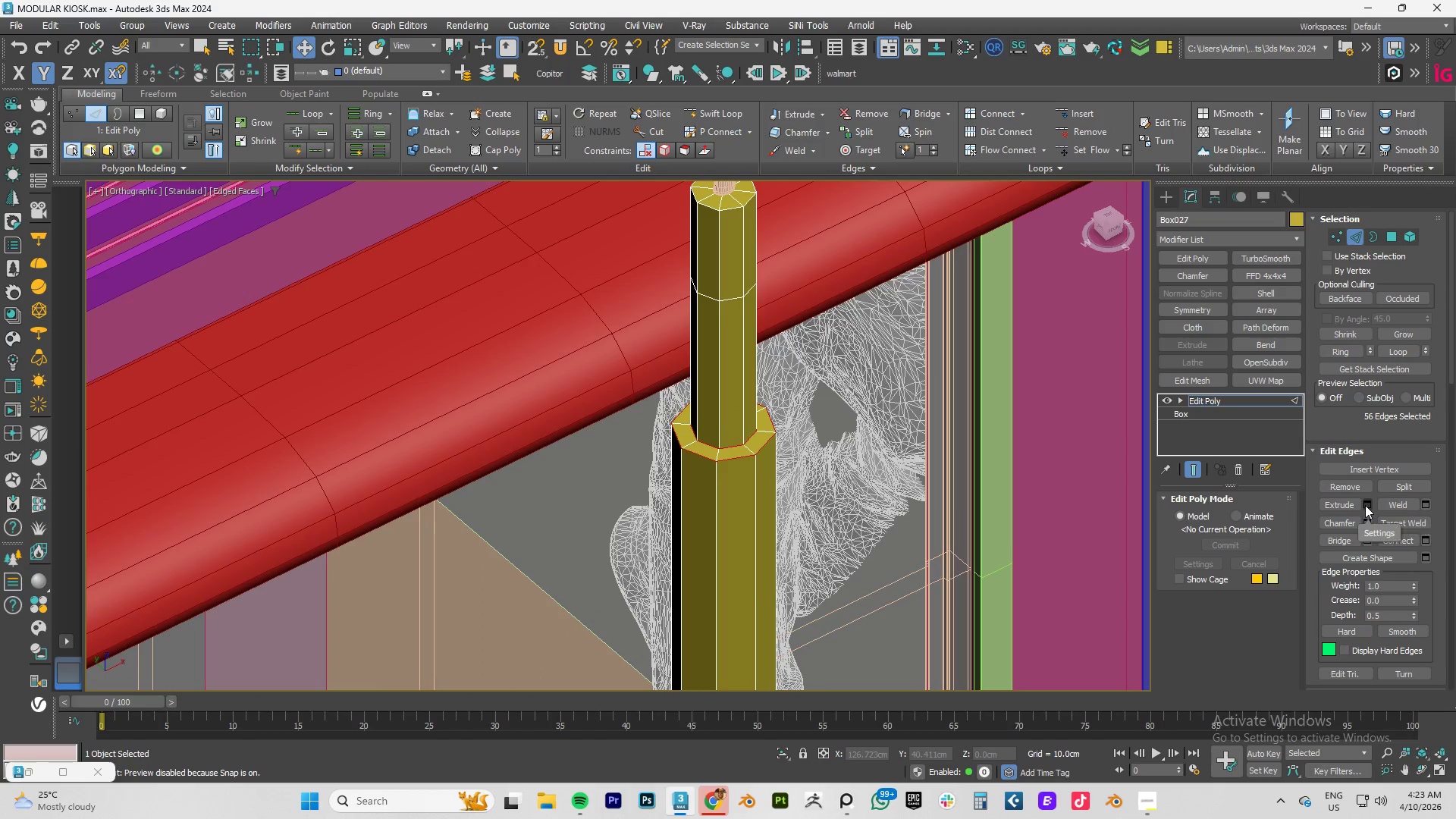 
left_click([1367, 522])
 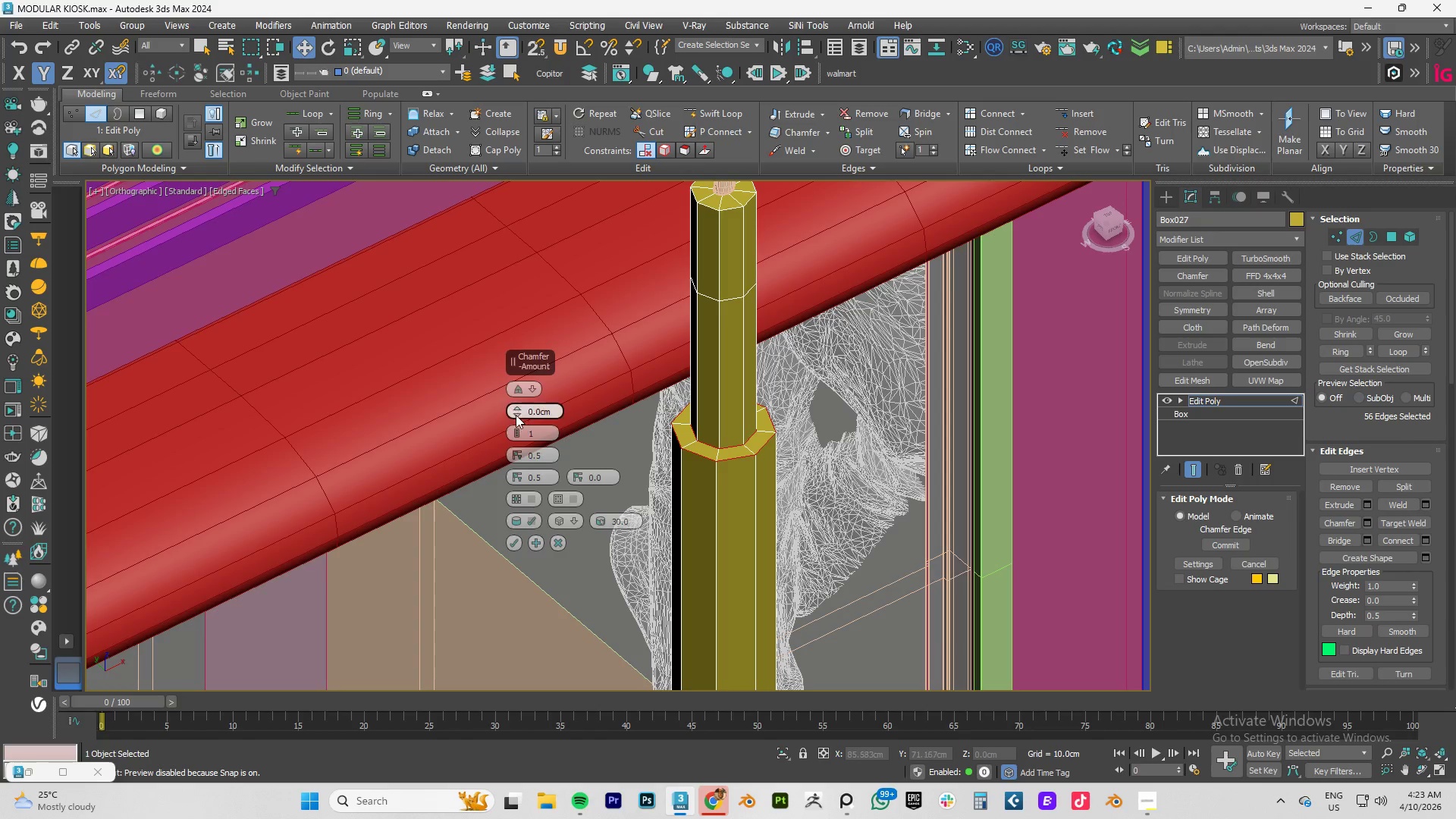 
left_click_drag(start_coordinate=[515, 409], to_coordinate=[519, 405])
 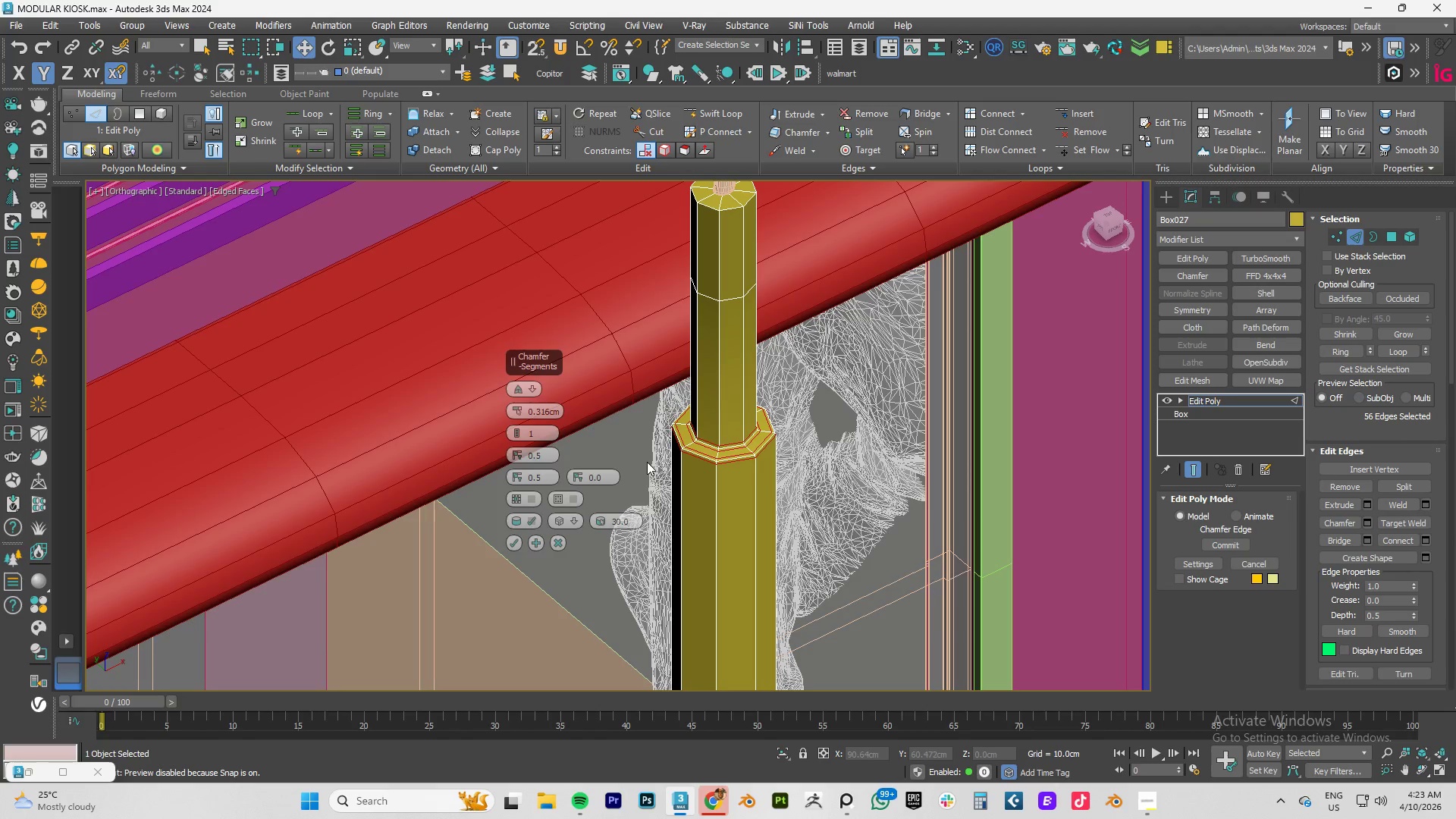 
scroll: coordinate [698, 463], scroll_direction: up, amount: 3.0
 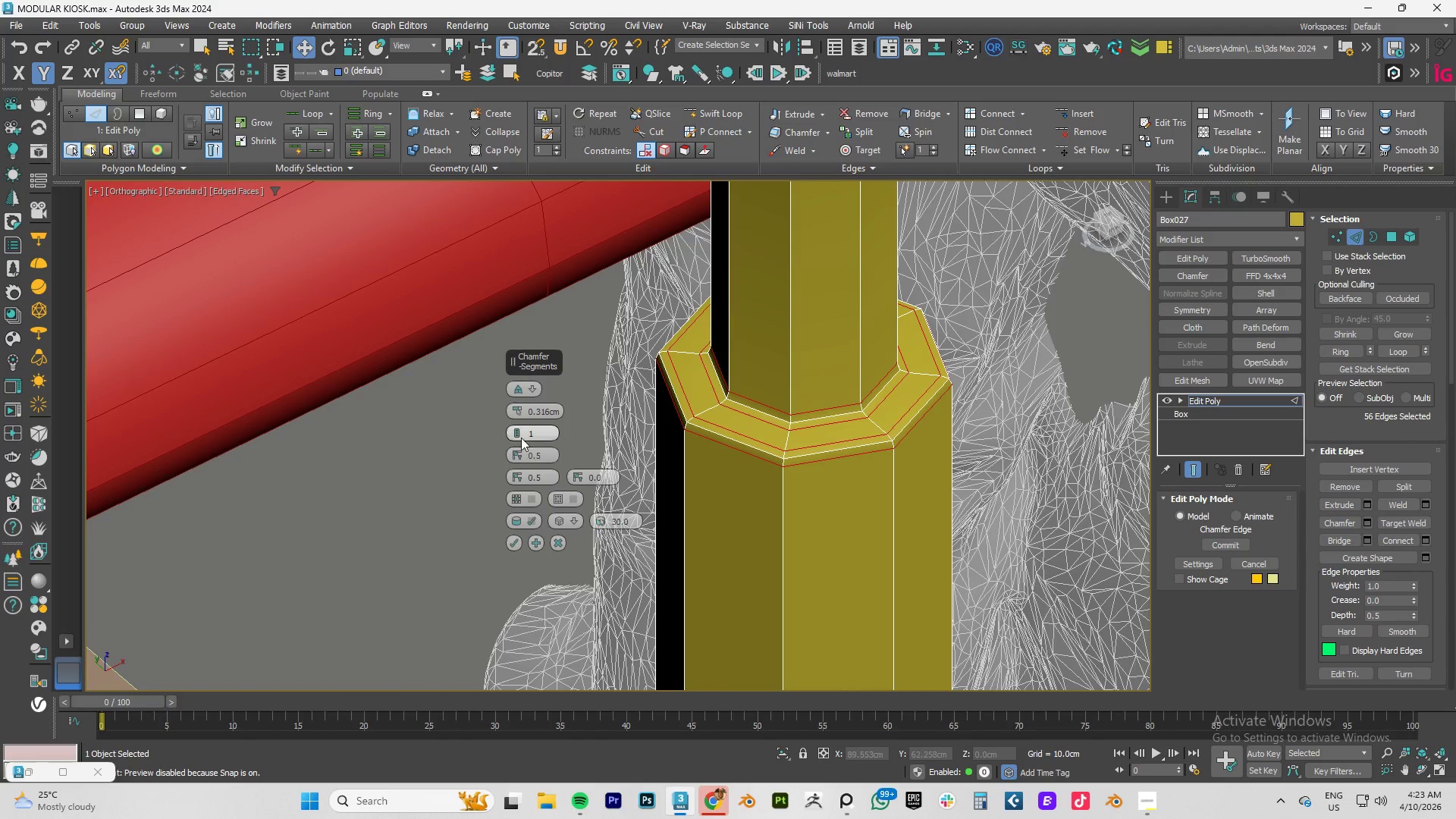 
left_click([513, 428])
 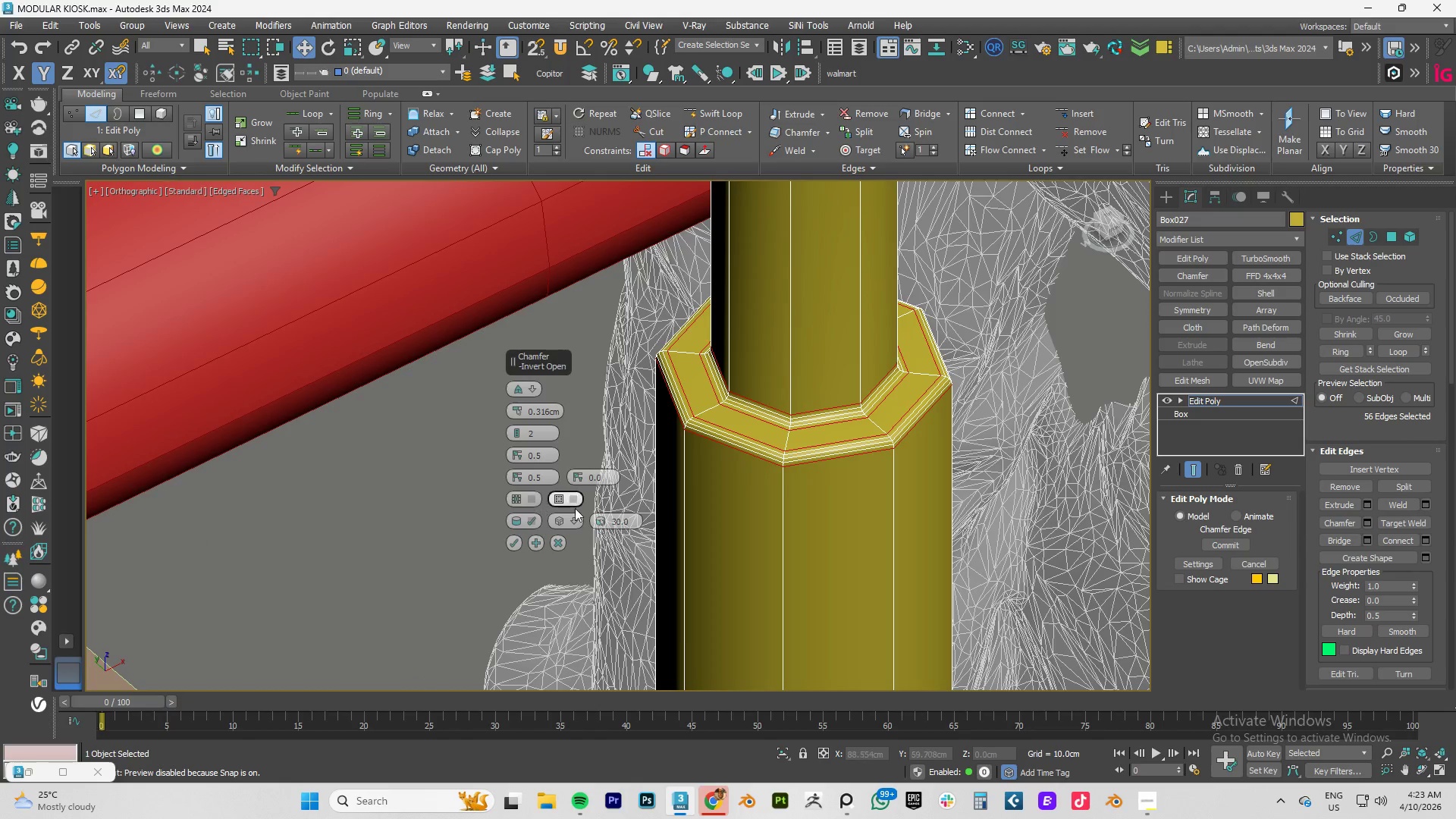 
left_click([578, 519])
 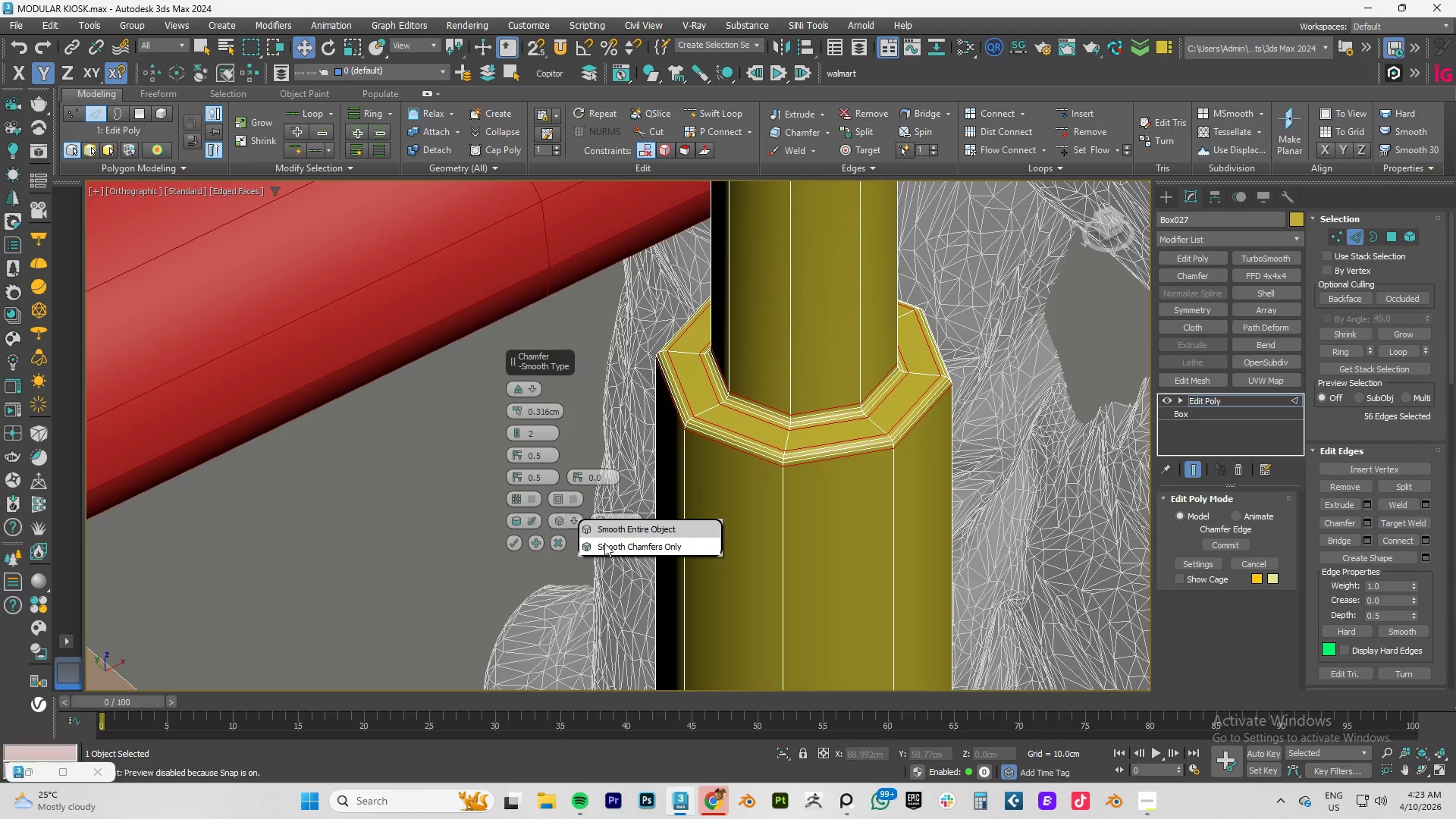 
left_click([610, 547])
 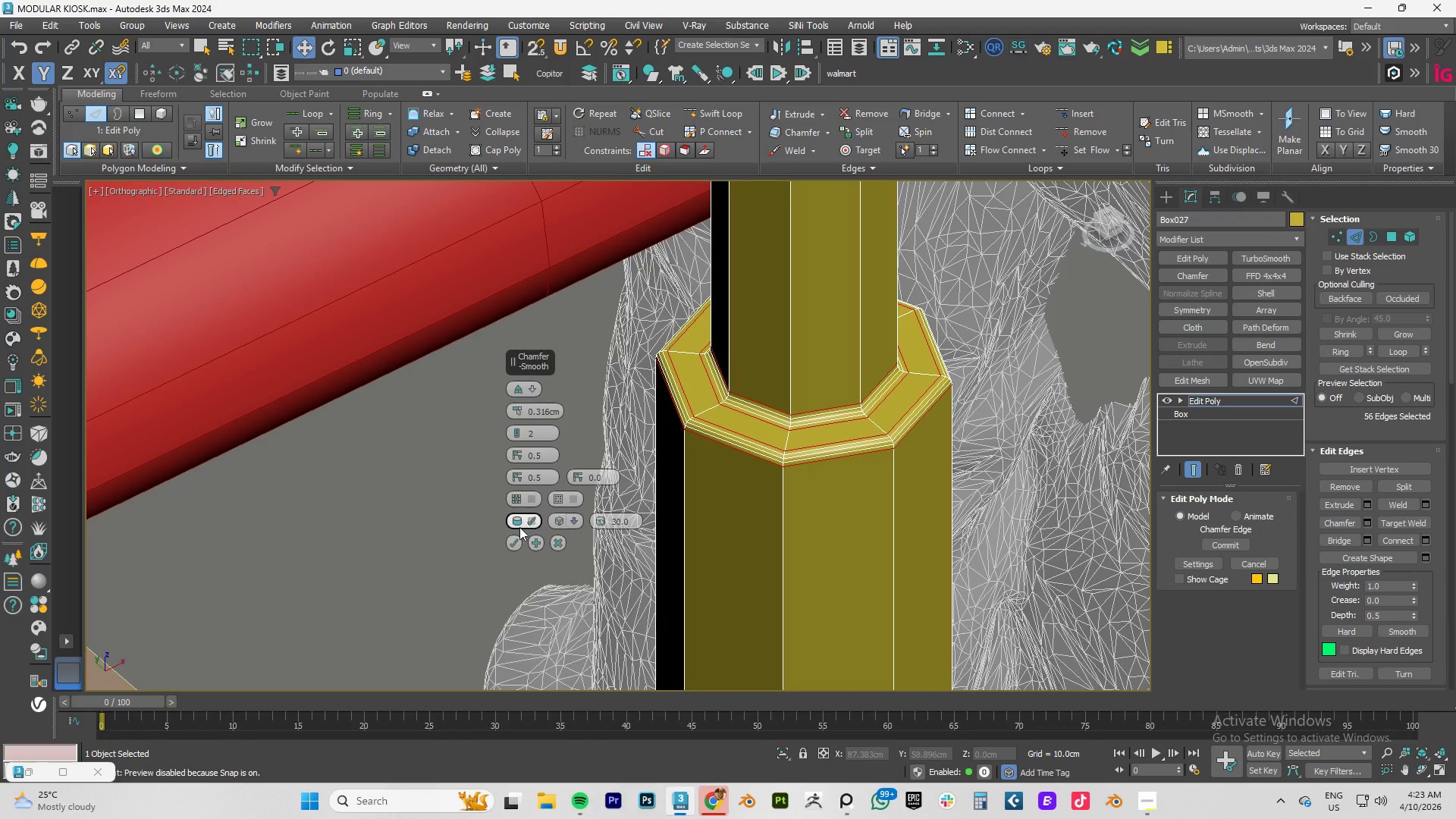 
left_click([509, 543])
 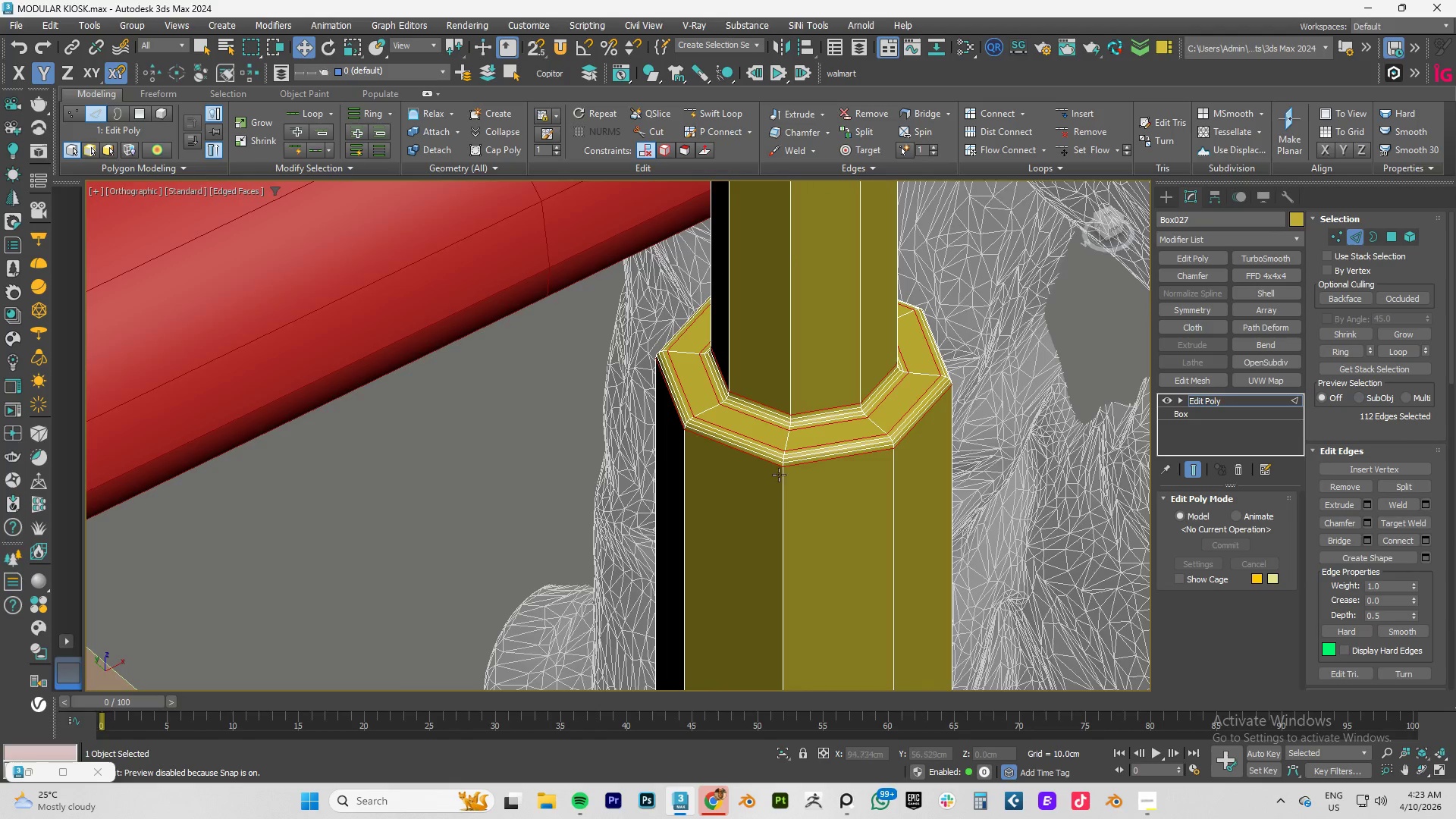 
scroll: coordinate [783, 343], scroll_direction: down, amount: 1.0
 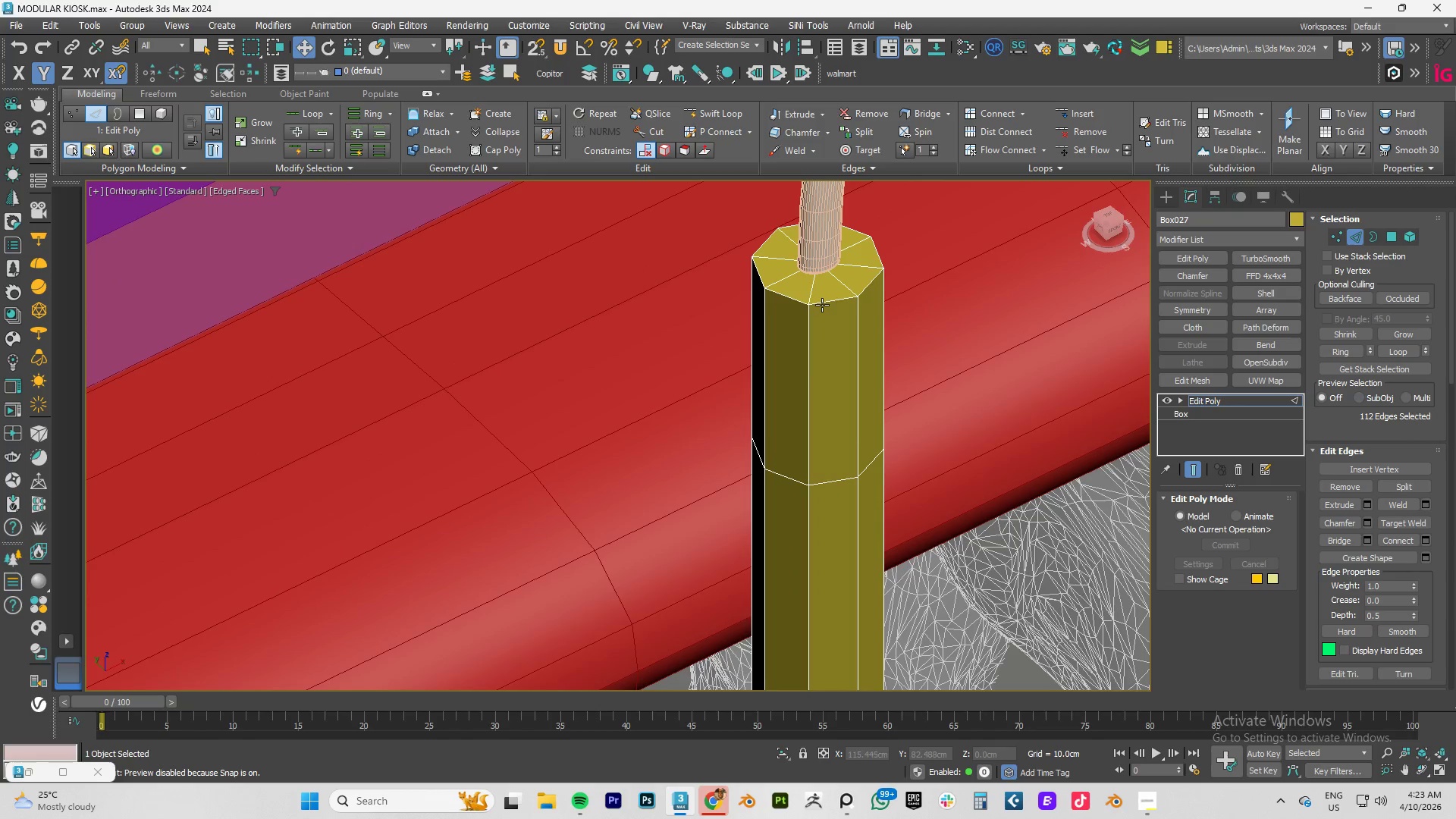 
double_click([822, 305])
 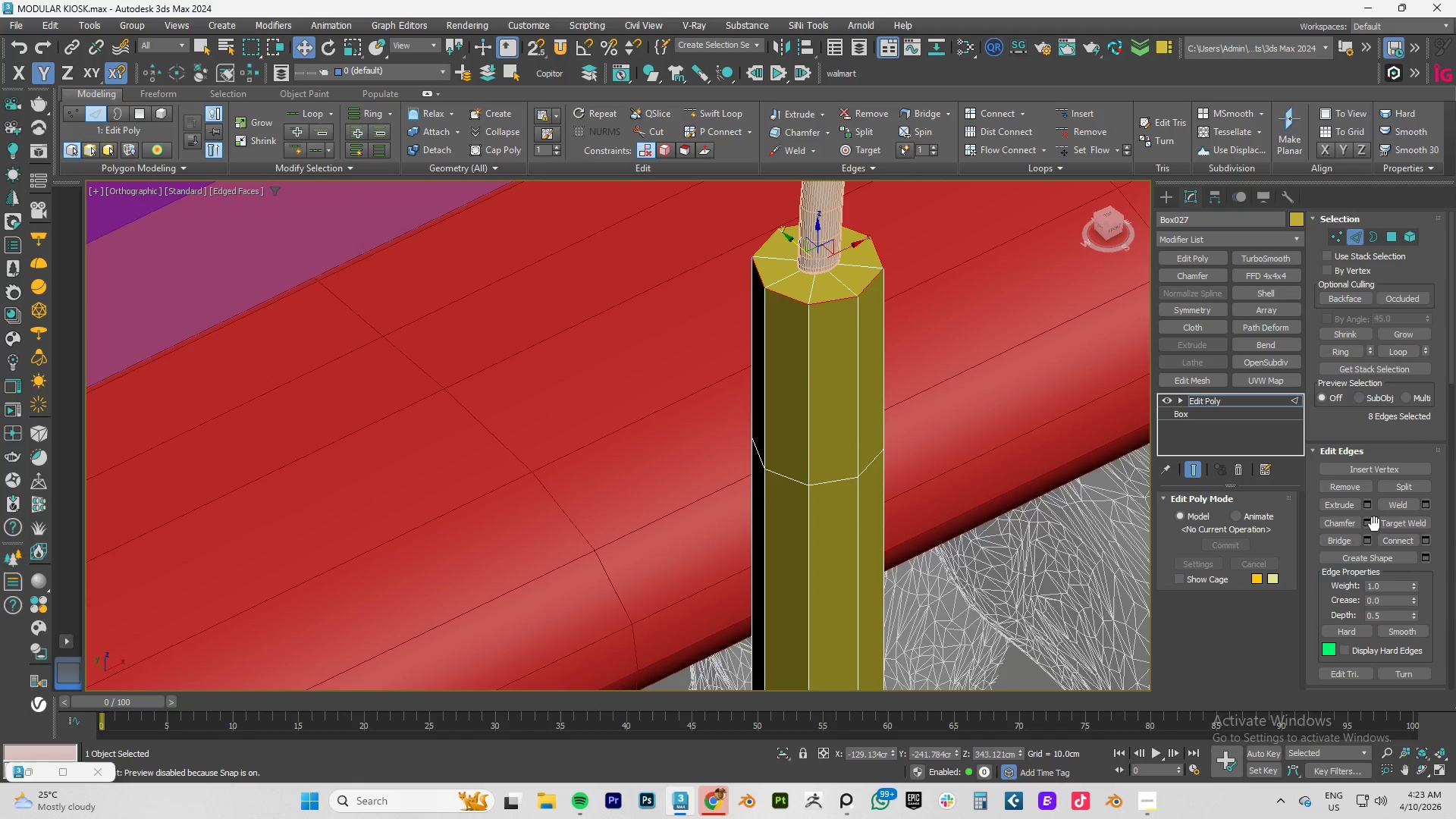 
left_click([1365, 522])
 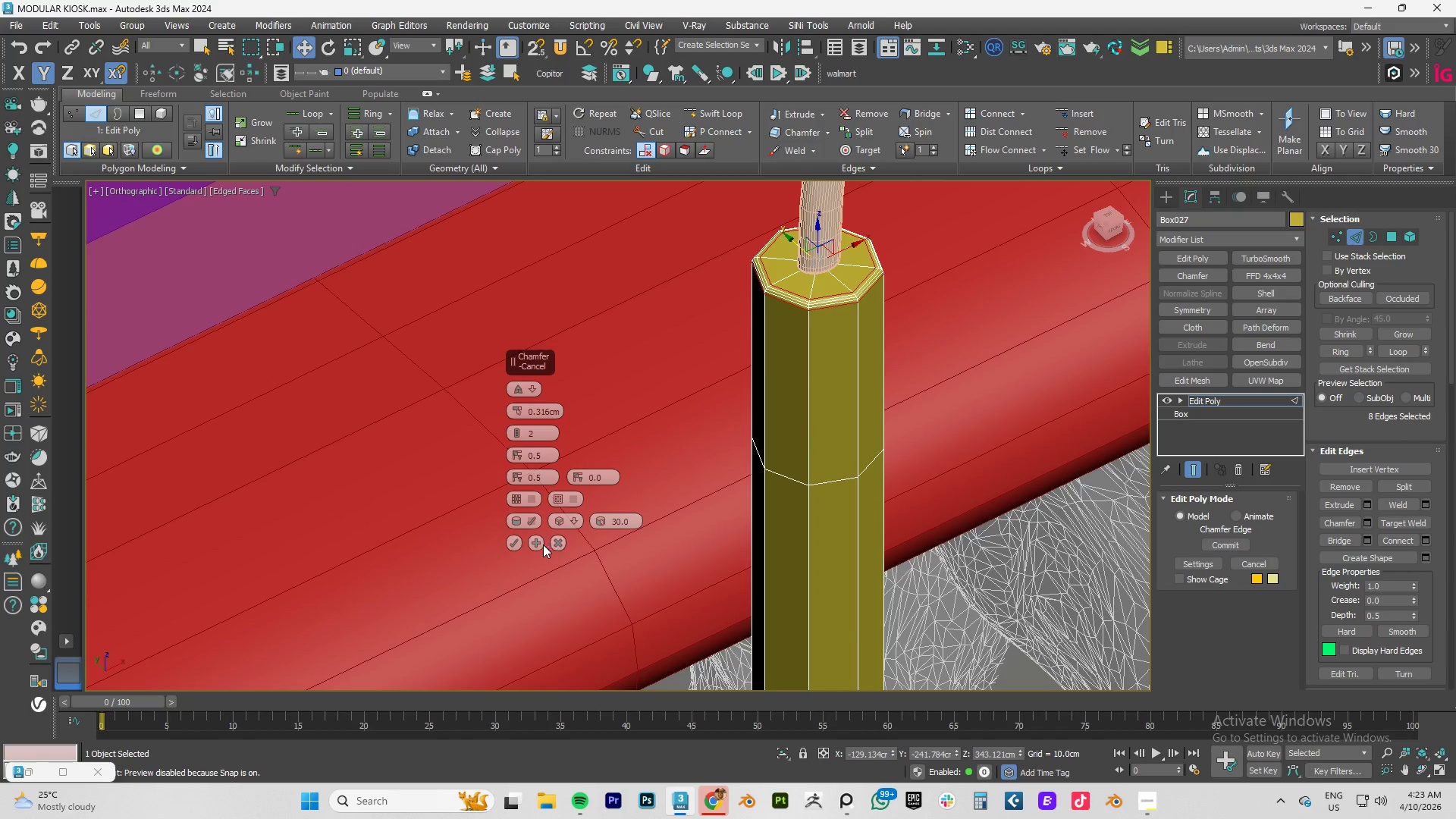 
left_click([518, 542])
 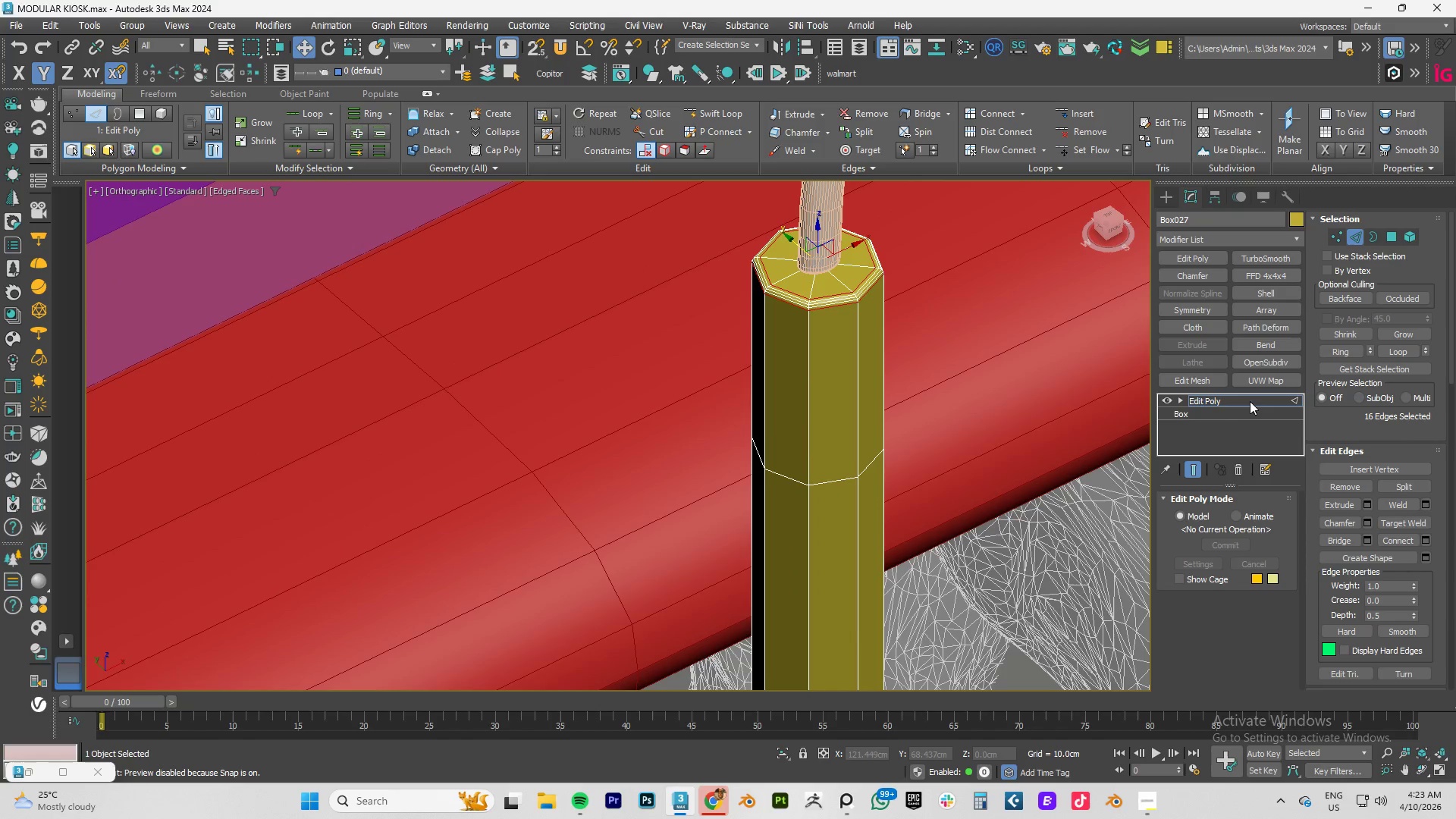 
left_click([1222, 401])
 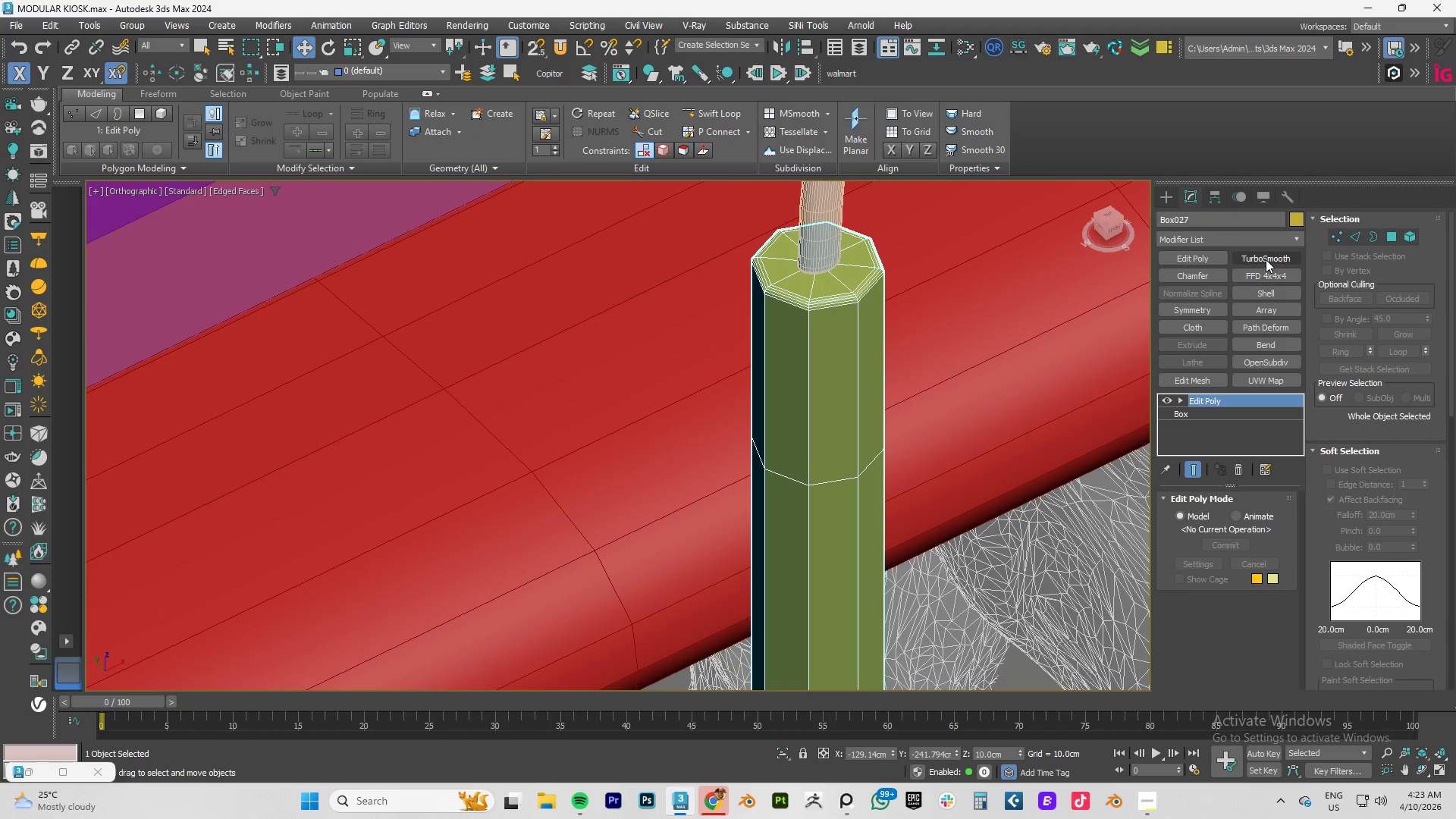 
left_click([1266, 259])
 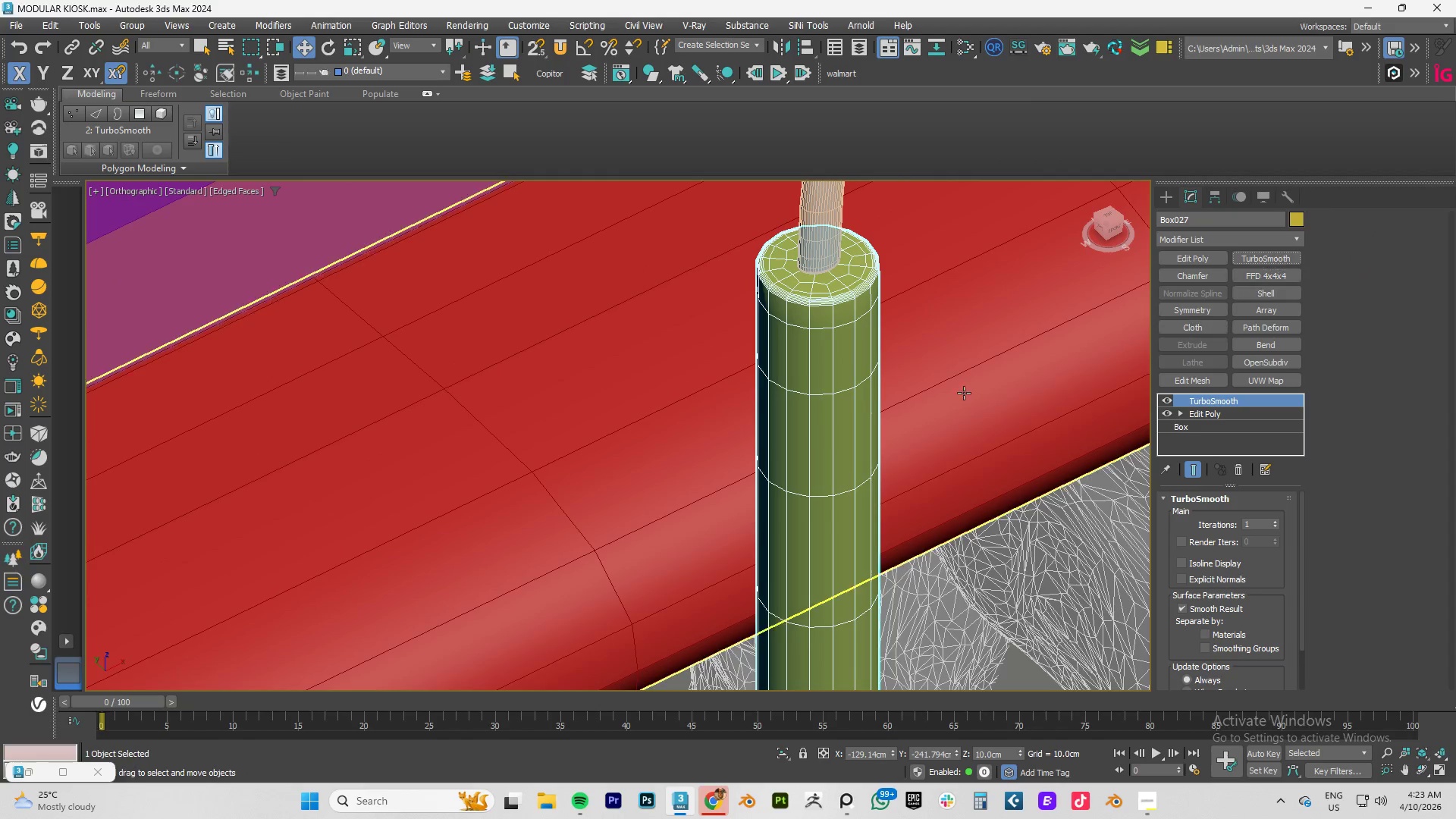 
scroll: coordinate [805, 494], scroll_direction: down, amount: 8.0
 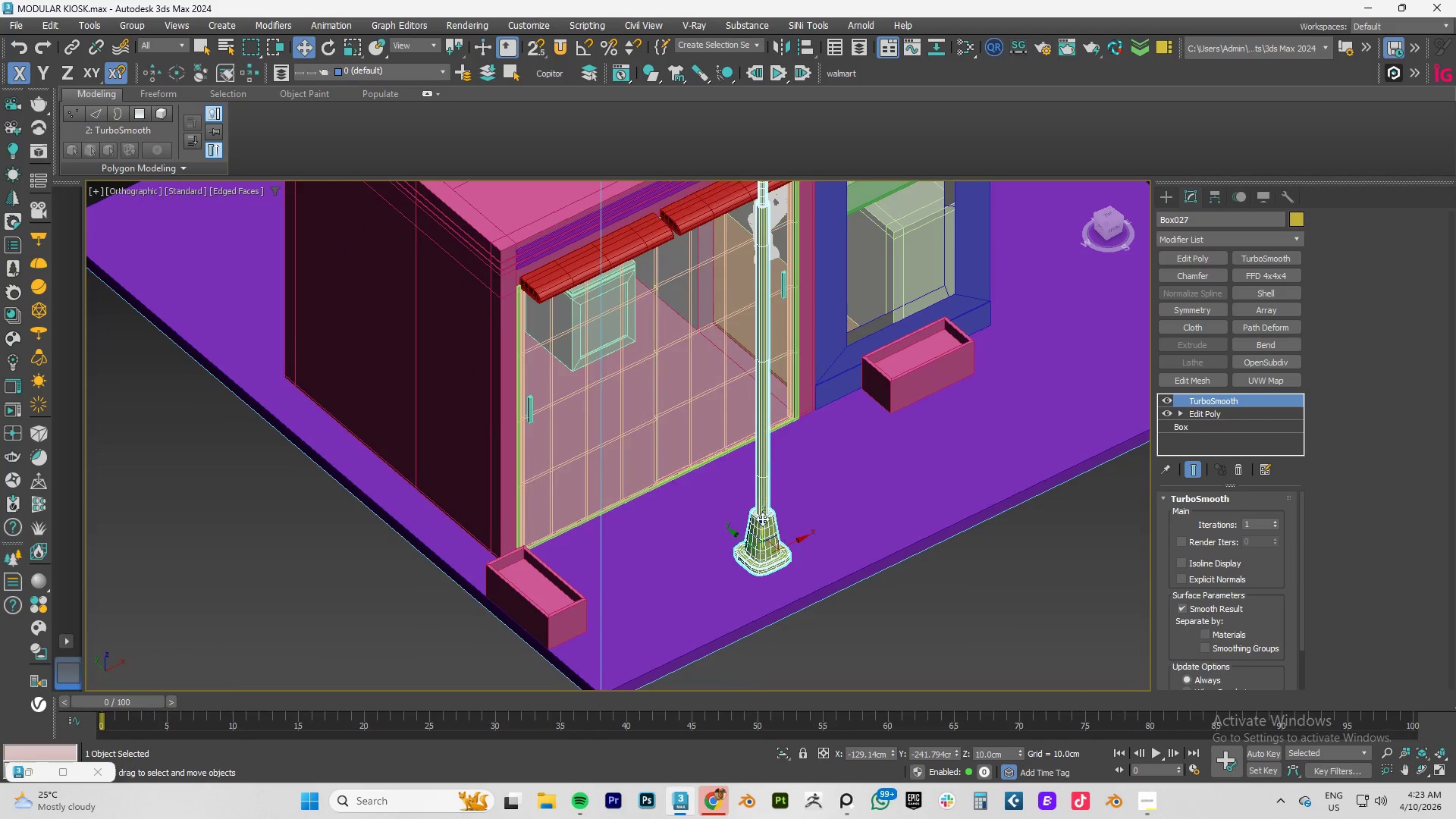 
scroll: coordinate [743, 557], scroll_direction: up, amount: 4.0
 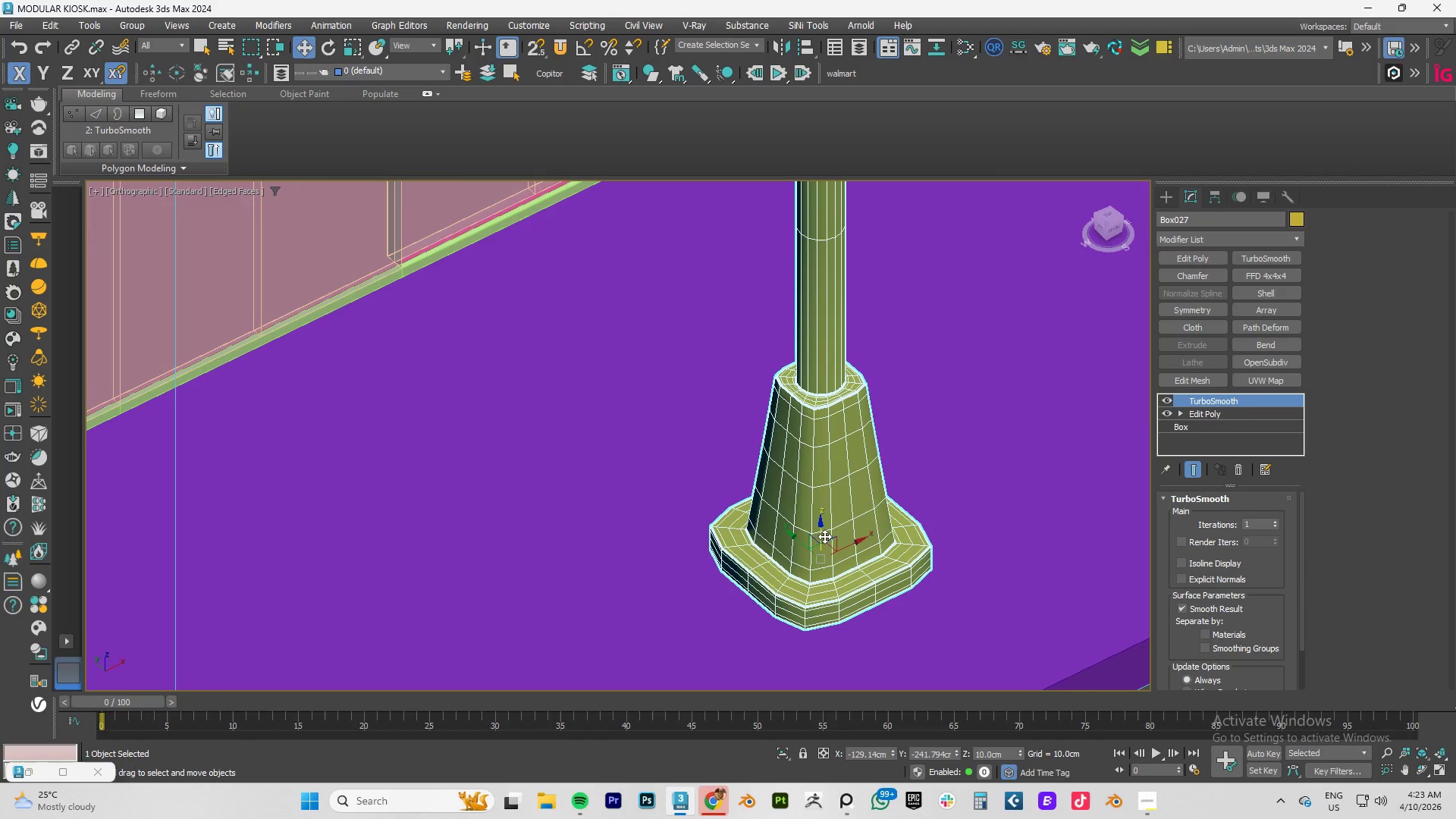 
key(F4)
 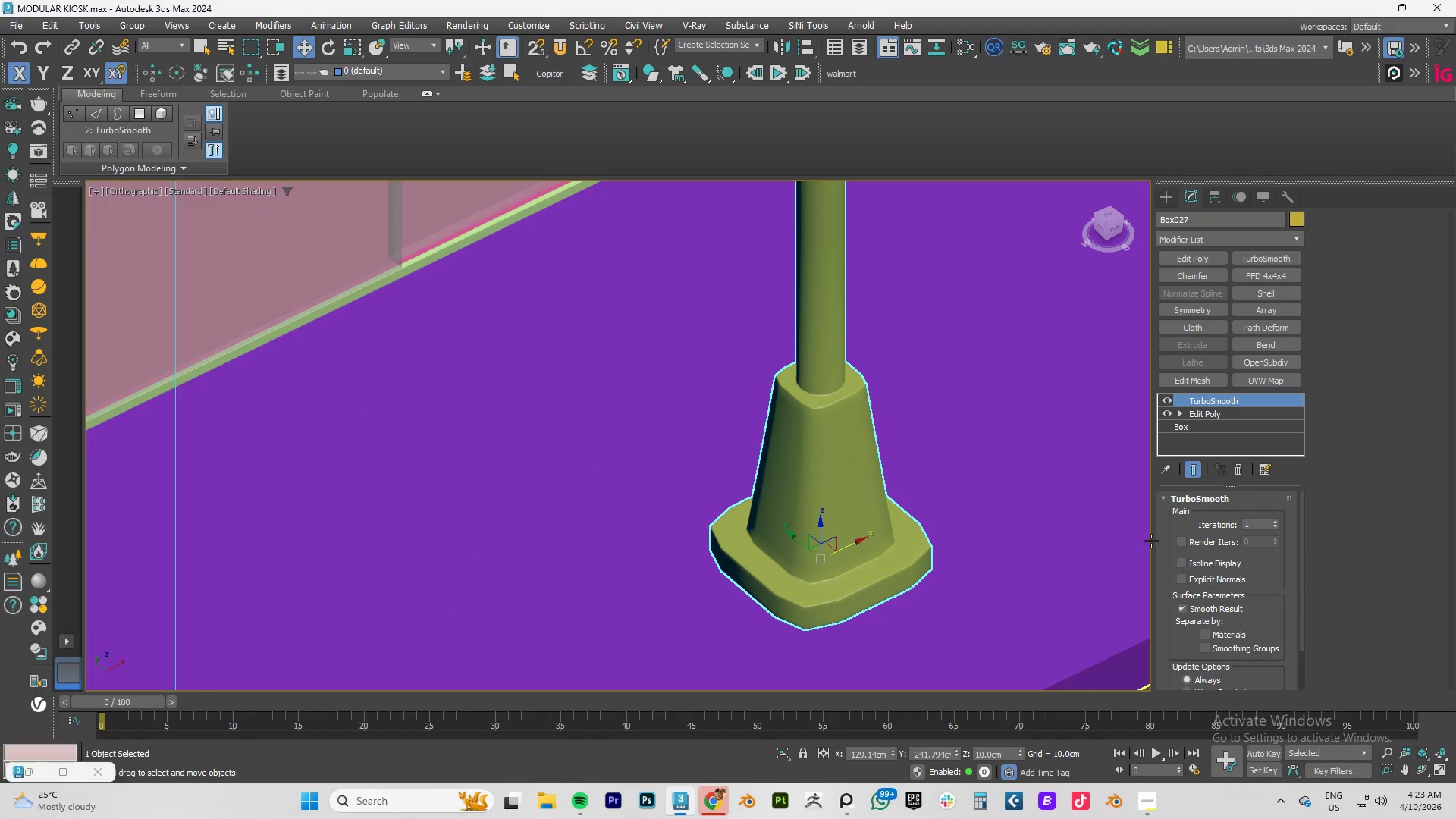 
left_click([1277, 522])
 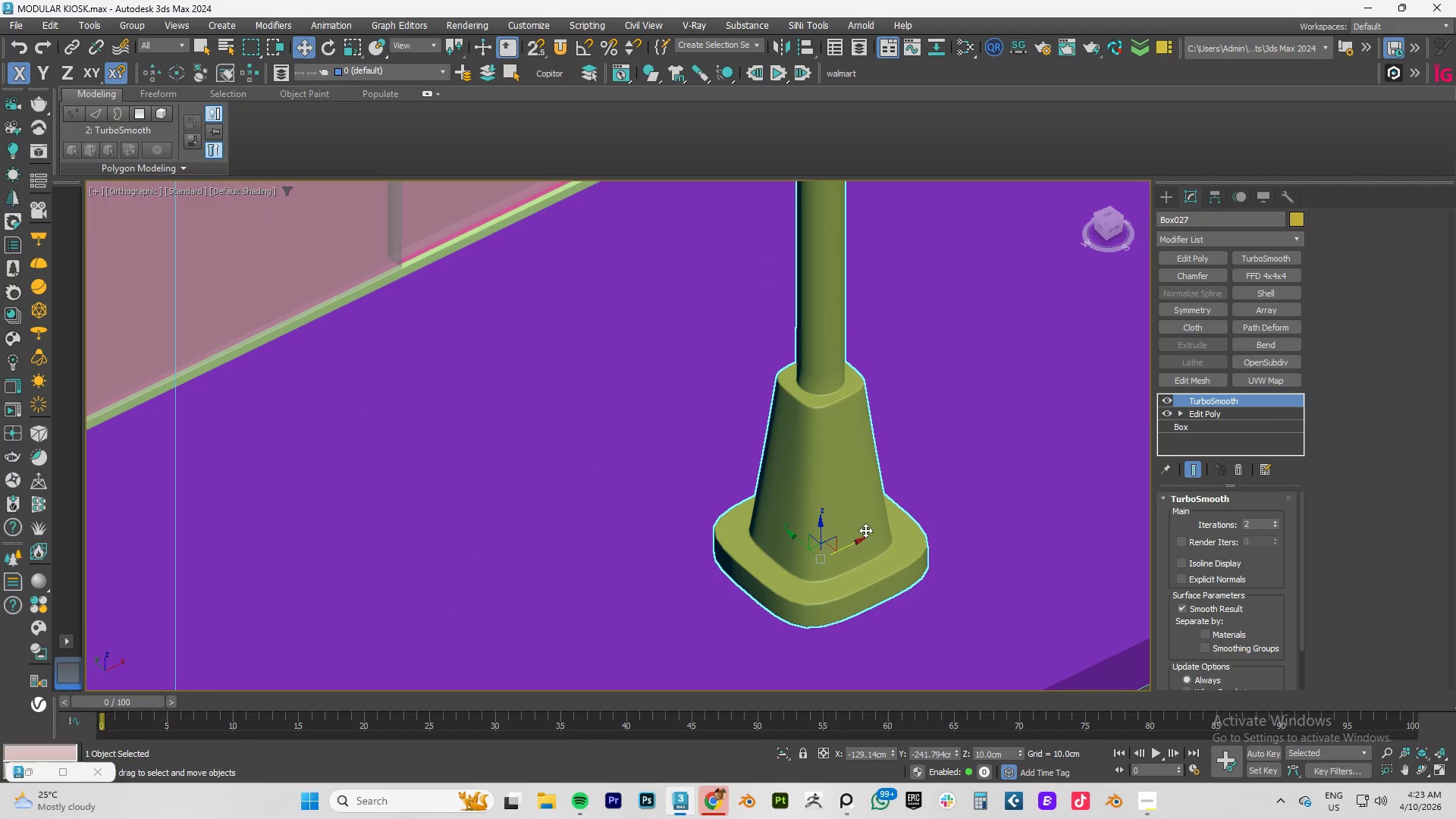 
scroll: coordinate [799, 532], scroll_direction: down, amount: 2.0
 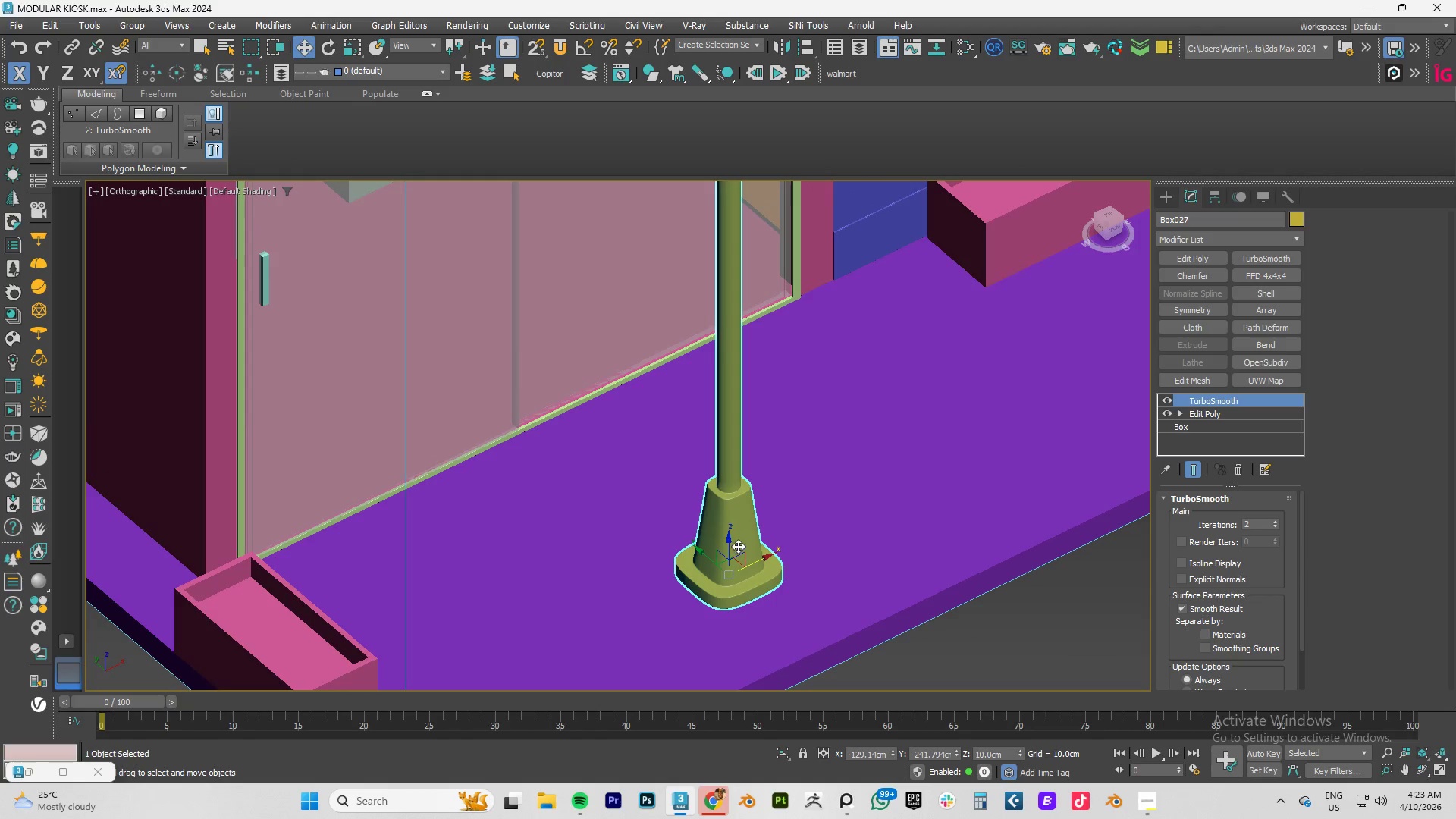 
hold_key(key=AltLeft, duration=0.72)
 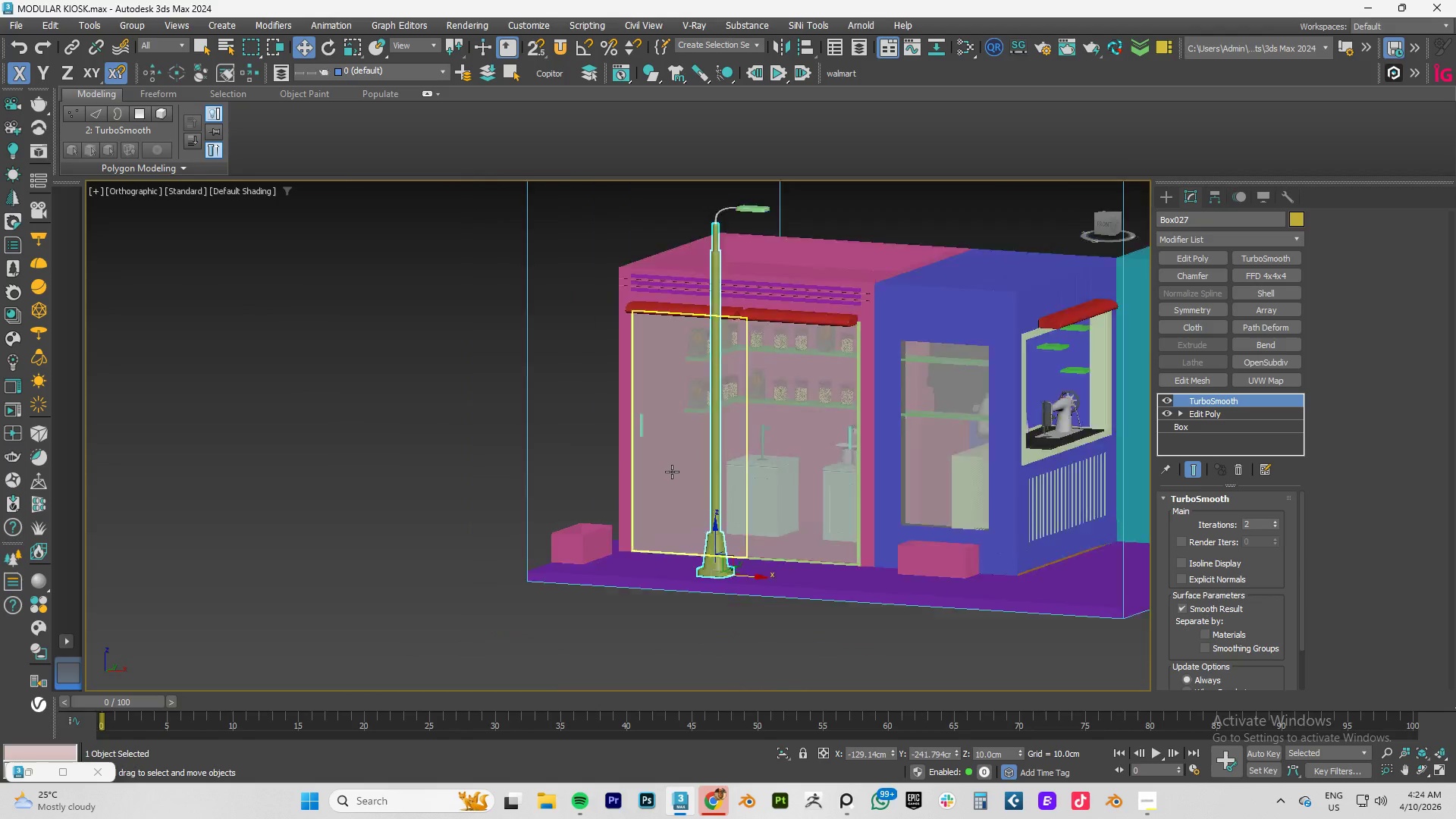 
scroll: coordinate [738, 546], scroll_direction: down, amount: 2.0
 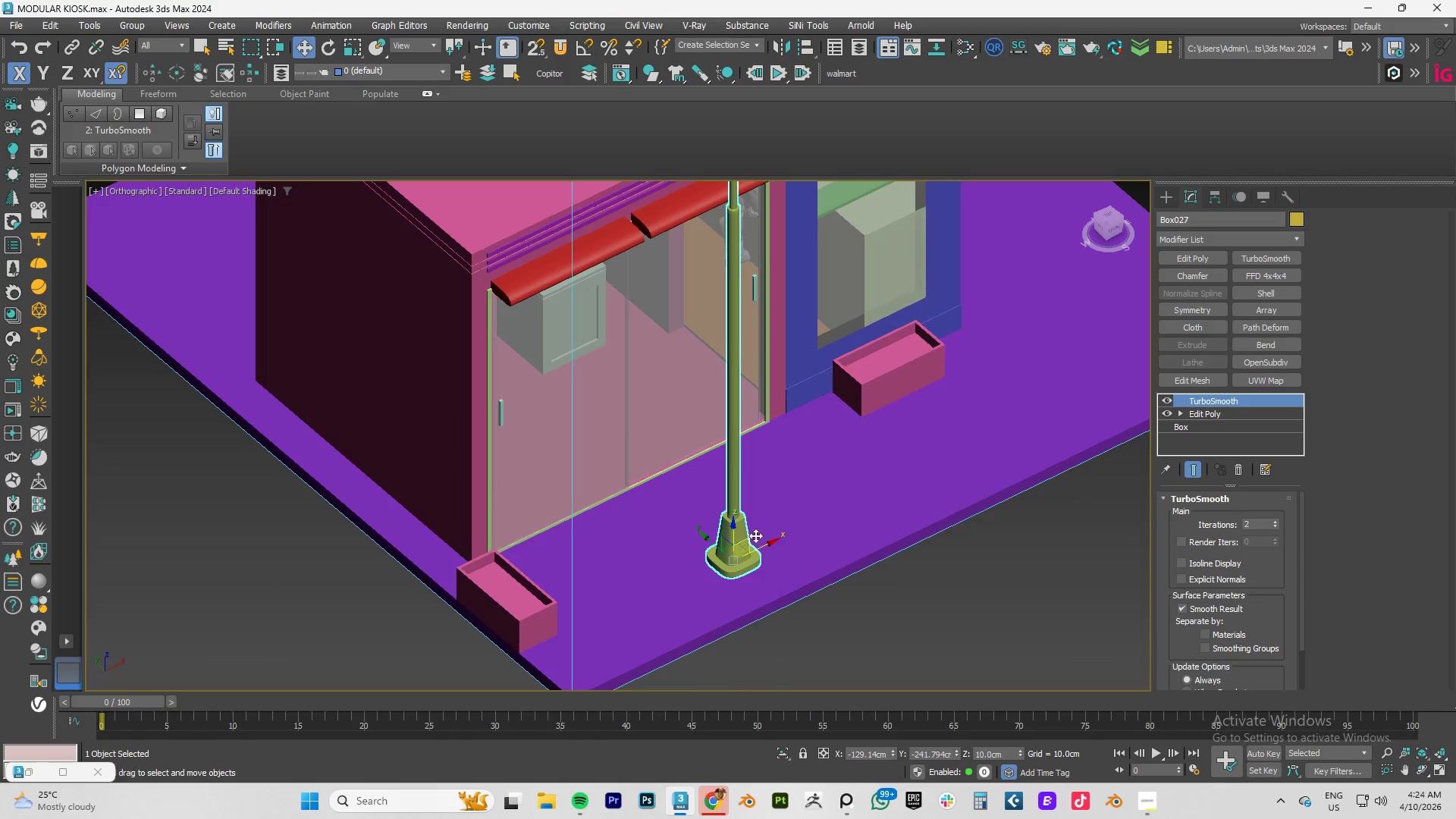 
hold_key(key=AltLeft, duration=0.45)
 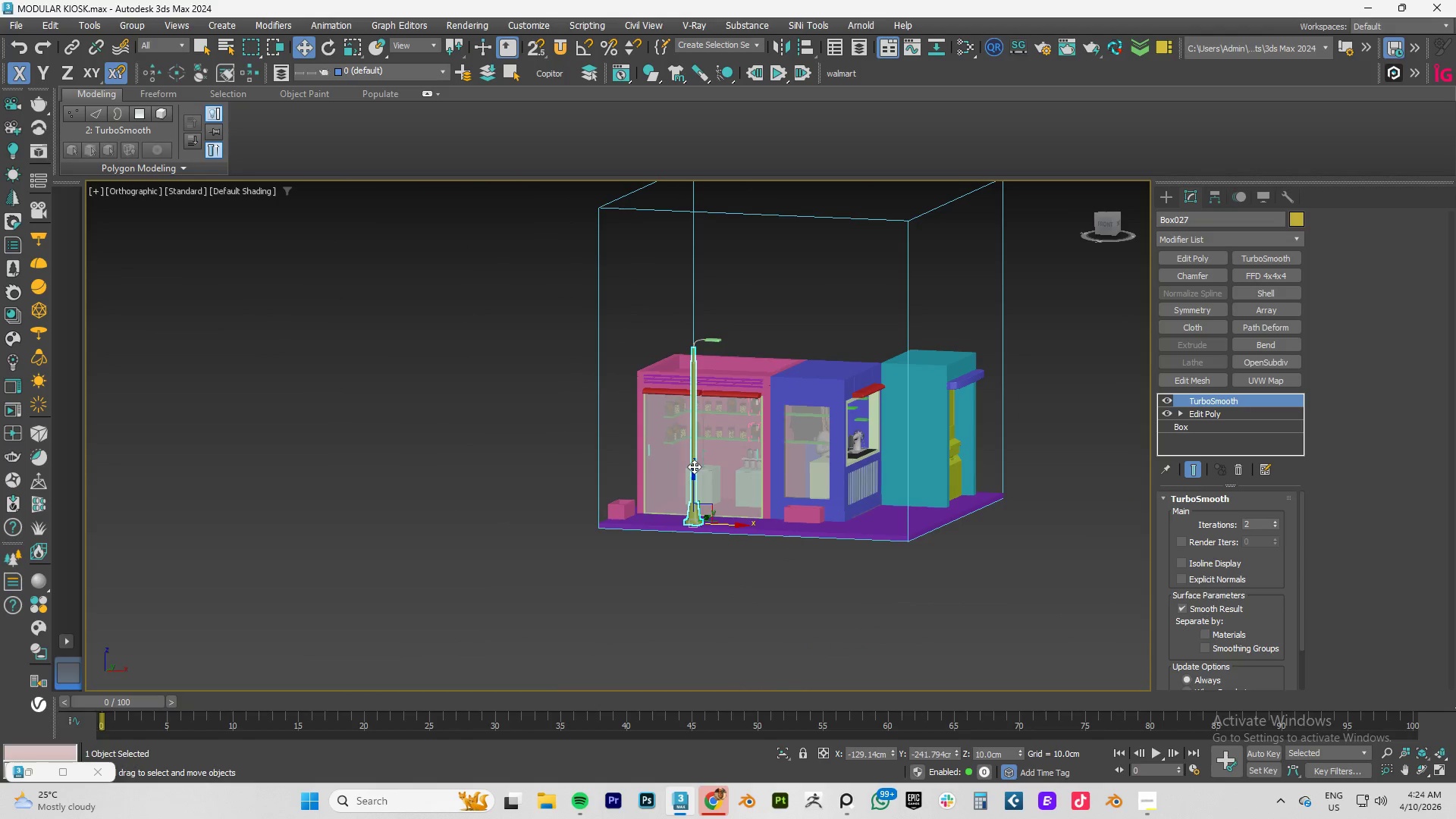 
scroll: coordinate [672, 472], scroll_direction: down, amount: 3.0
 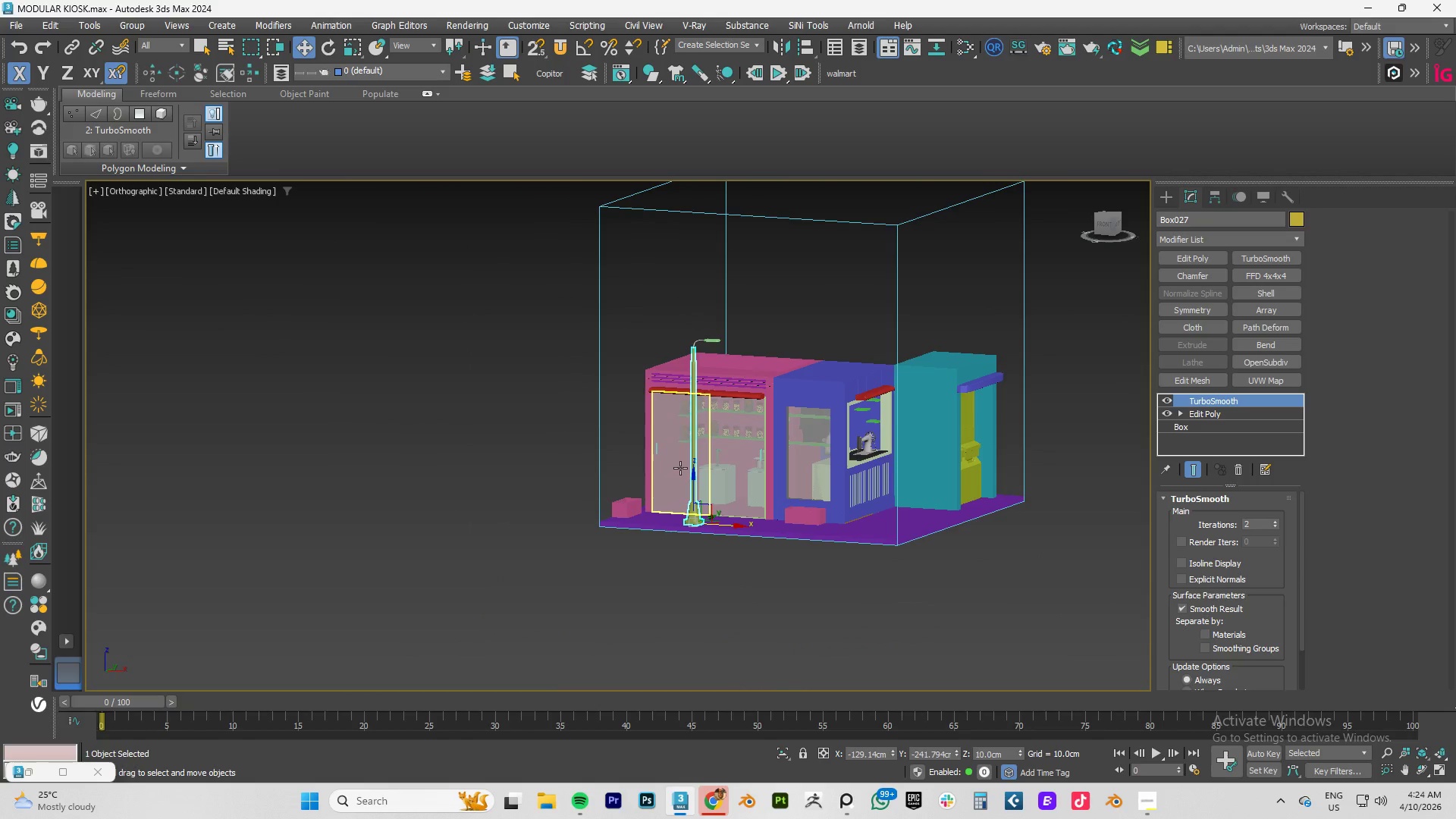 
type(fz)
 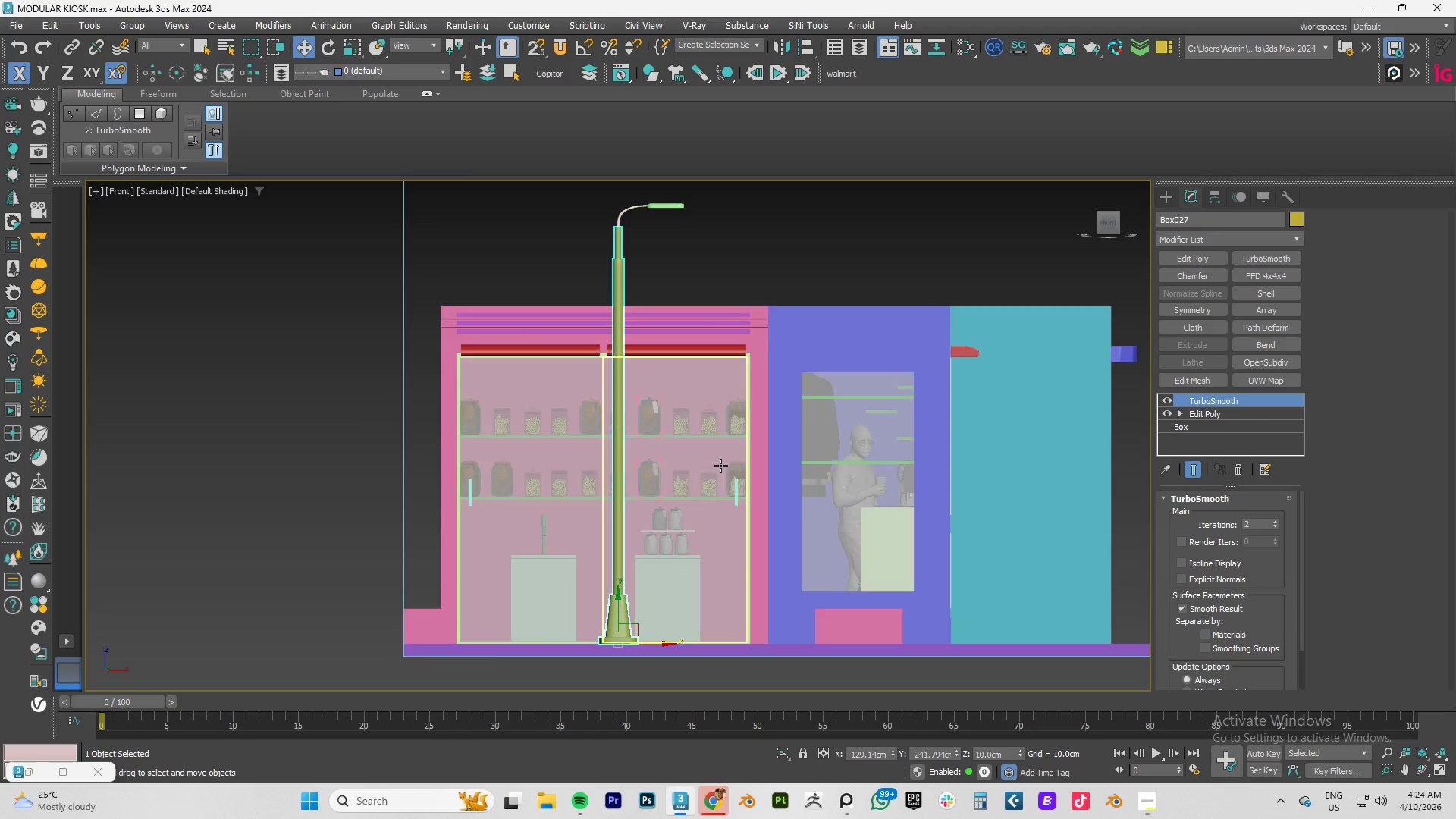 
scroll: coordinate [721, 466], scroll_direction: down, amount: 3.0
 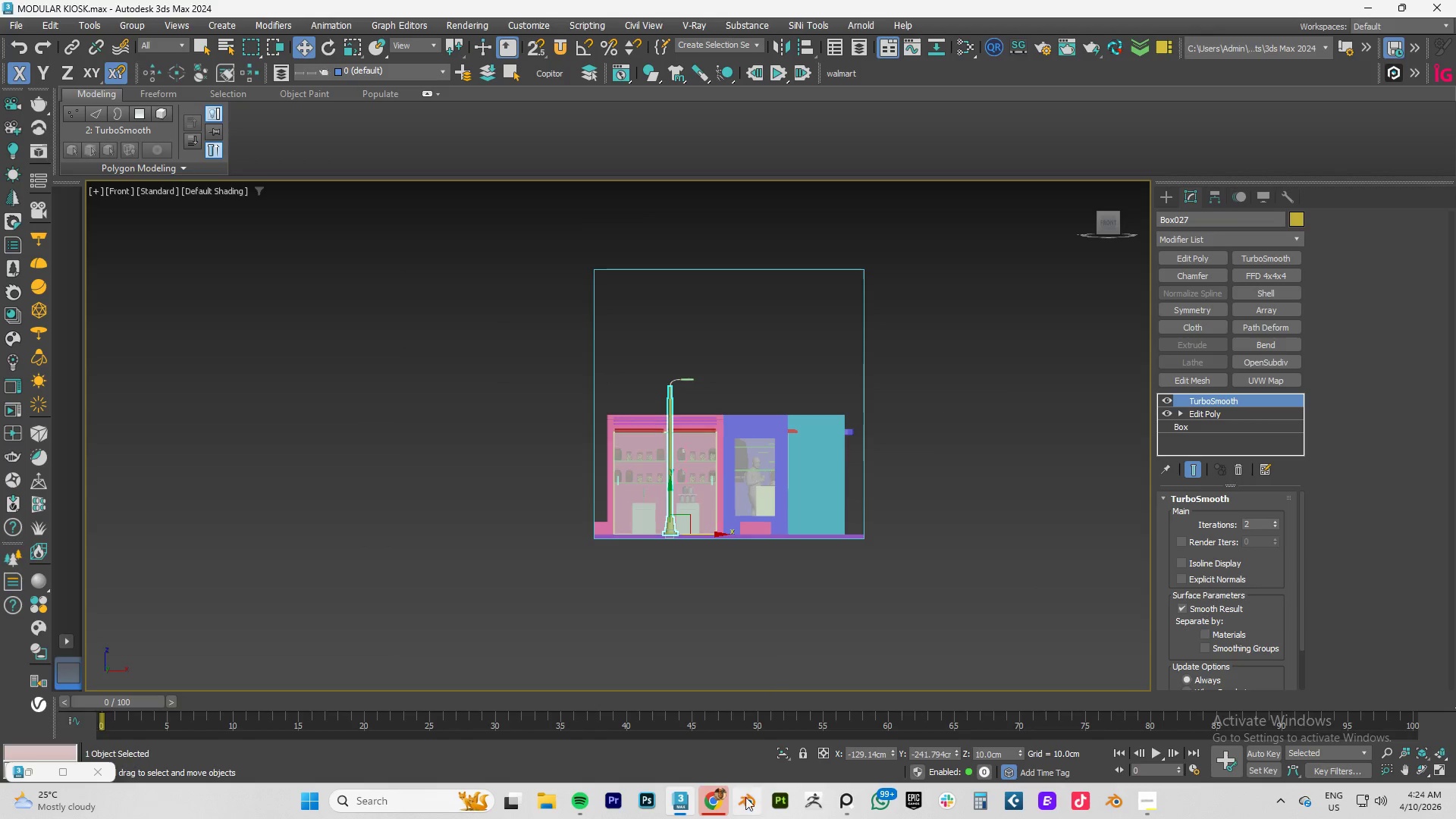 
left_click([716, 800])
 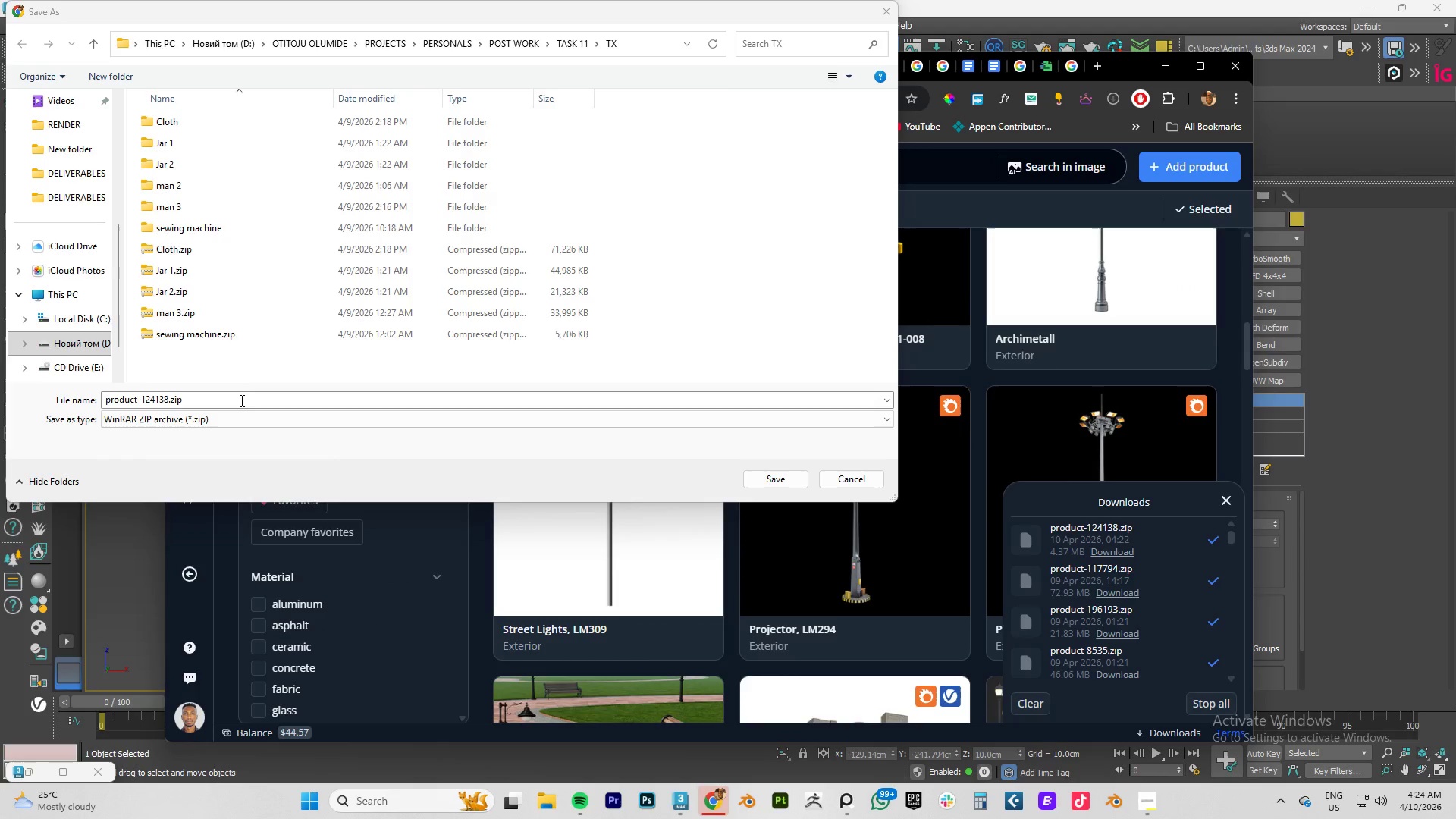 
double_click([240, 400])
 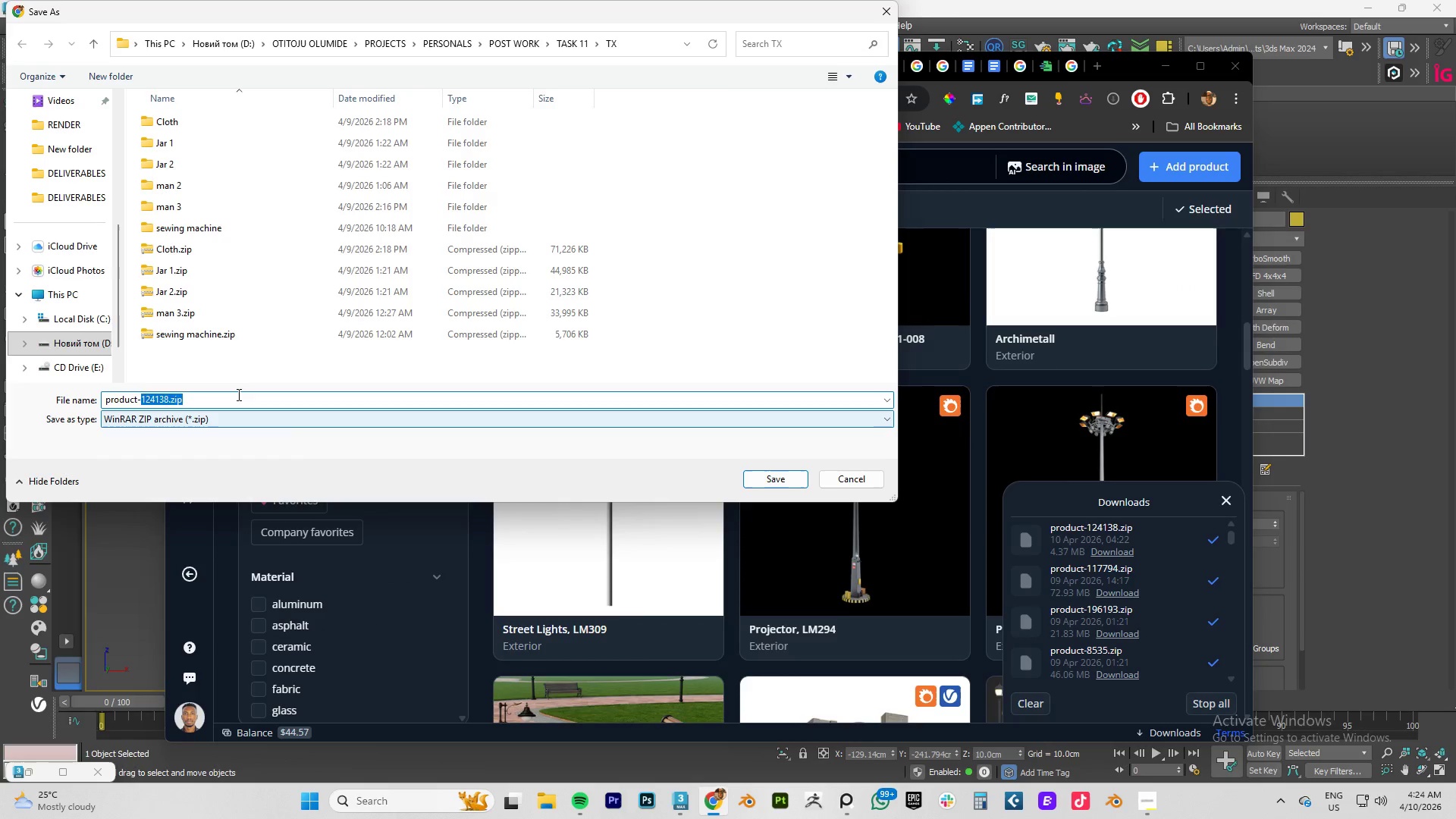 
double_click([237, 394])
 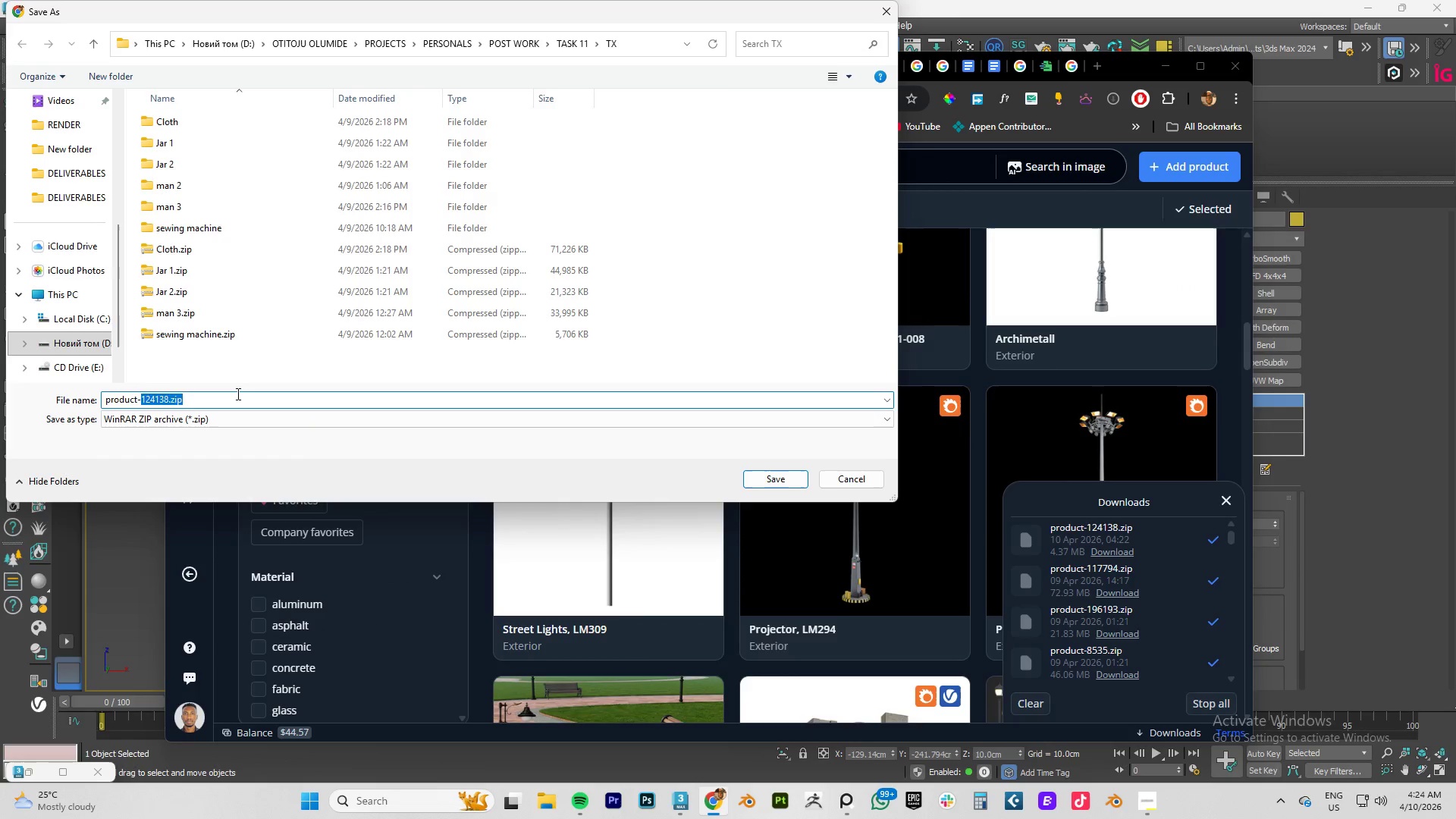 
triple_click([237, 394])
 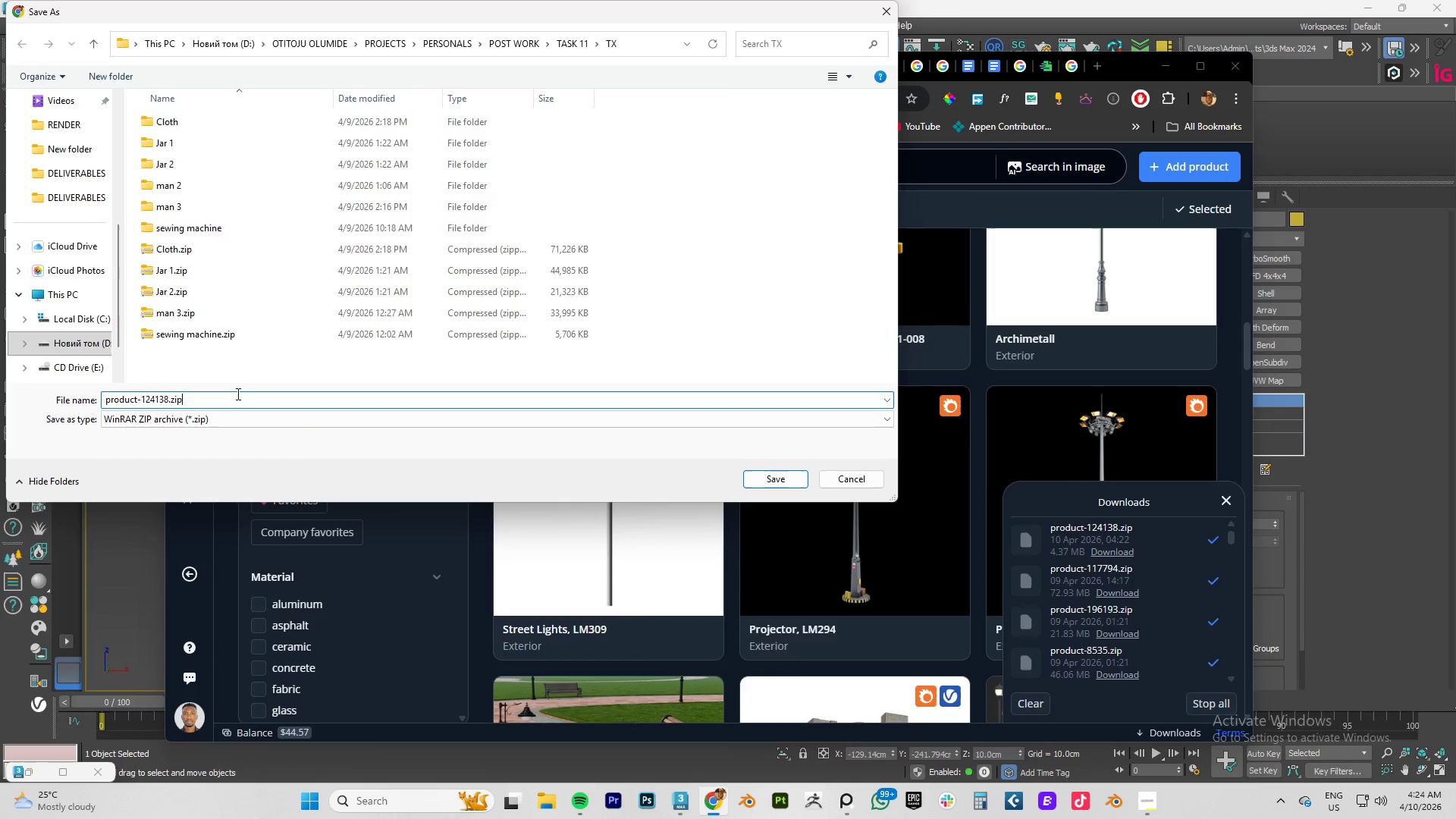 
key(Control+A)
 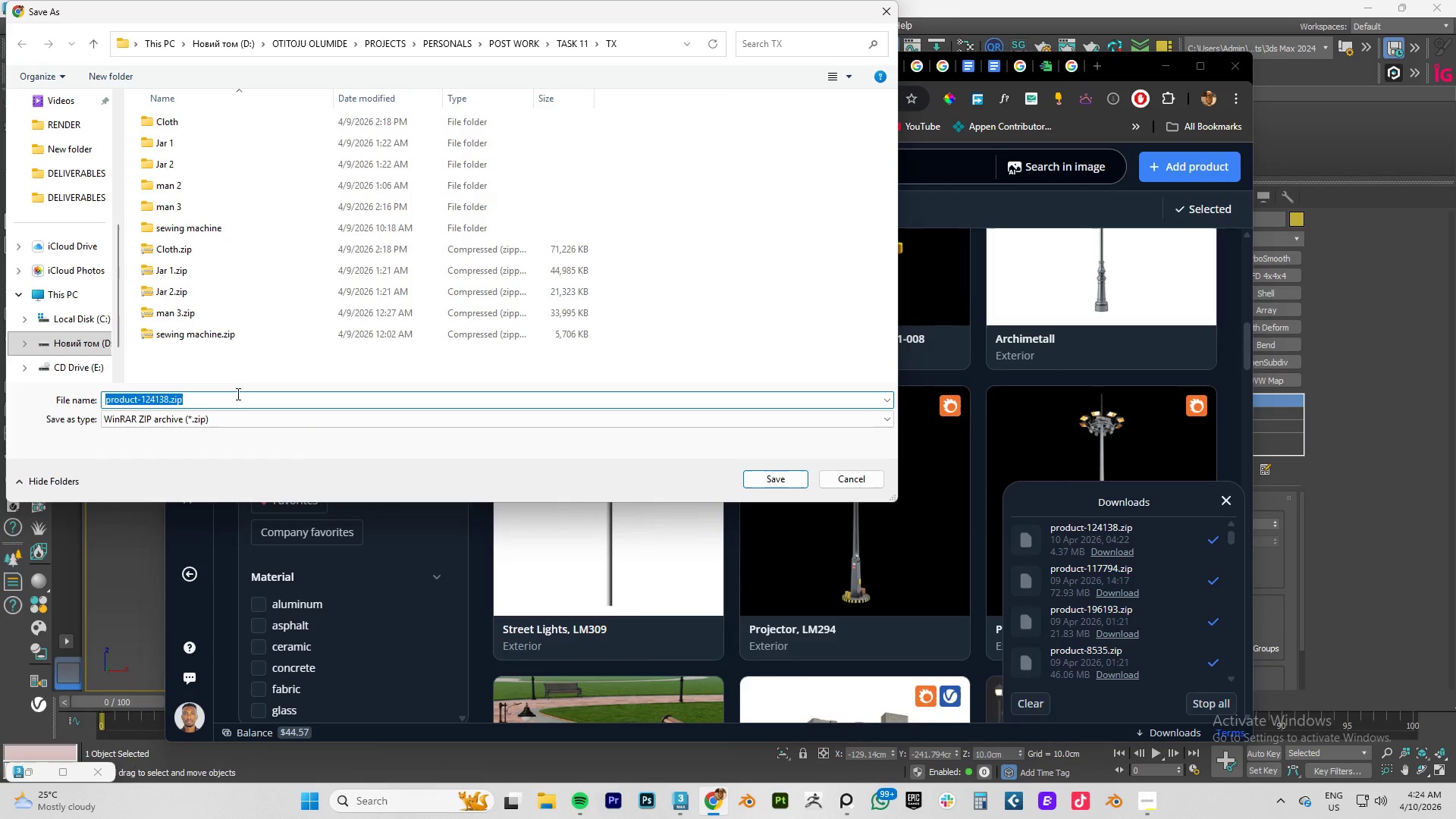 
type(Lamp post)
 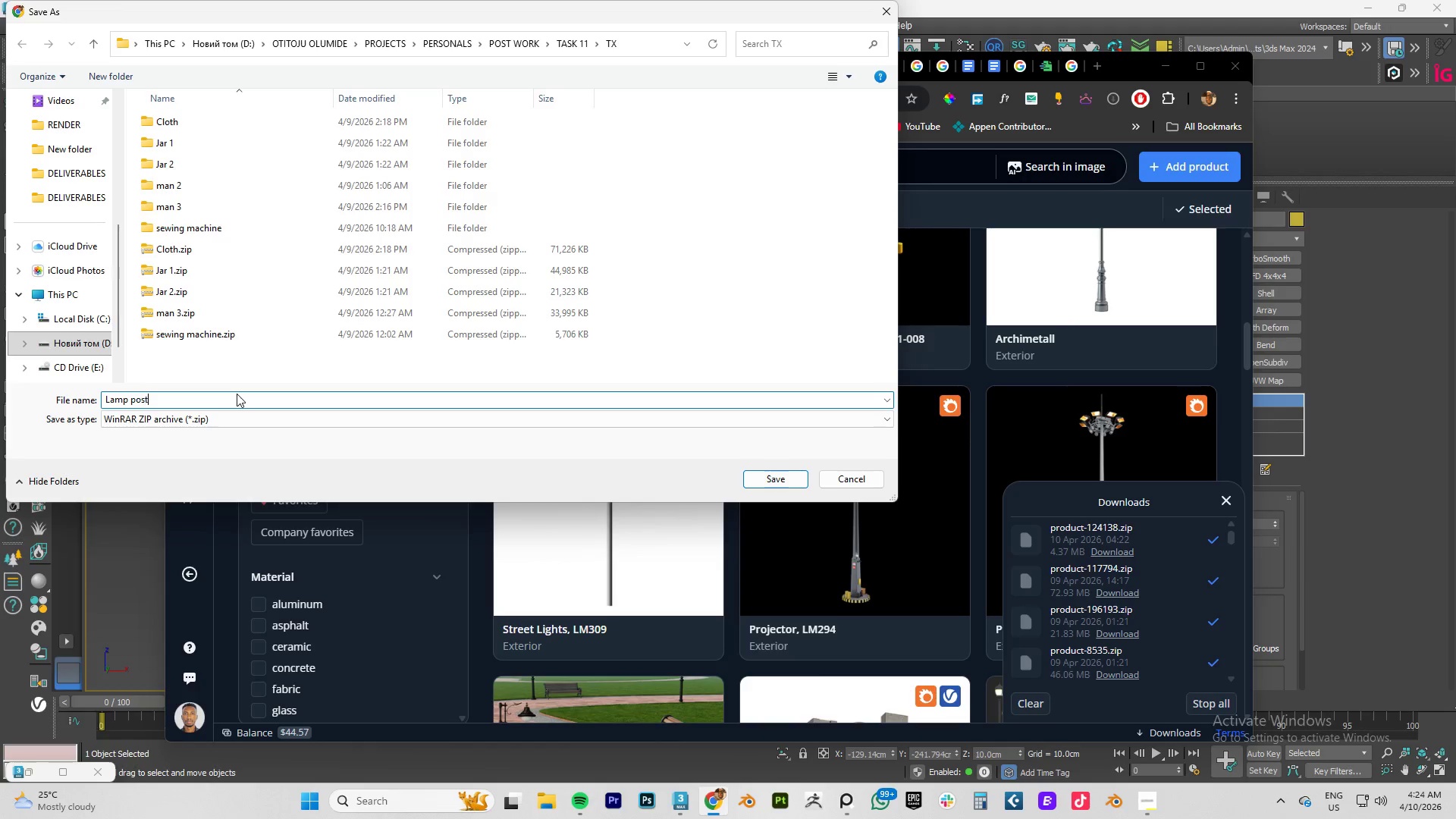 
key(Enter)
 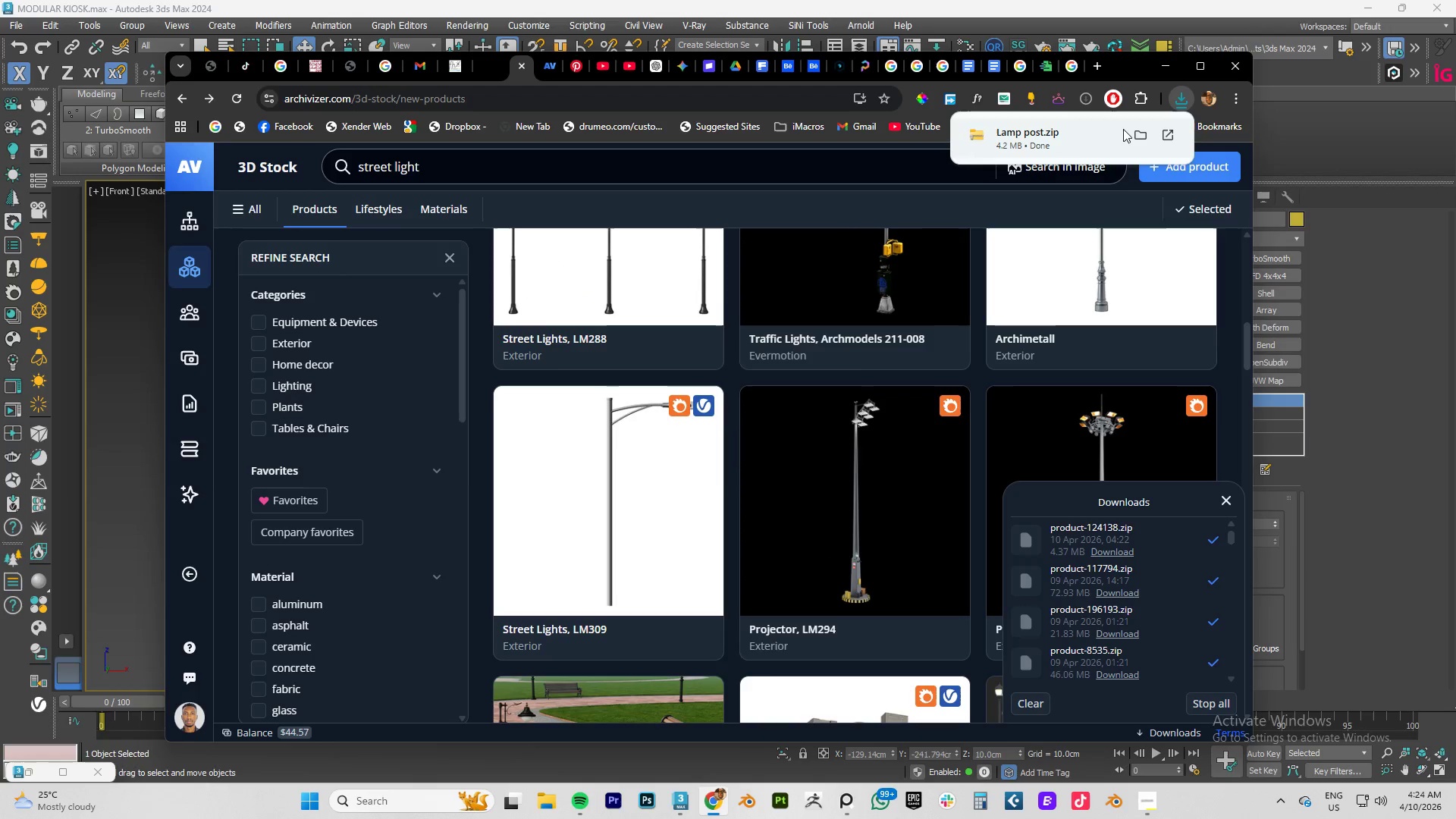 
left_click([1138, 130])
 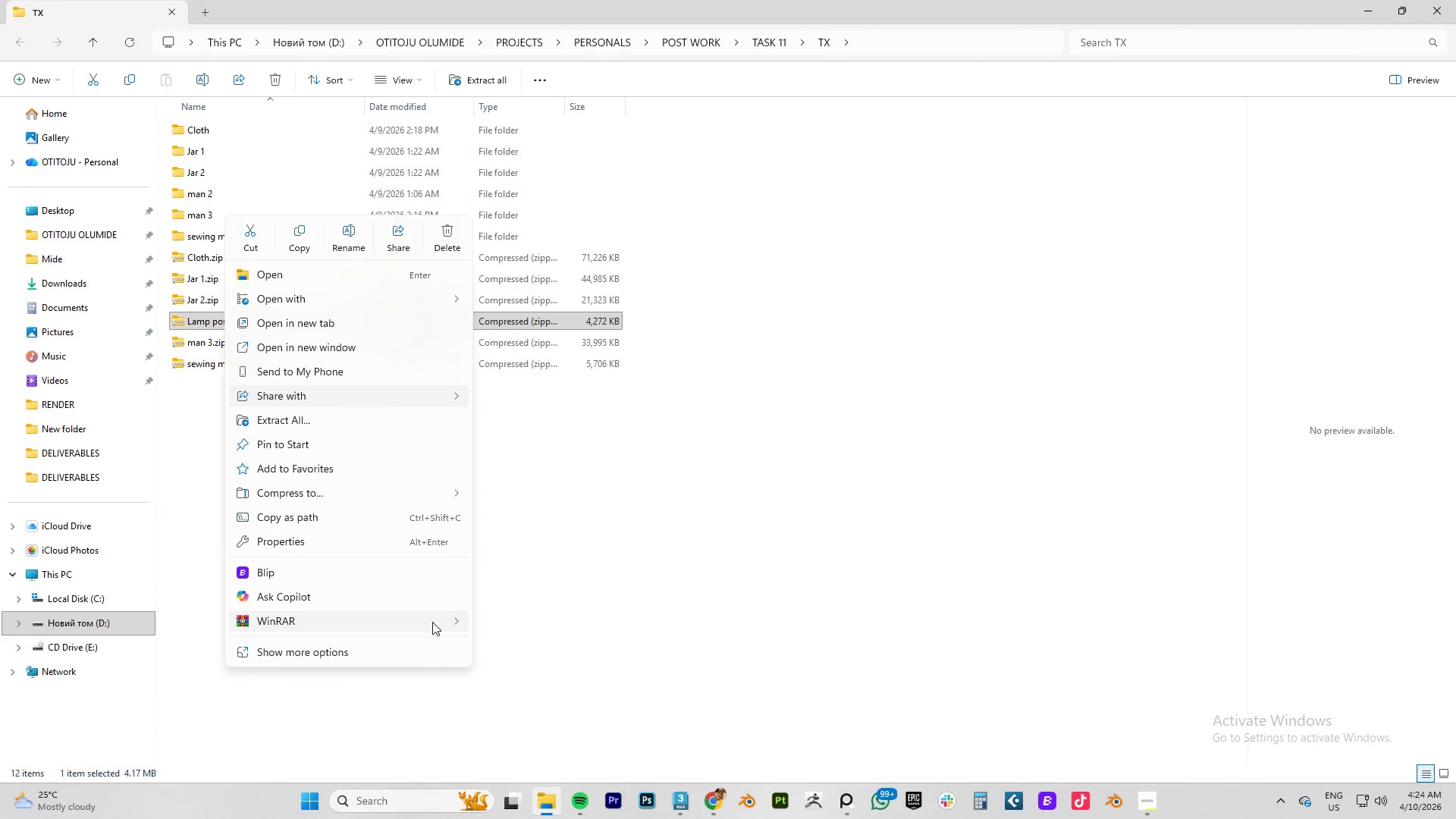 
wait(5.45)
 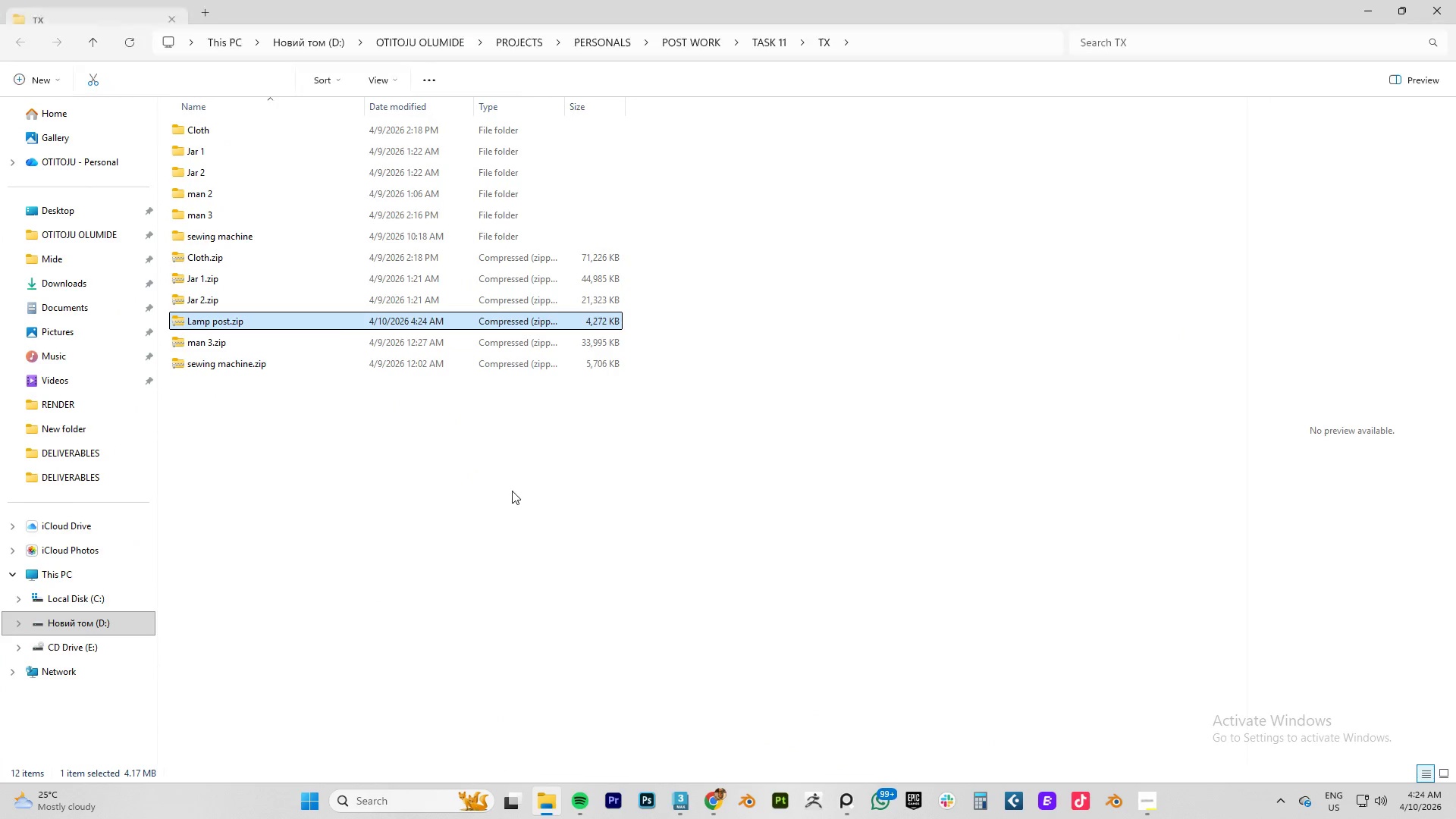 
left_click([537, 673])
 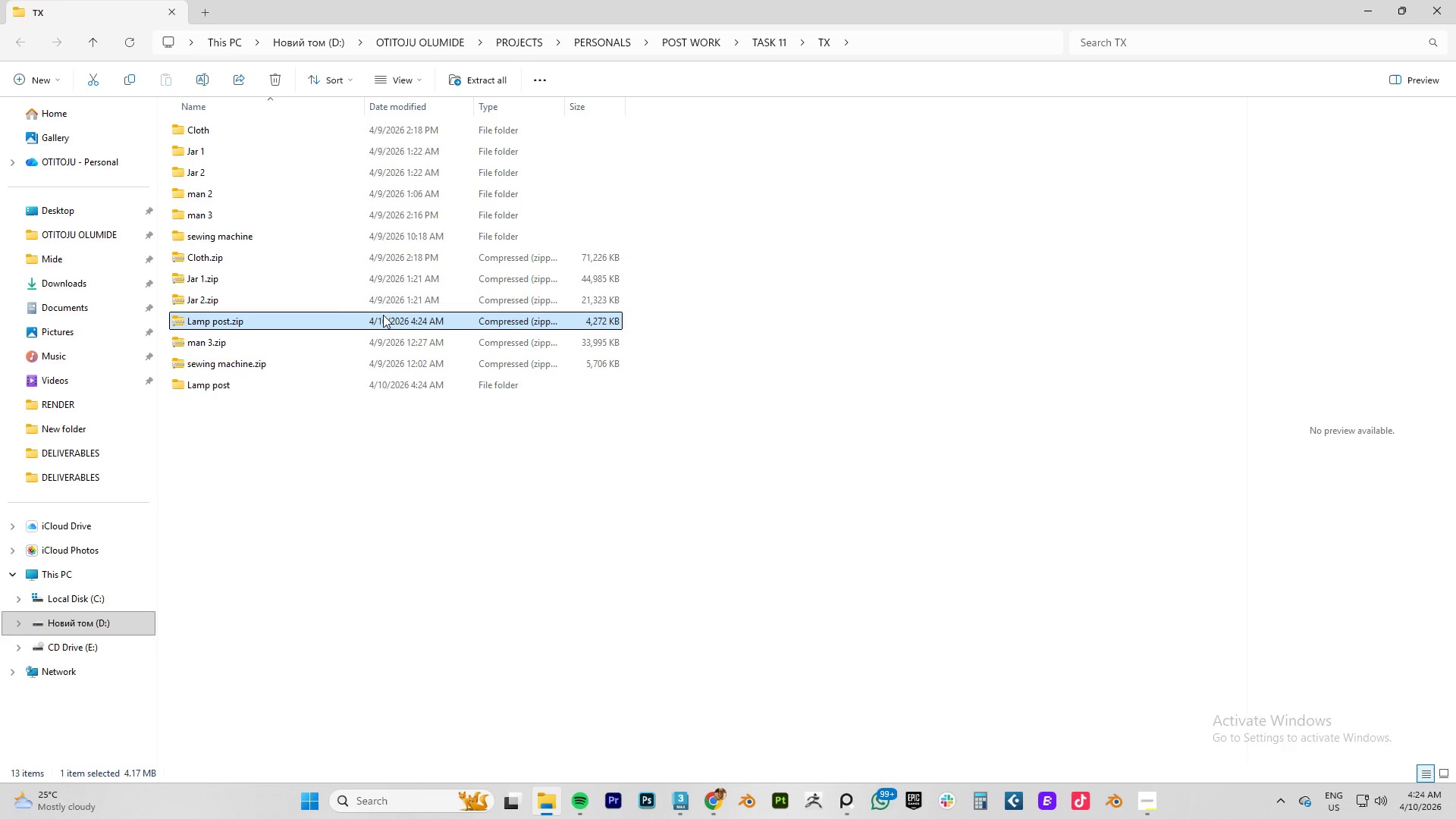 
double_click([226, 388])
 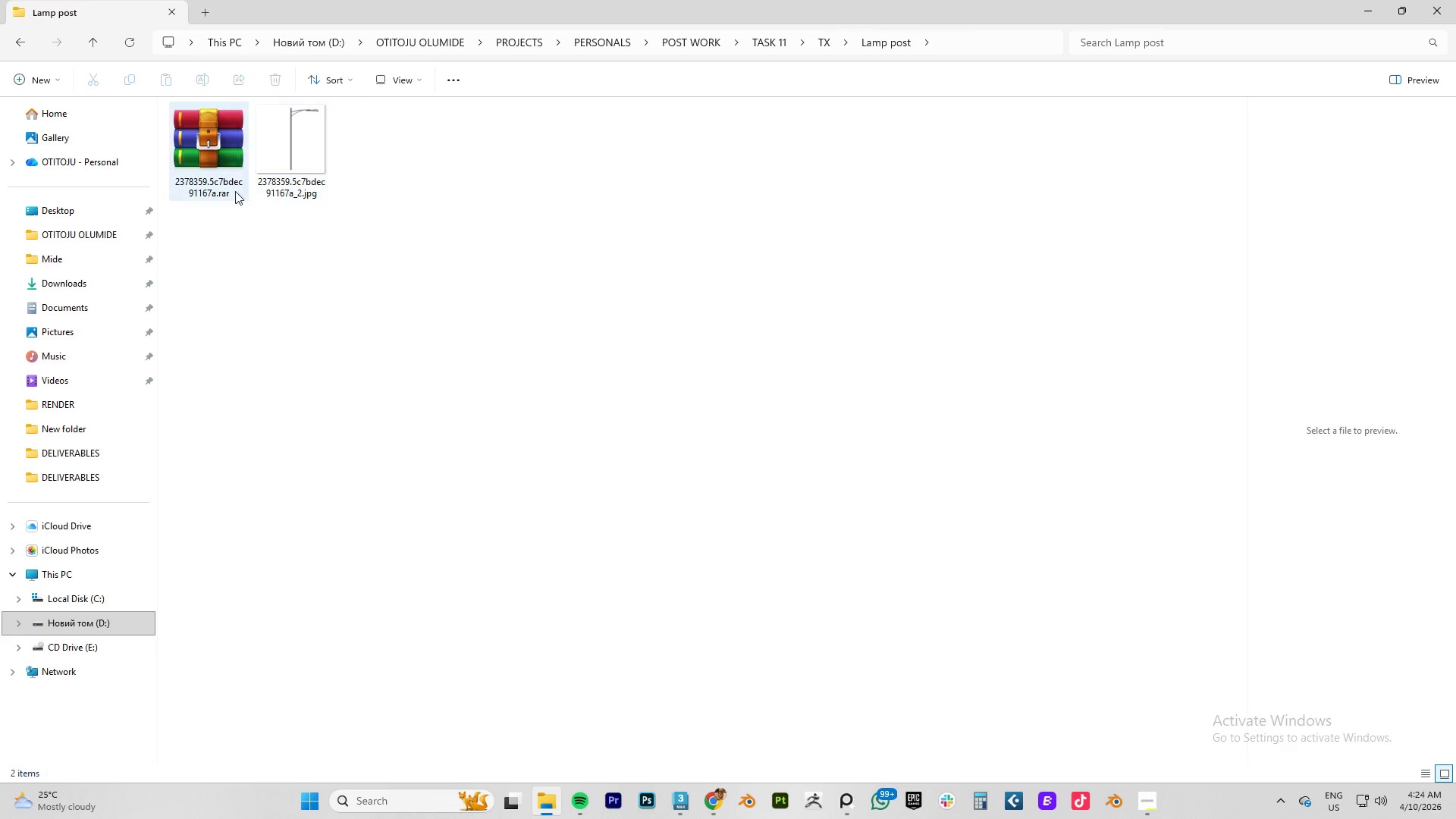 
left_click([224, 166])
 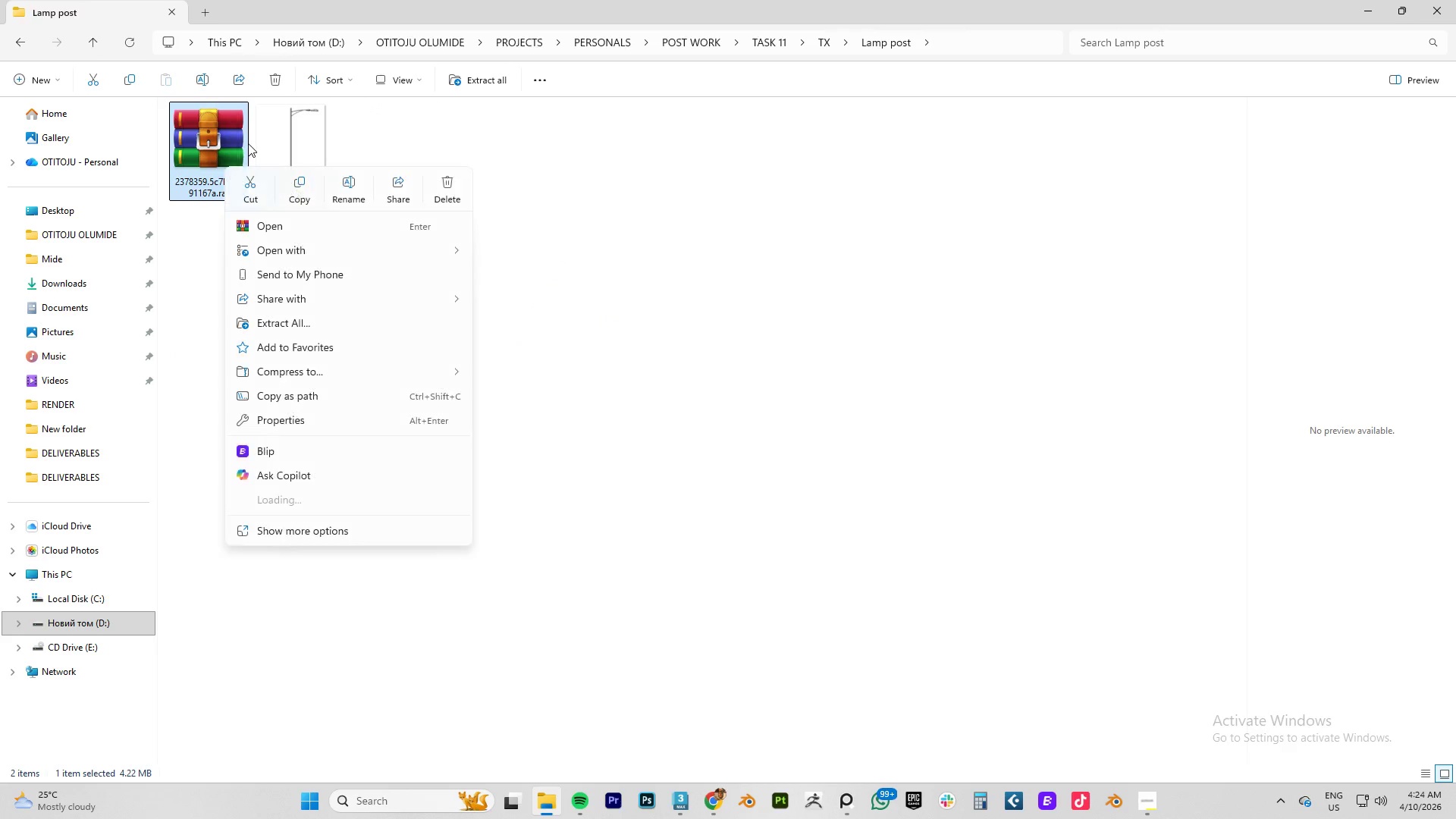 
right_click([224, 166])
 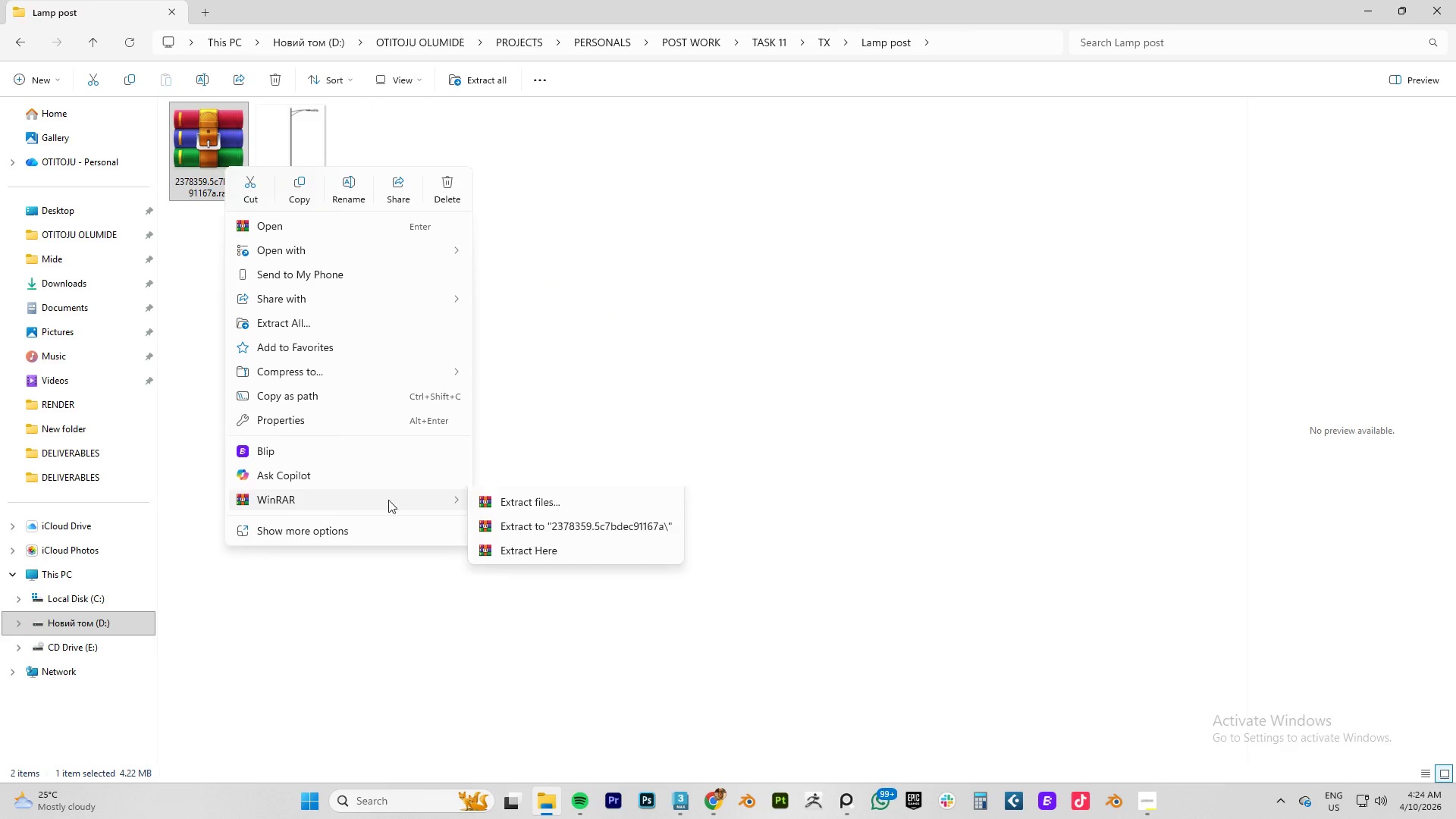 
left_click([528, 545])
 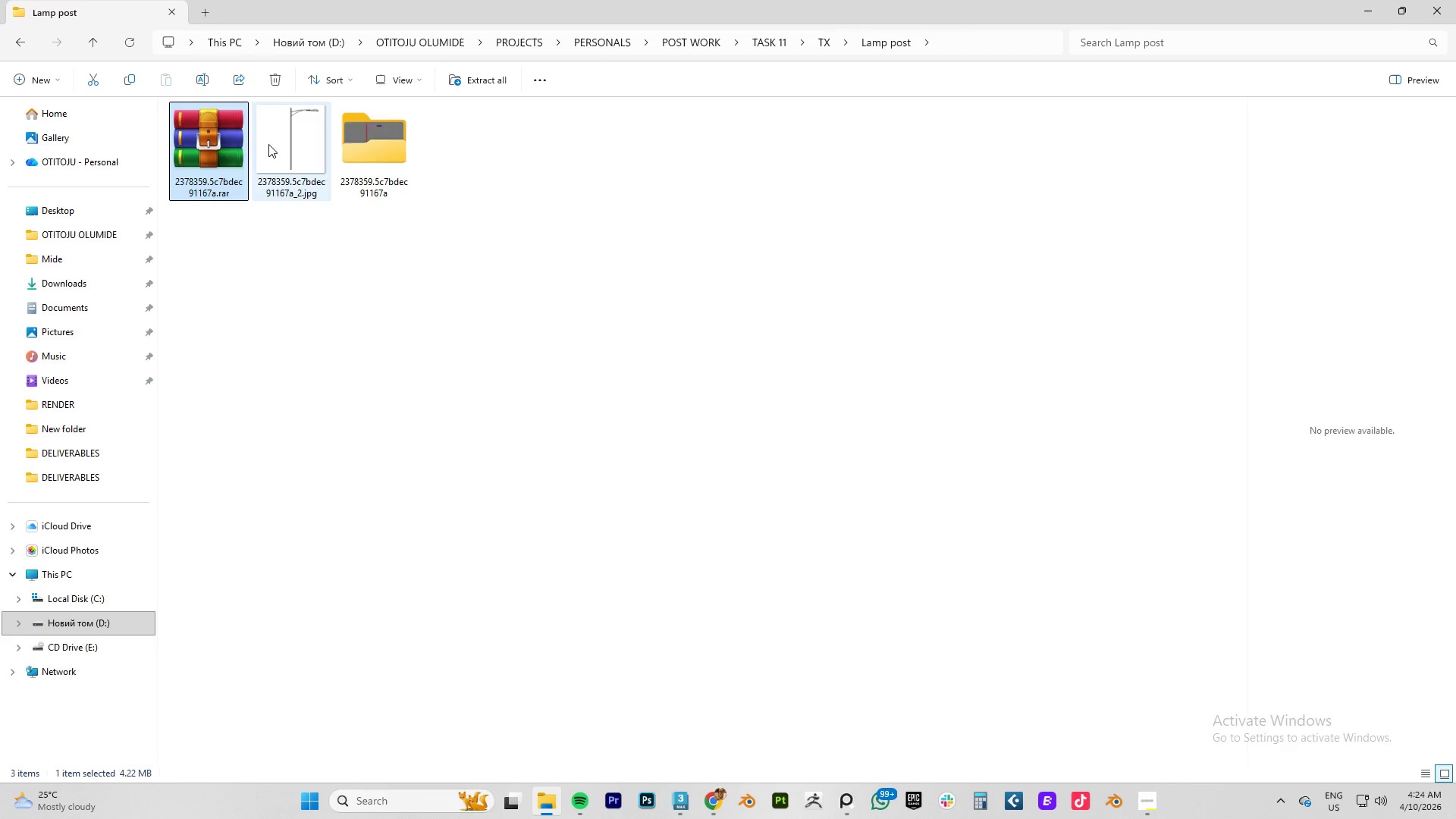 
double_click([379, 154])
 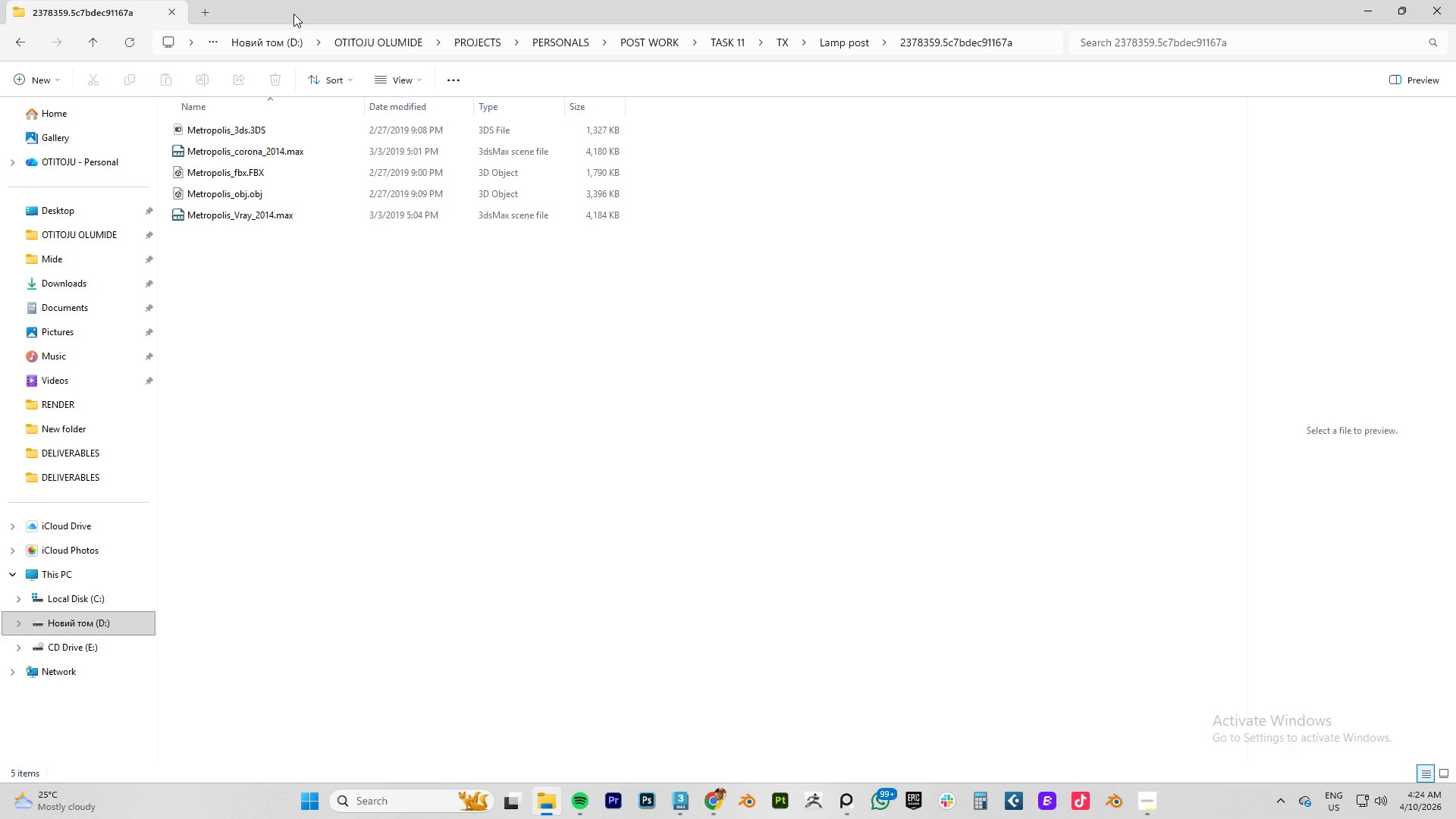 
left_click_drag(start_coordinate=[289, 11], to_coordinate=[1089, 241])
 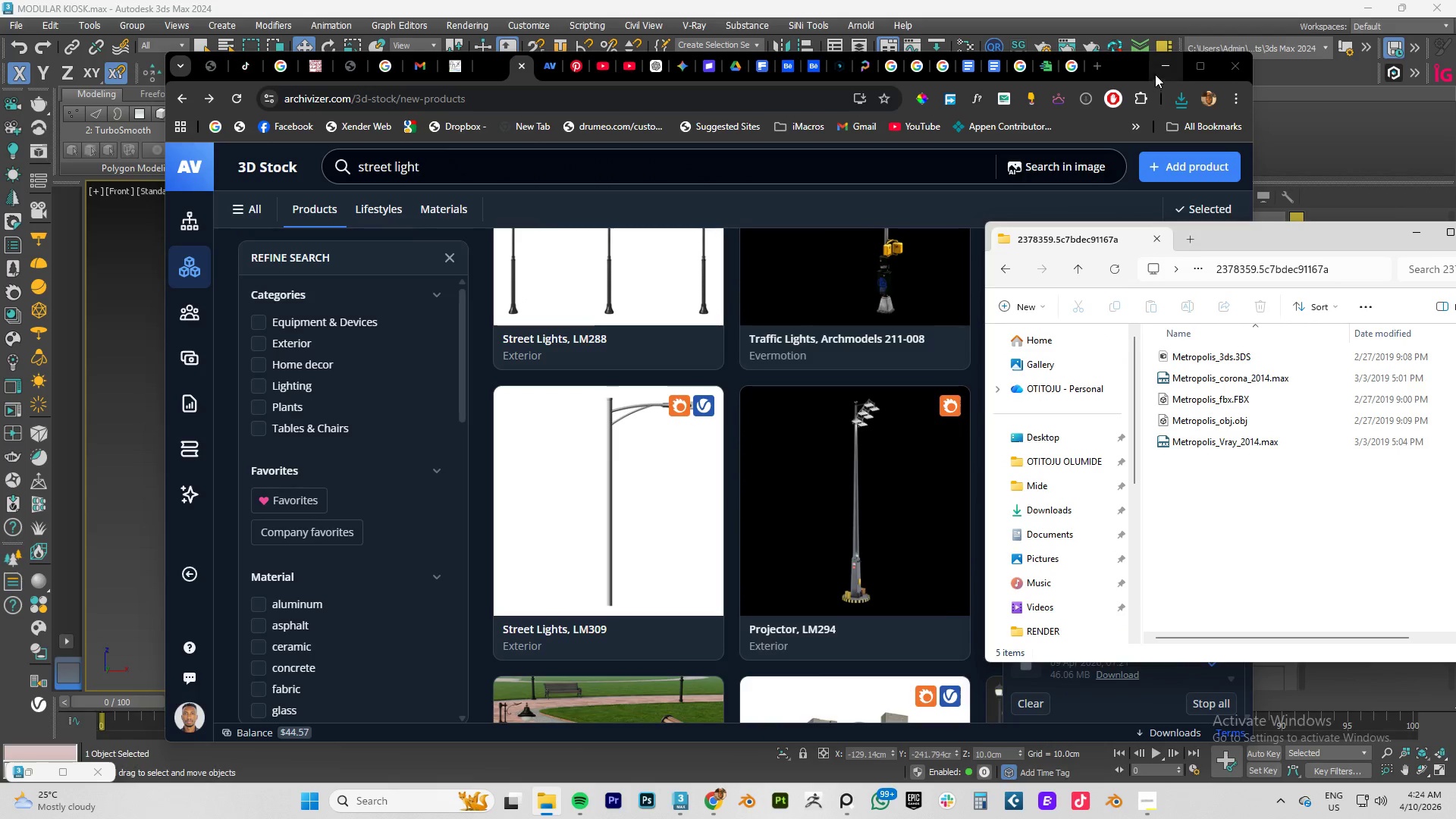 
left_click([1161, 63])
 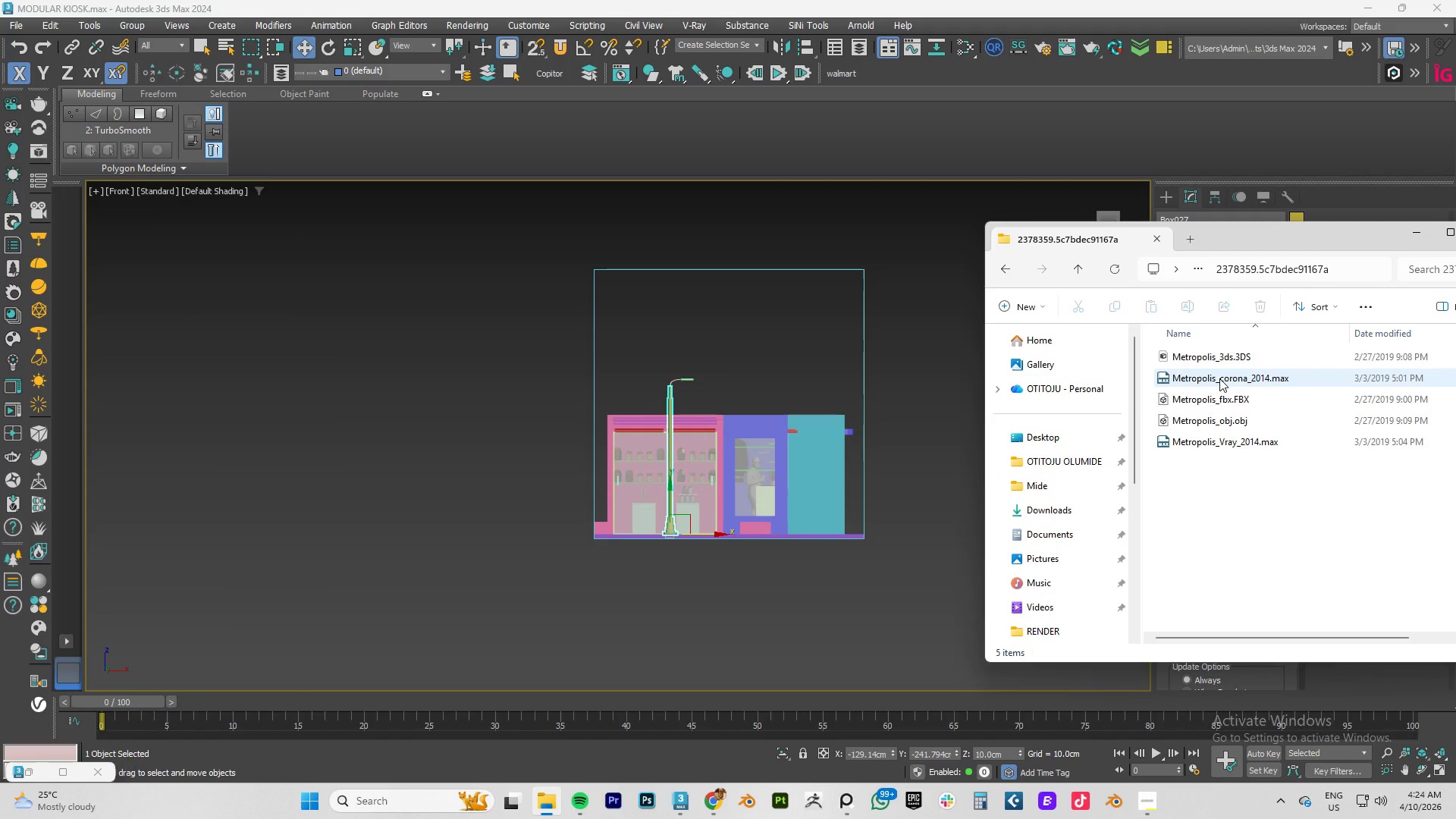 
left_click_drag(start_coordinate=[1219, 378], to_coordinate=[568, 532])
 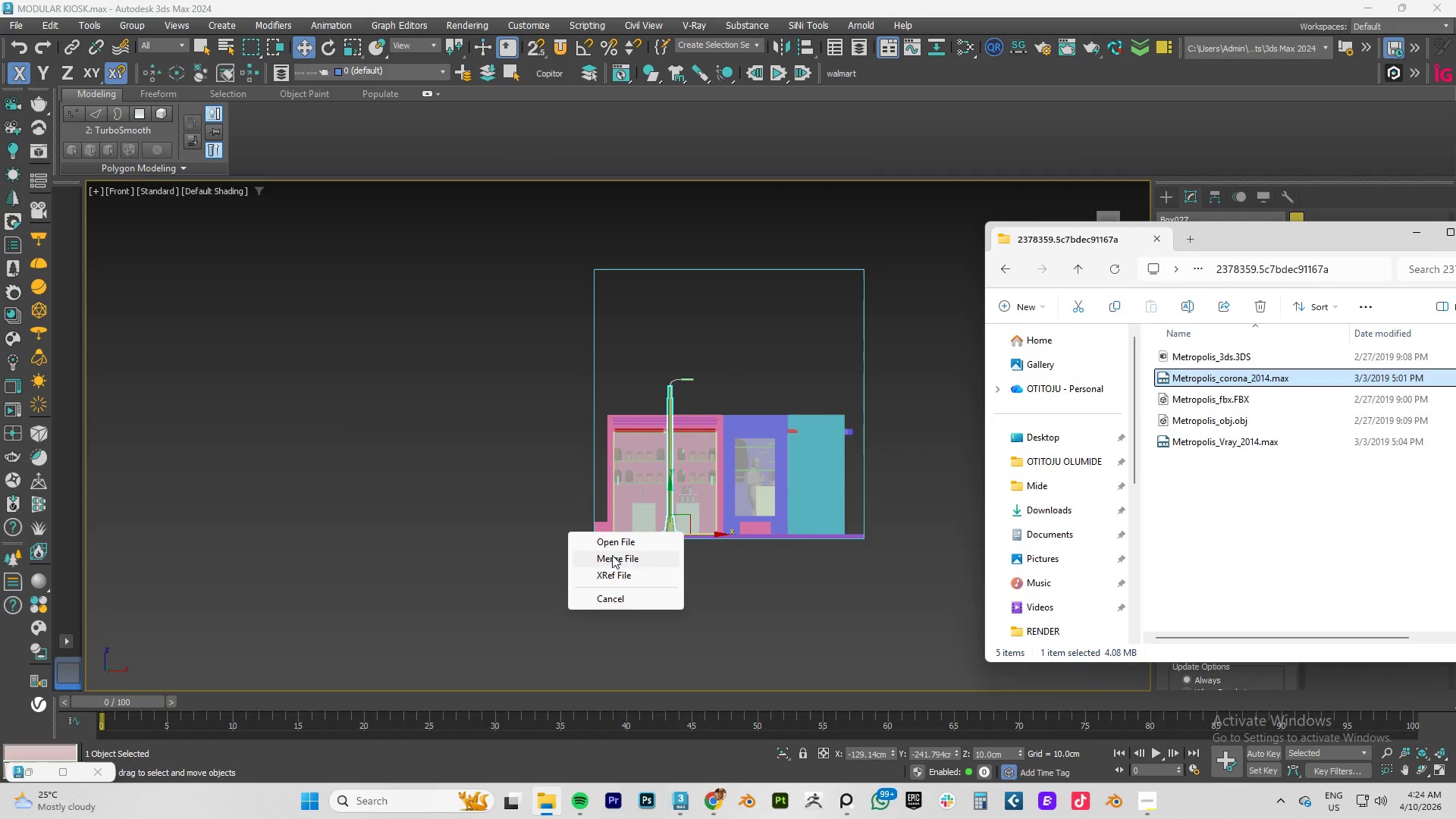 
left_click([611, 557])
 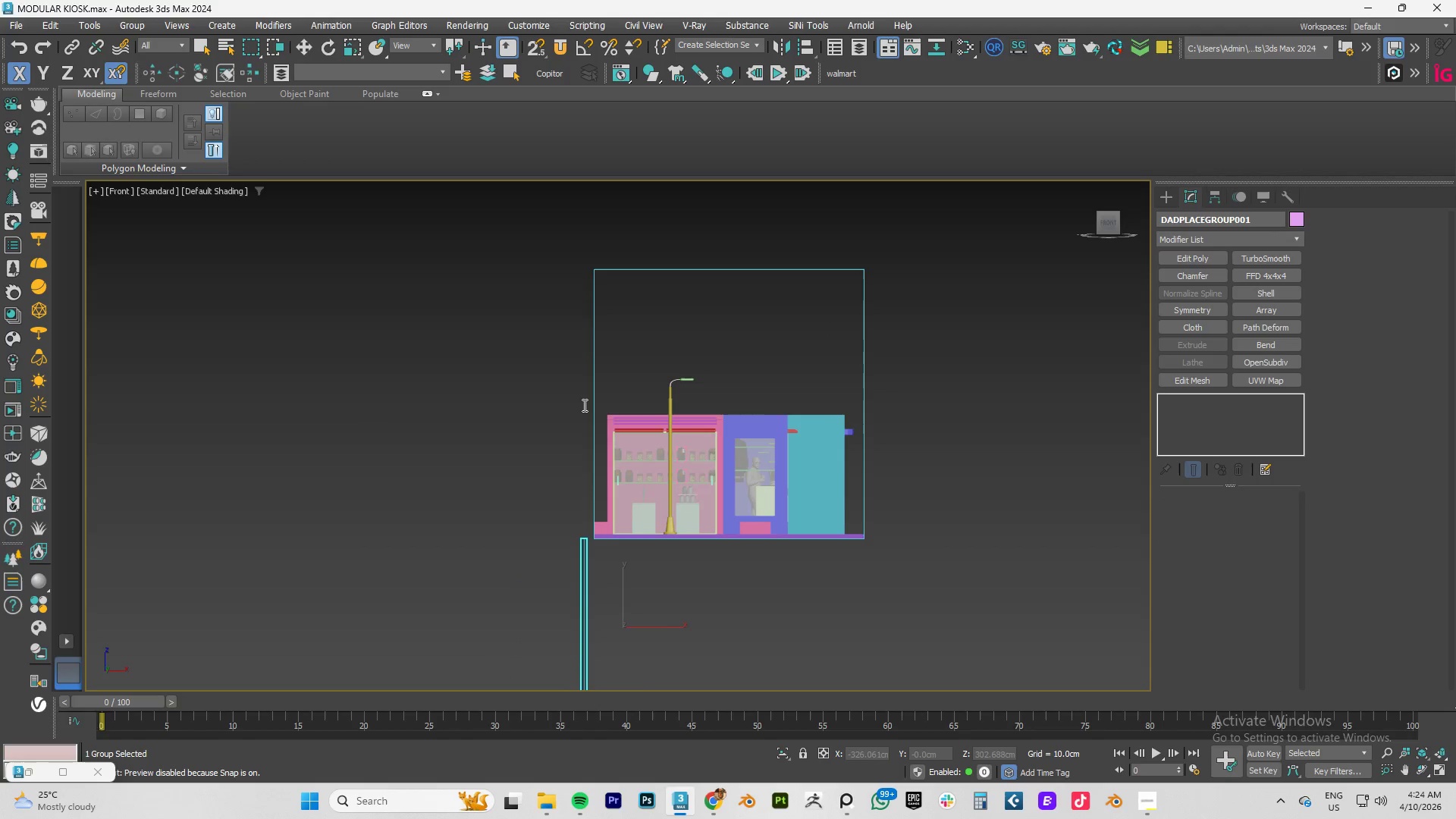 
wait(5.31)
 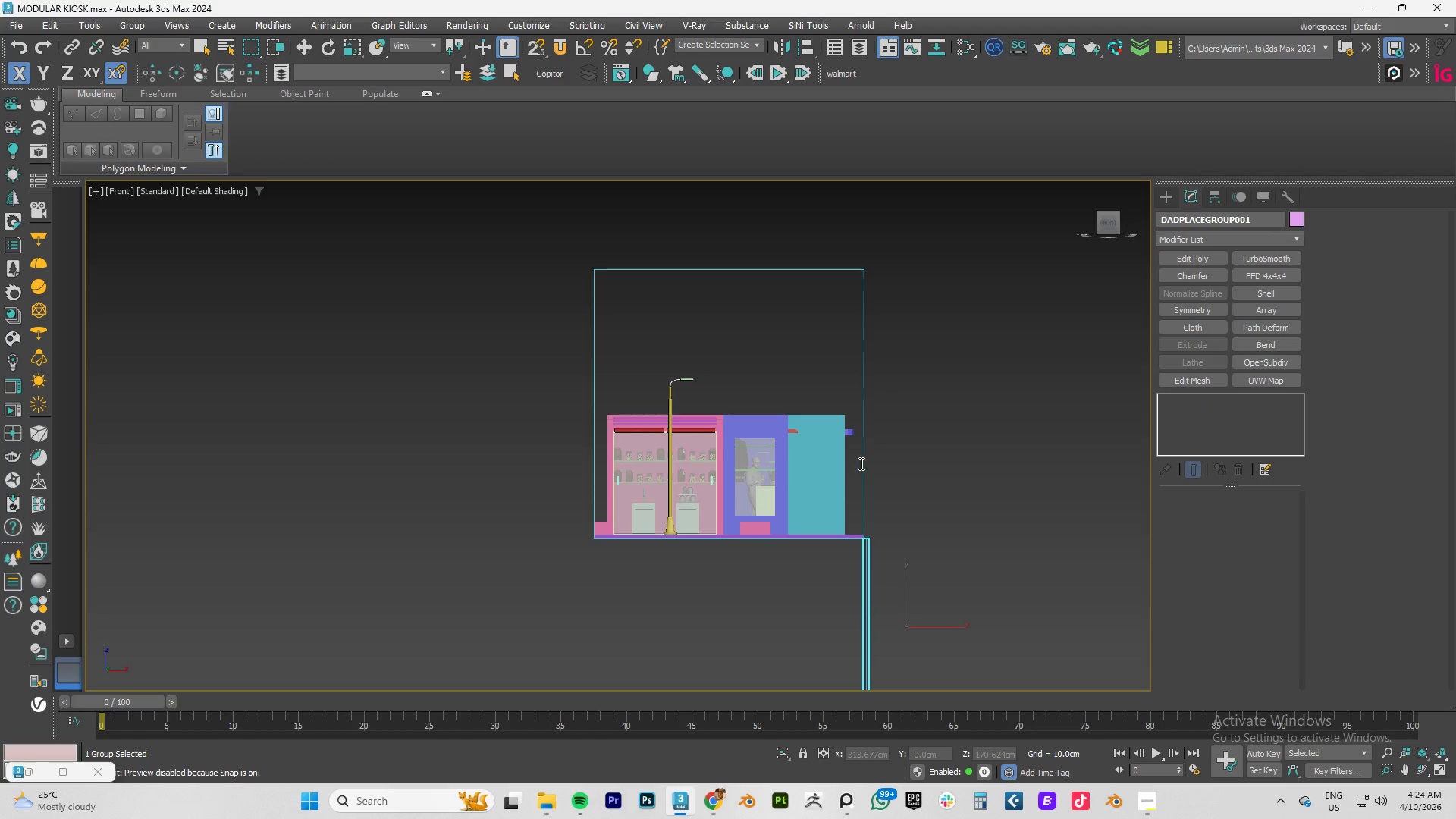 
left_click([589, 405])
 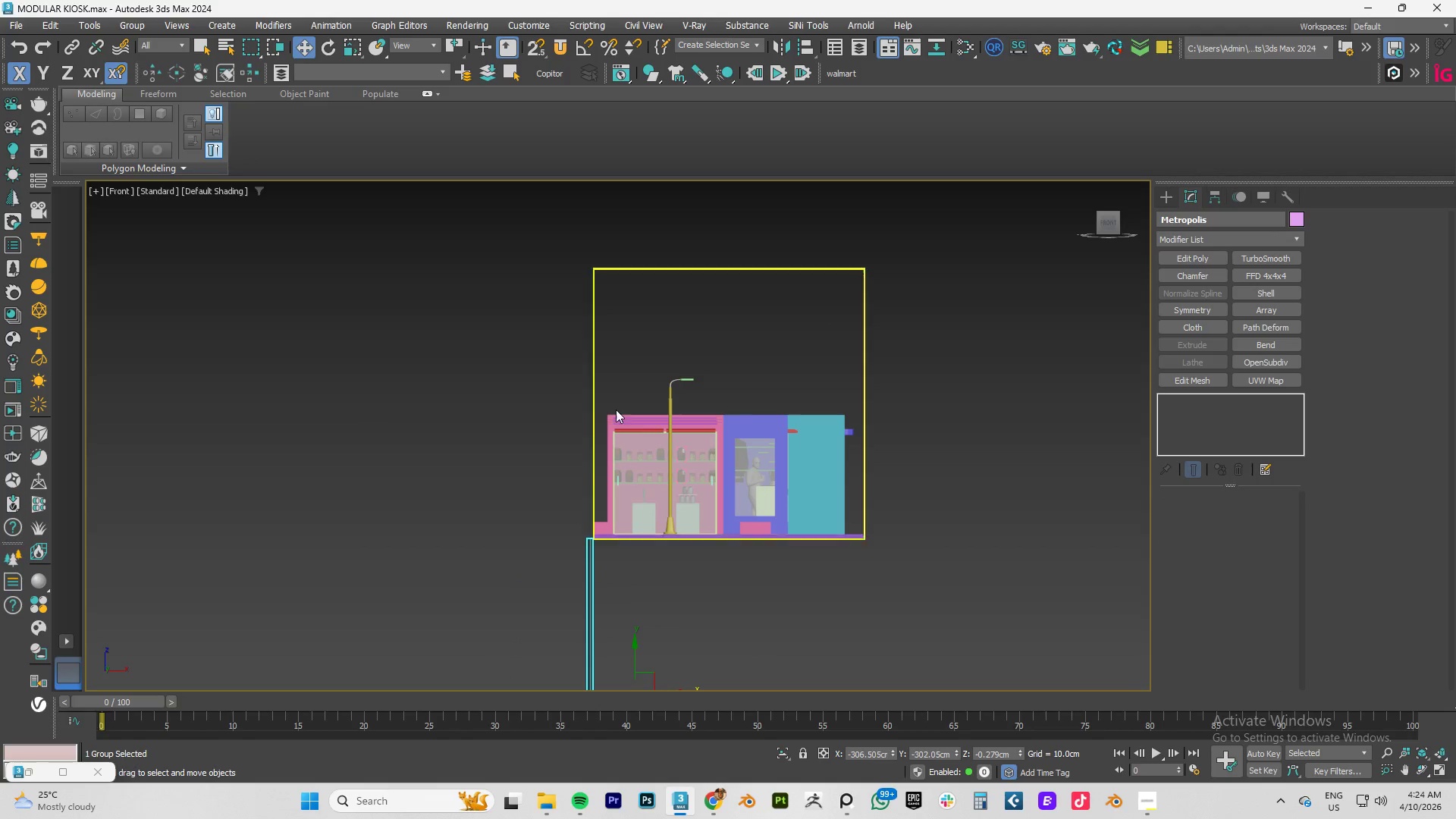 
scroll: coordinate [679, 418], scroll_direction: down, amount: 3.0
 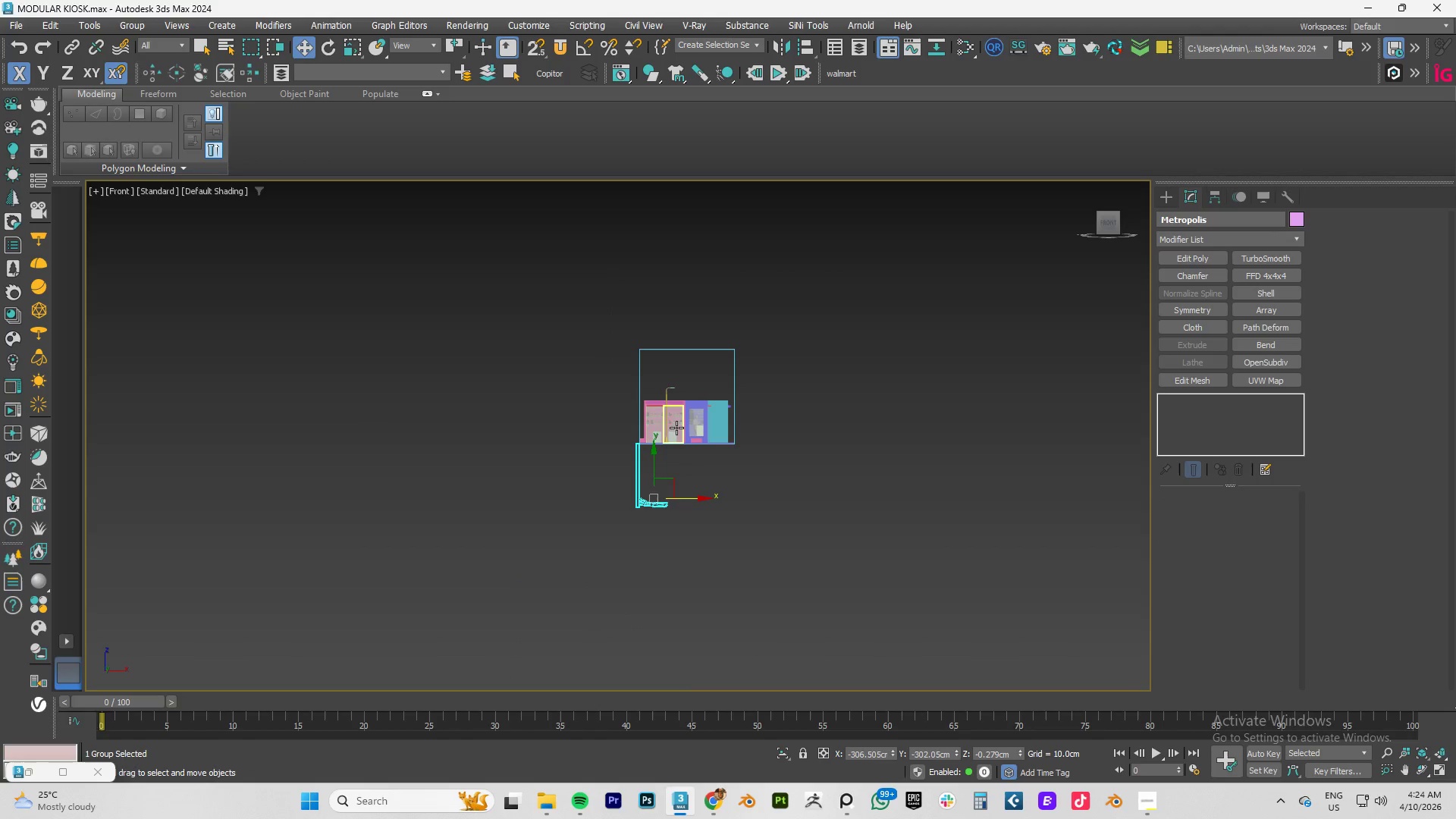 
key(E)
 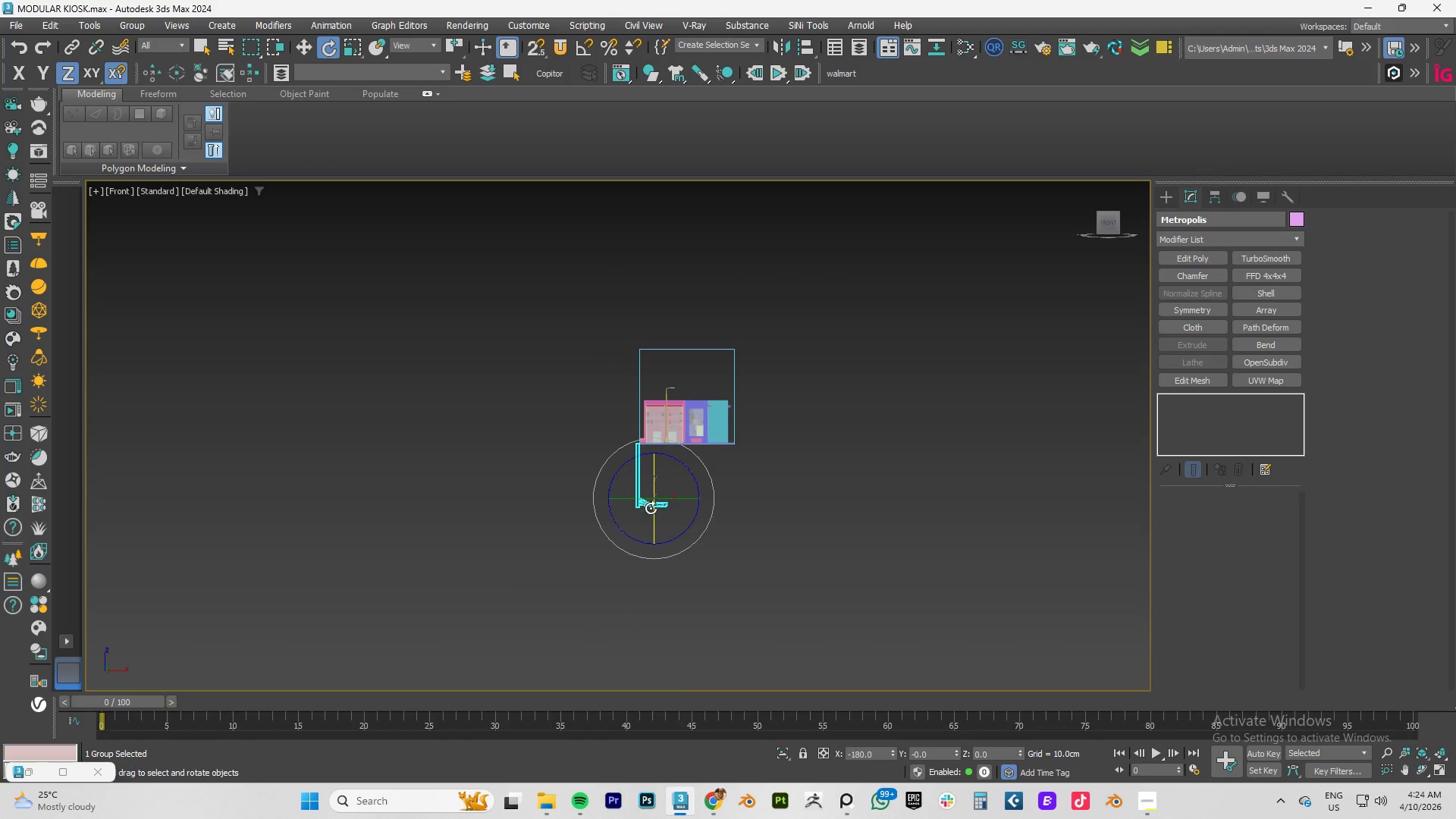 
left_click_drag(start_coordinate=[649, 516], to_coordinate=[659, 246])
 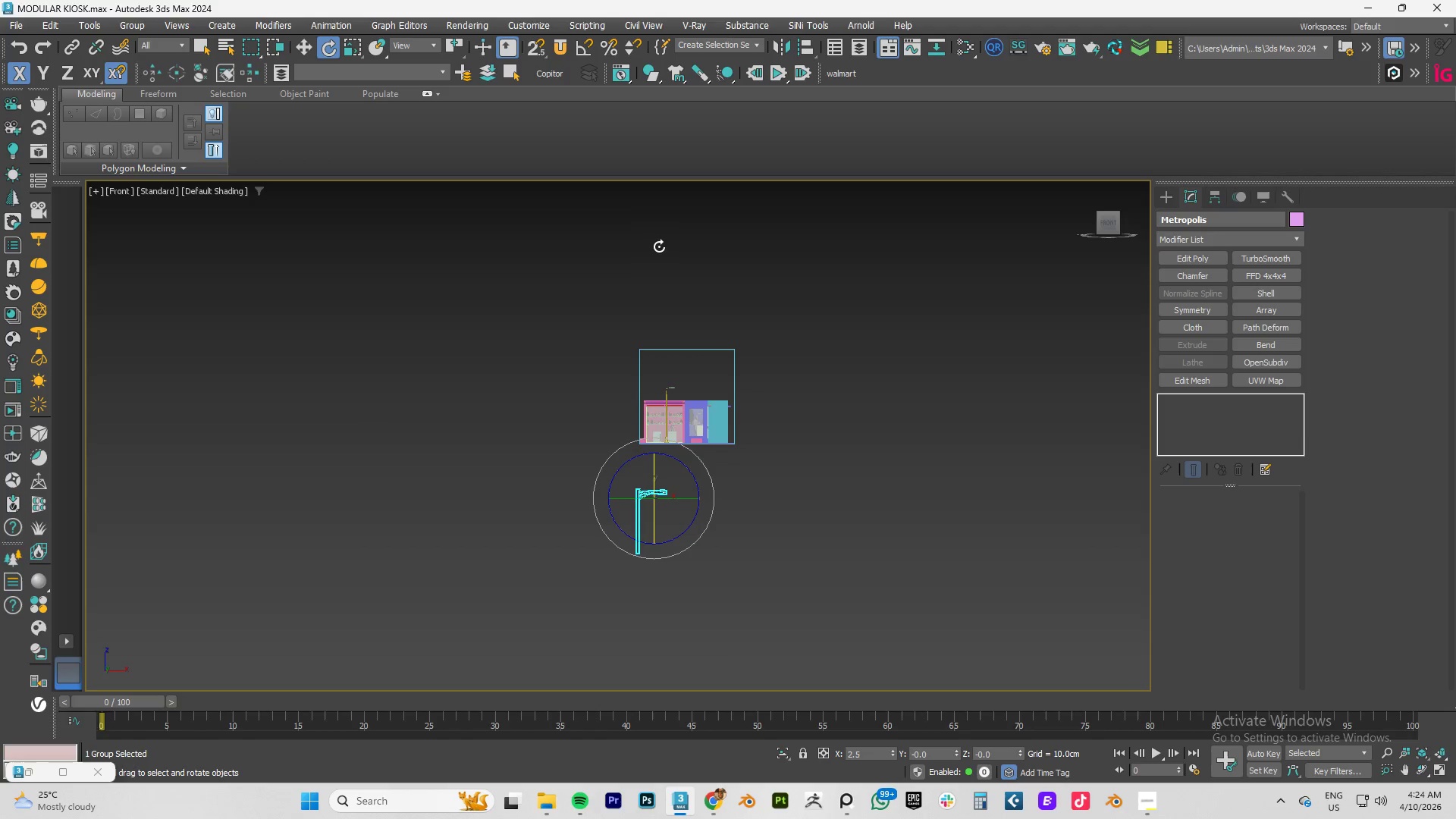 
key(Control+Z)
 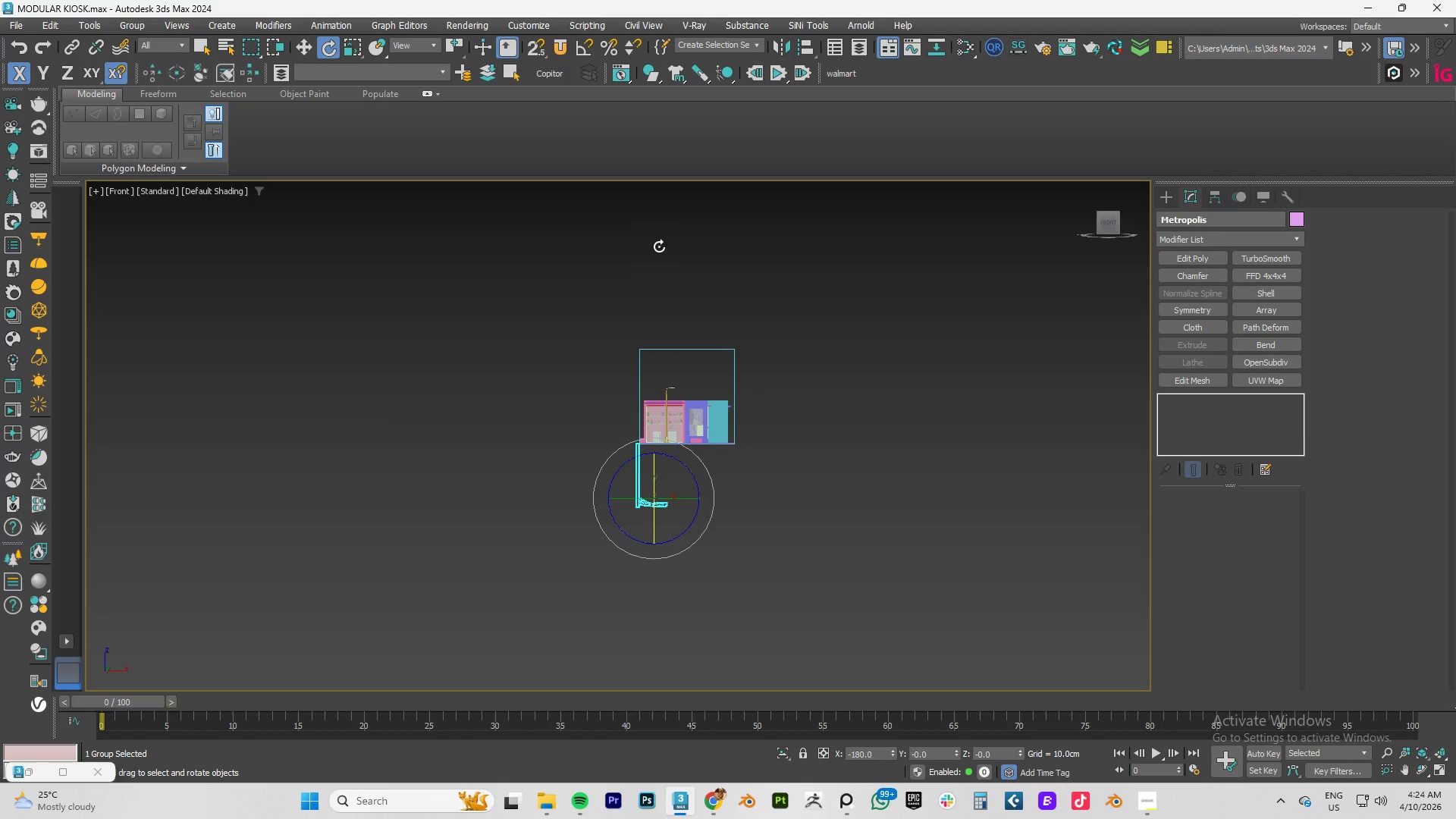 
key(A)
 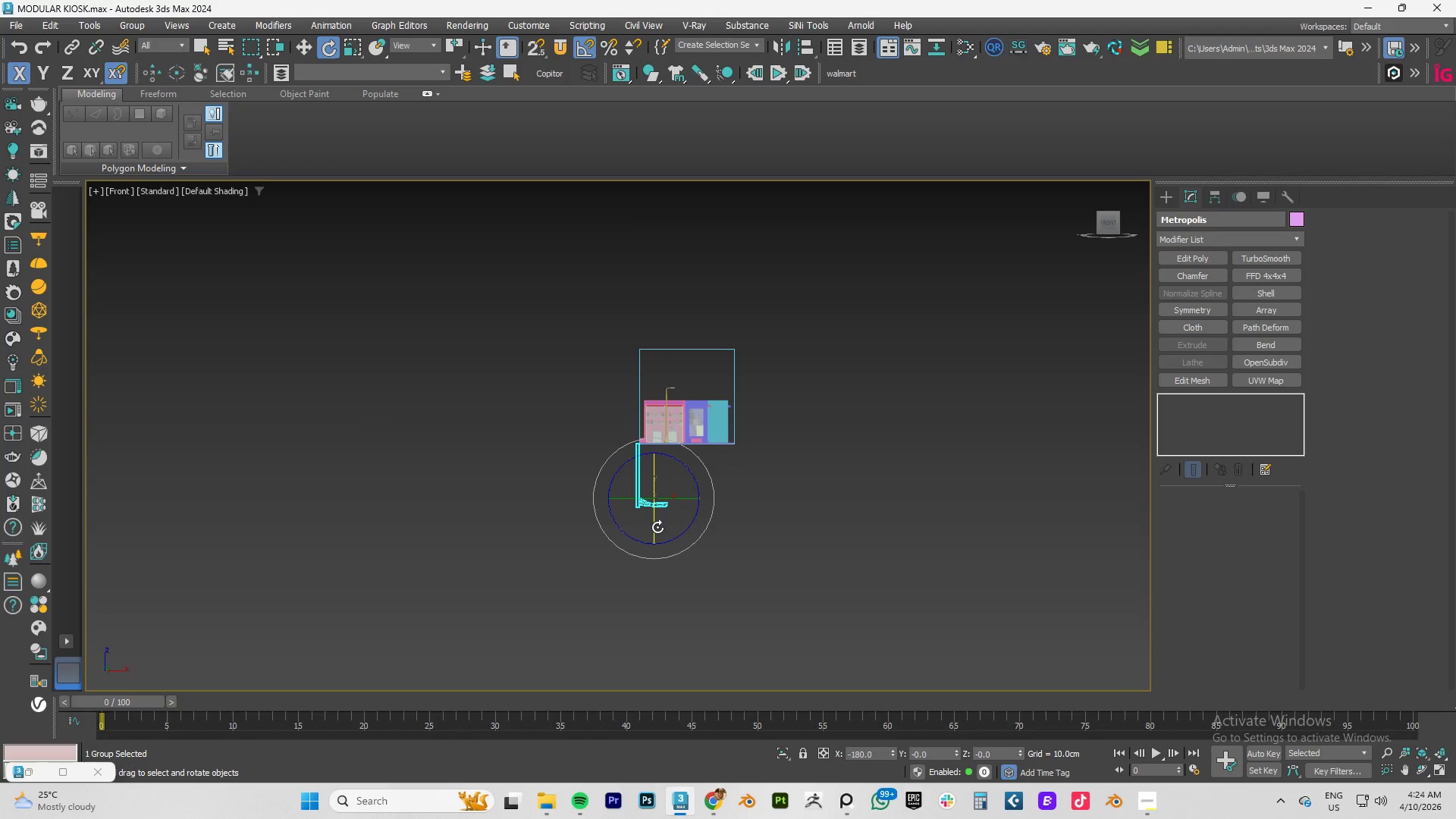 
left_click_drag(start_coordinate=[654, 533], to_coordinate=[670, 396])
 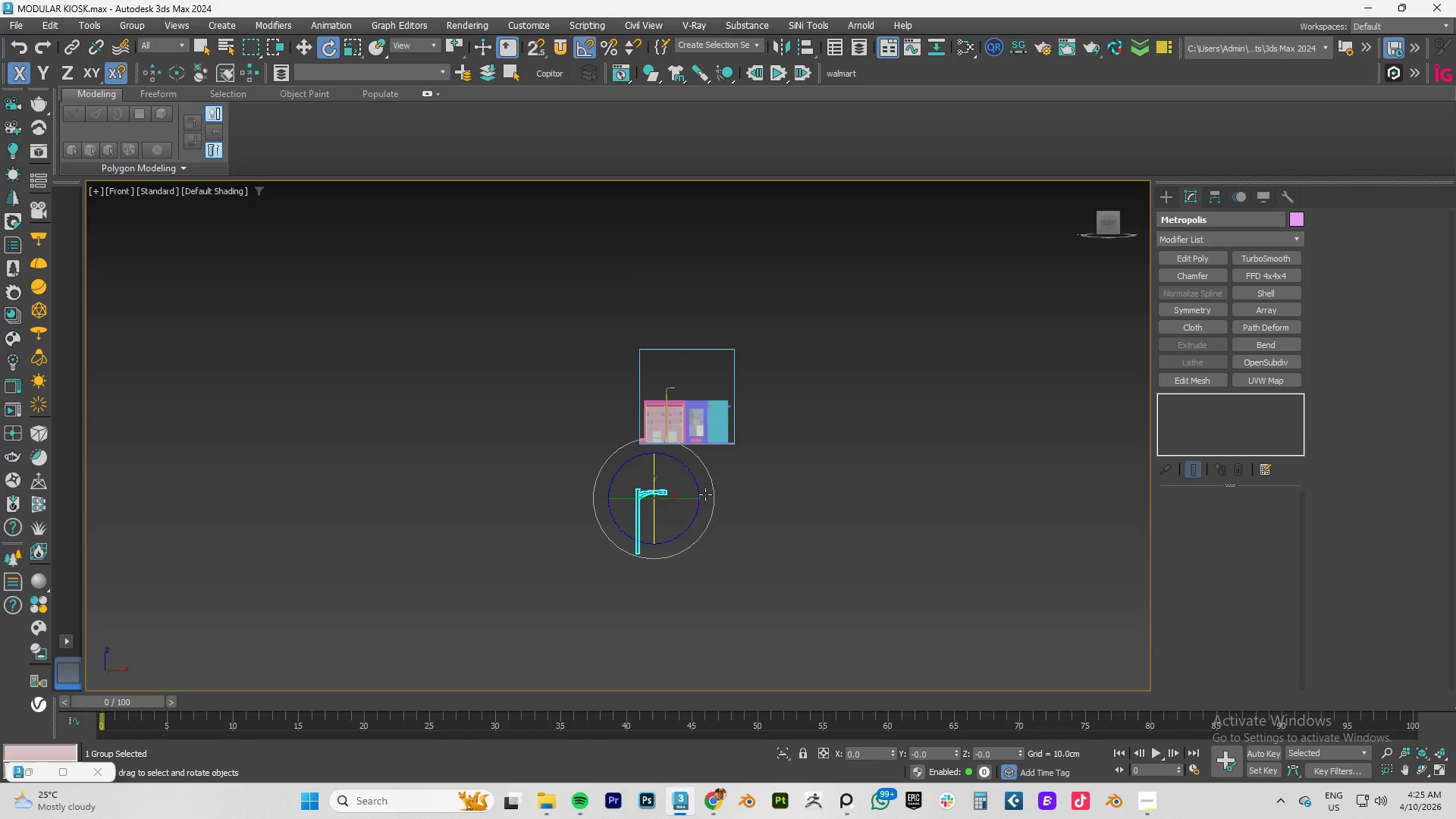 
key(W)
 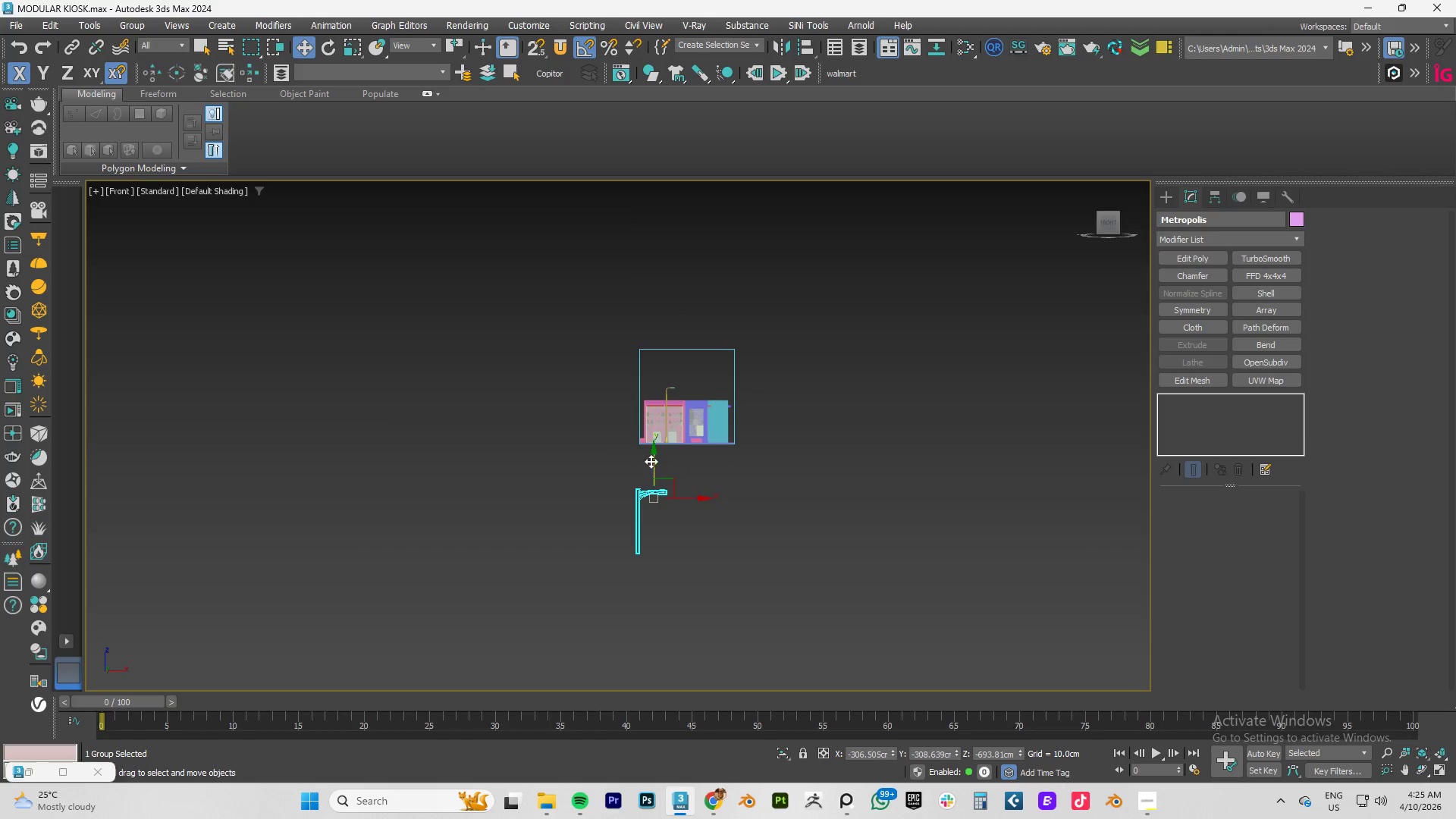 
left_click_drag(start_coordinate=[652, 461], to_coordinate=[689, 350])
 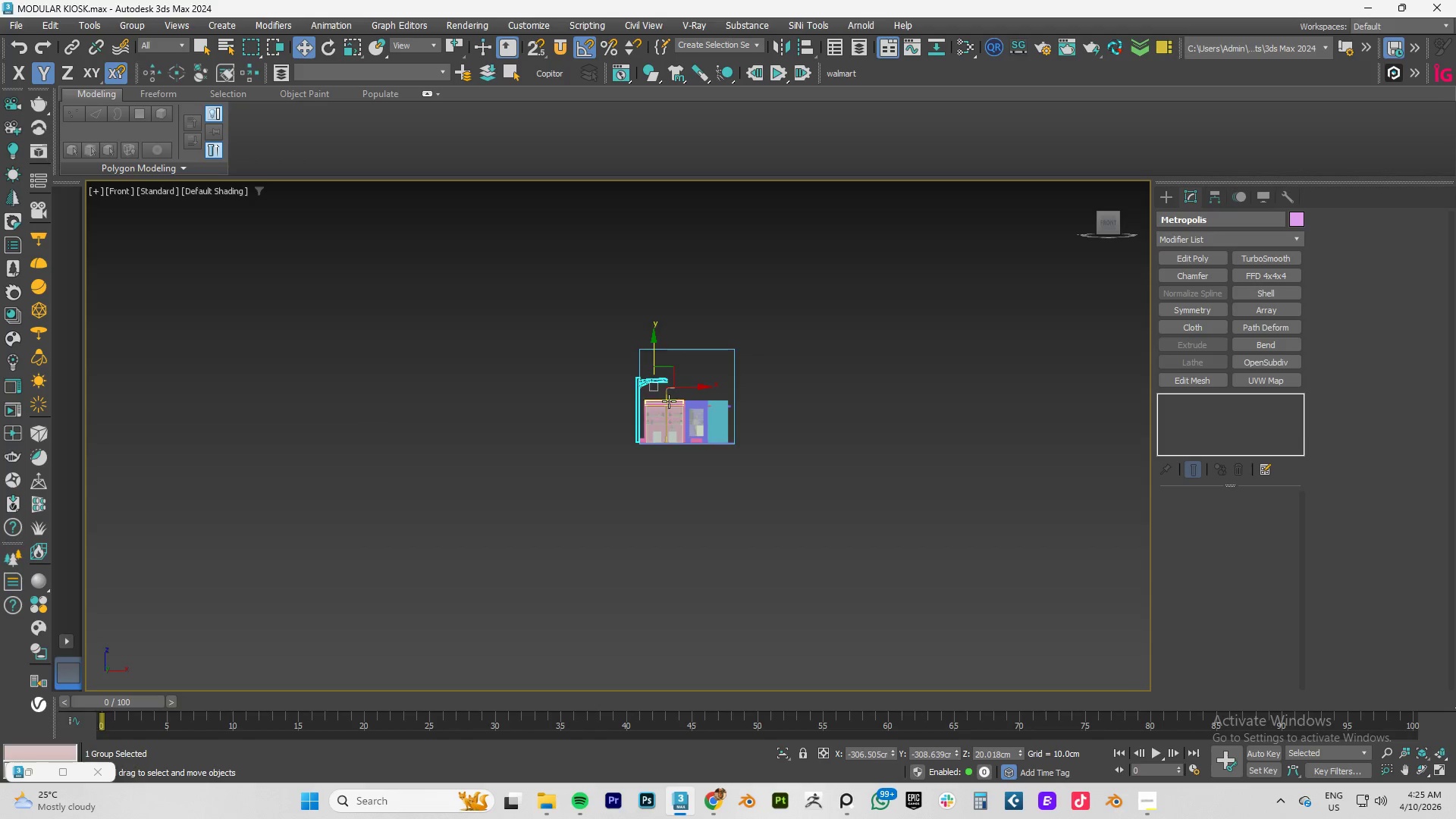 
scroll: coordinate [669, 401], scroll_direction: up, amount: 4.0
 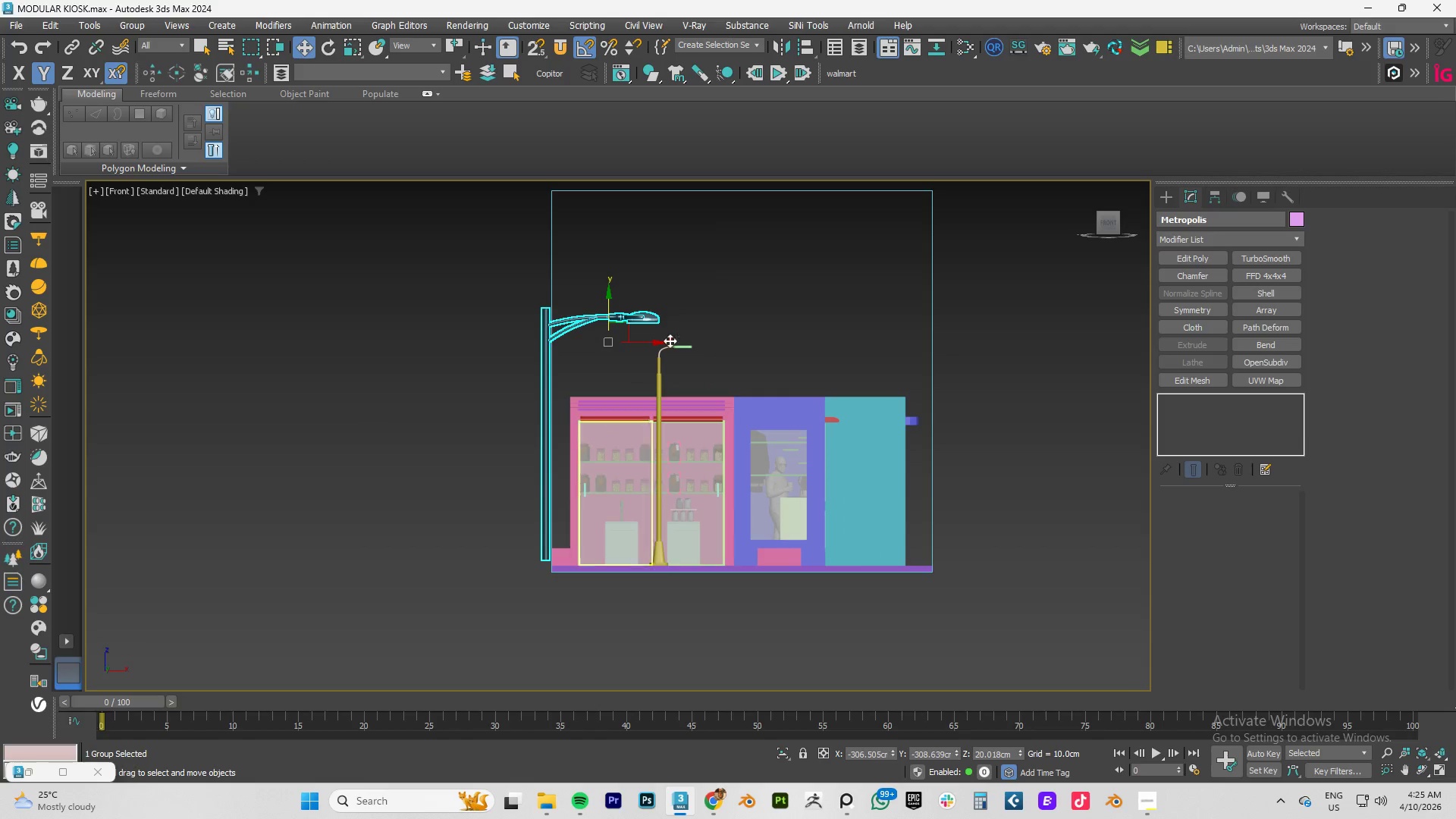 
left_click_drag(start_coordinate=[646, 343], to_coordinate=[658, 350])
 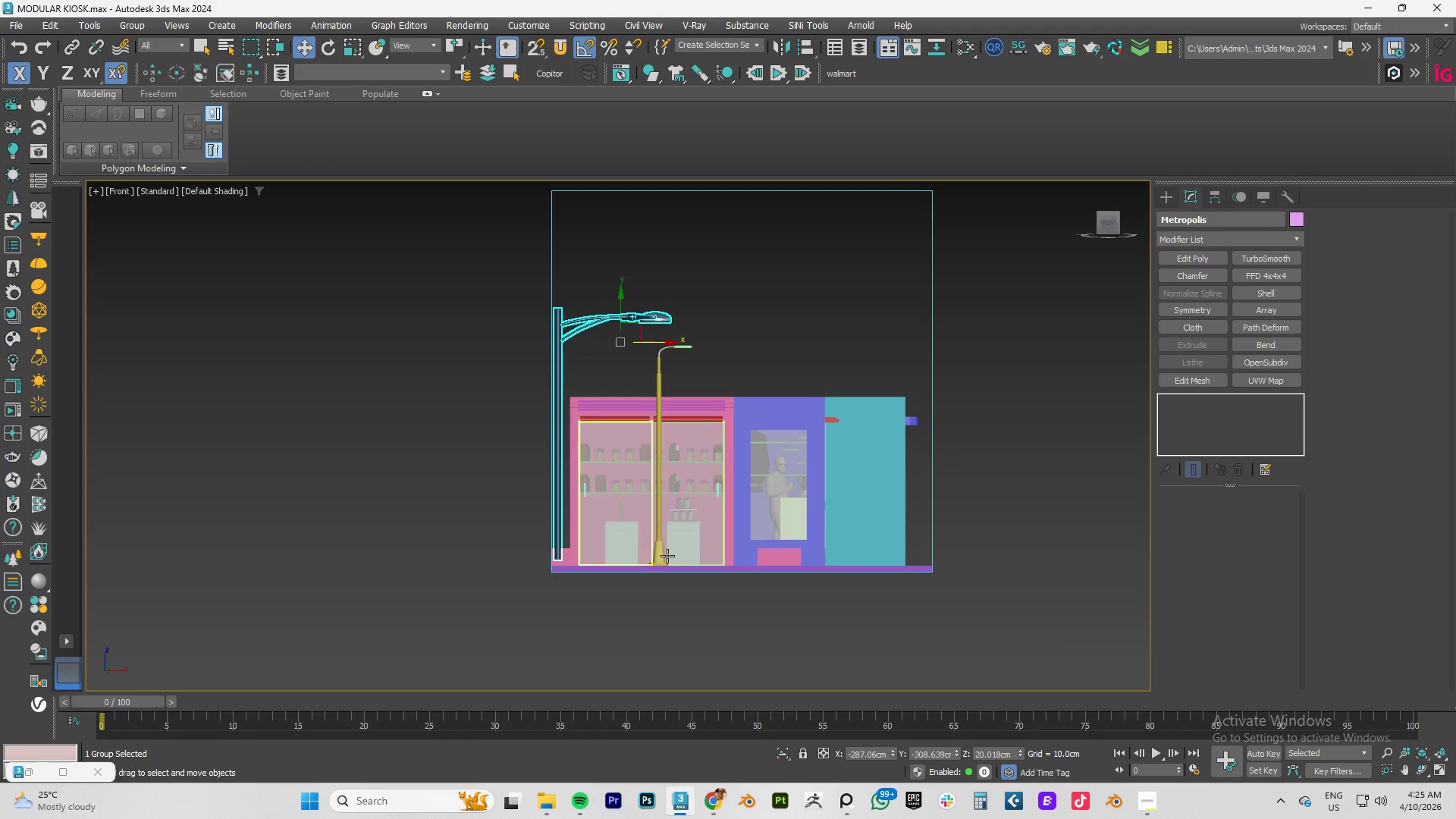 
scroll: coordinate [667, 572], scroll_direction: up, amount: 3.0
 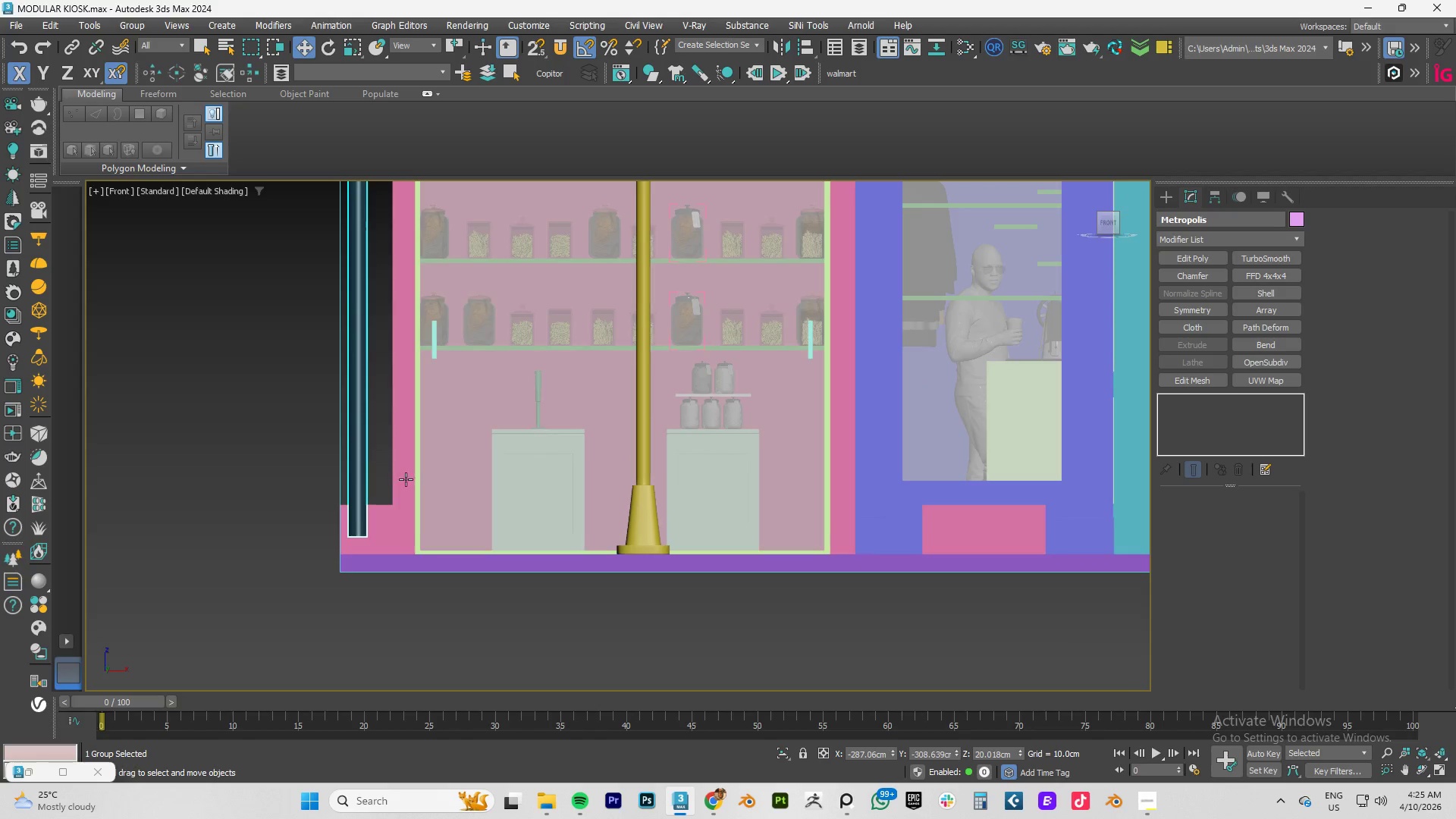 
hold_key(key=AltLeft, duration=1.11)
 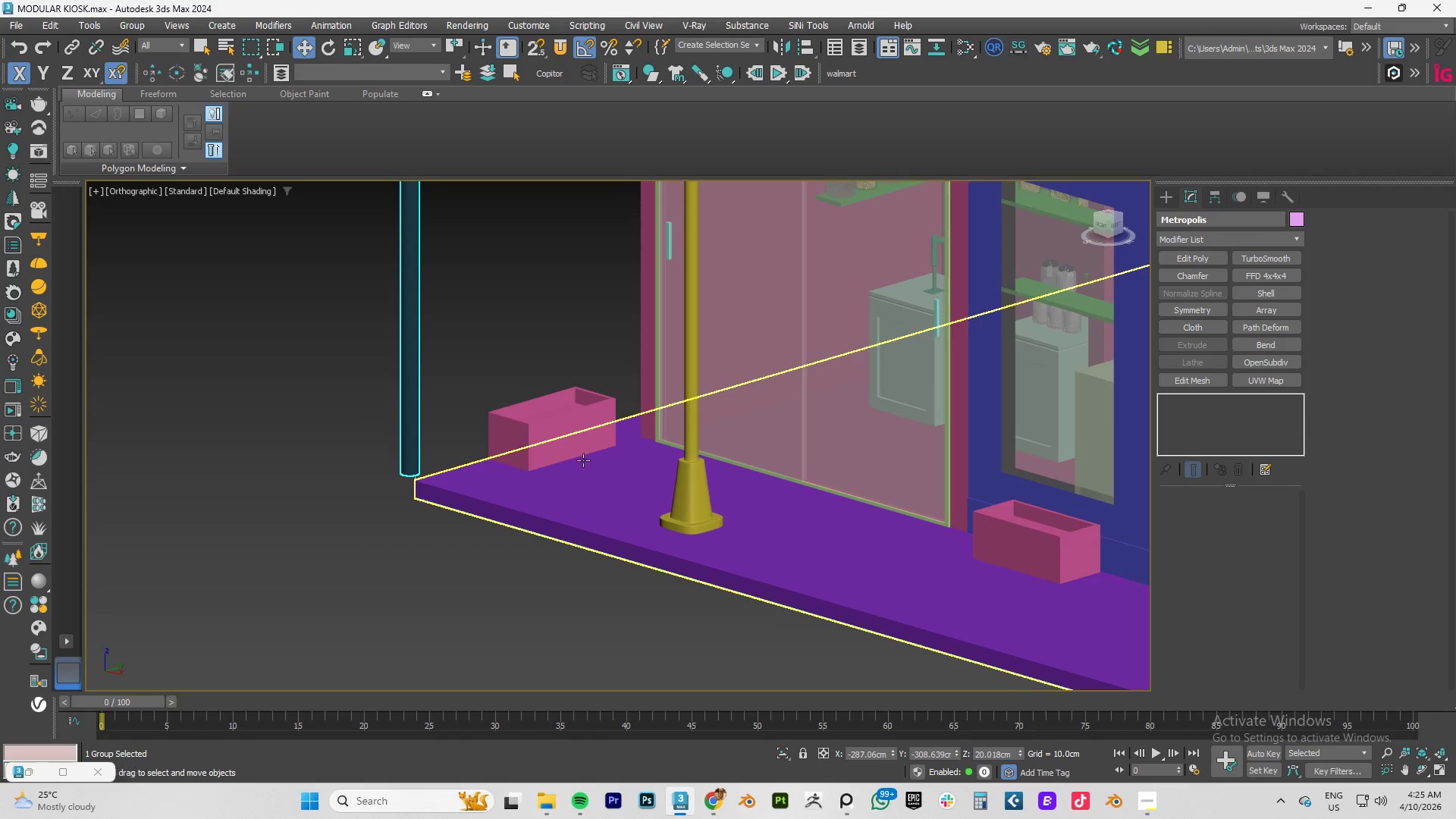 
type(tz)
 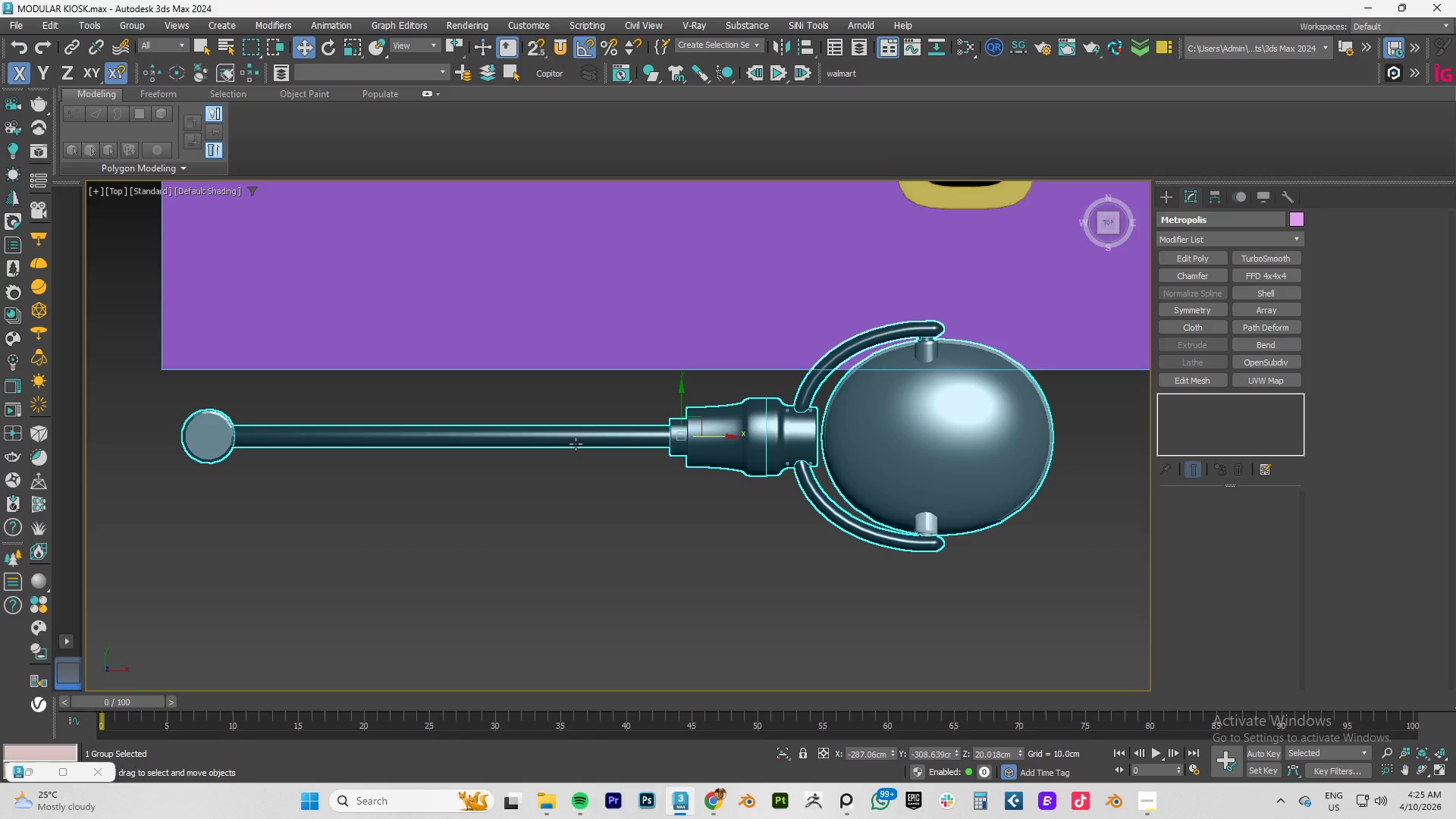 
scroll: coordinate [576, 444], scroll_direction: down, amount: 4.0
 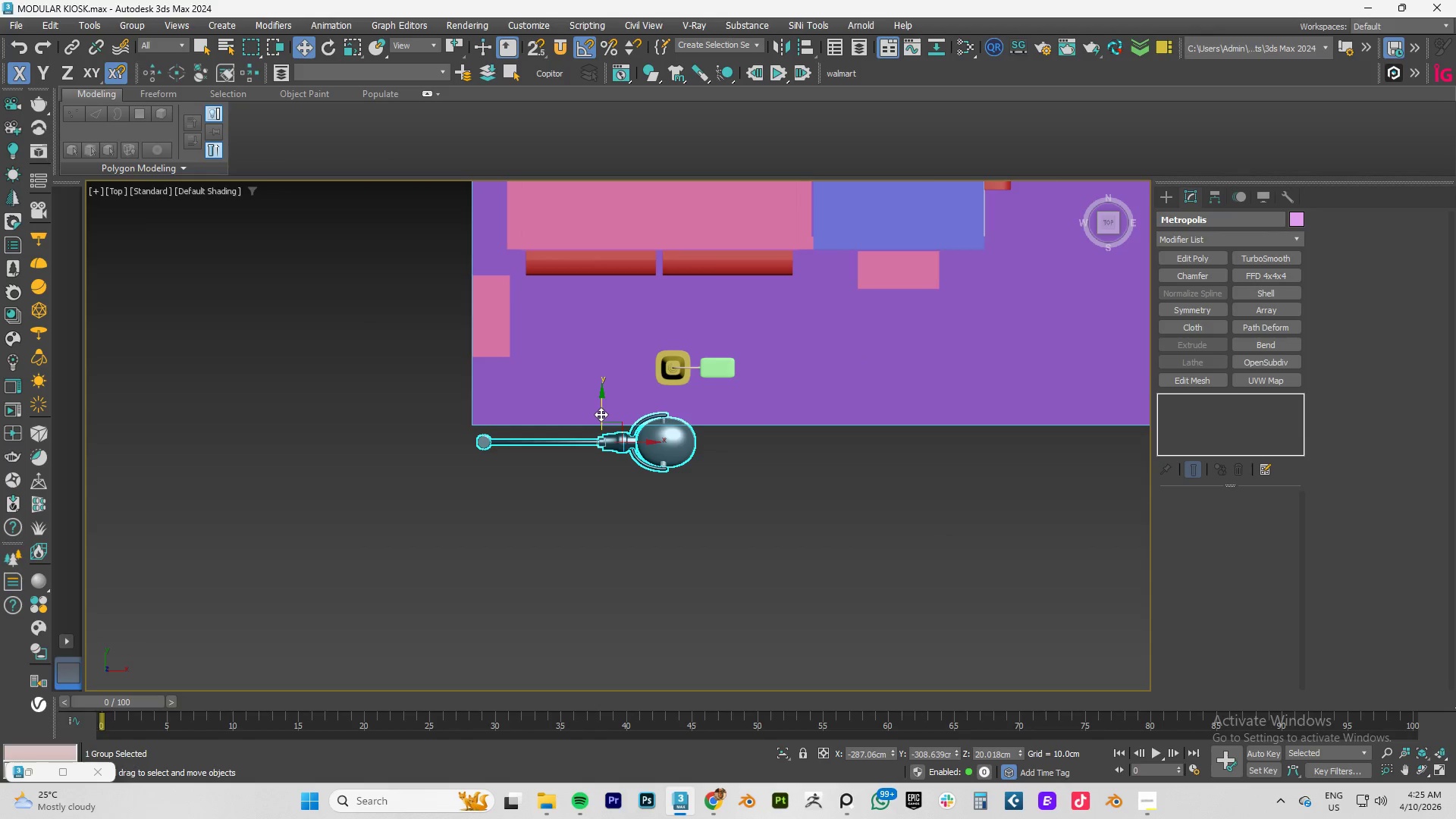 
left_click_drag(start_coordinate=[601, 413], to_coordinate=[613, 378])
 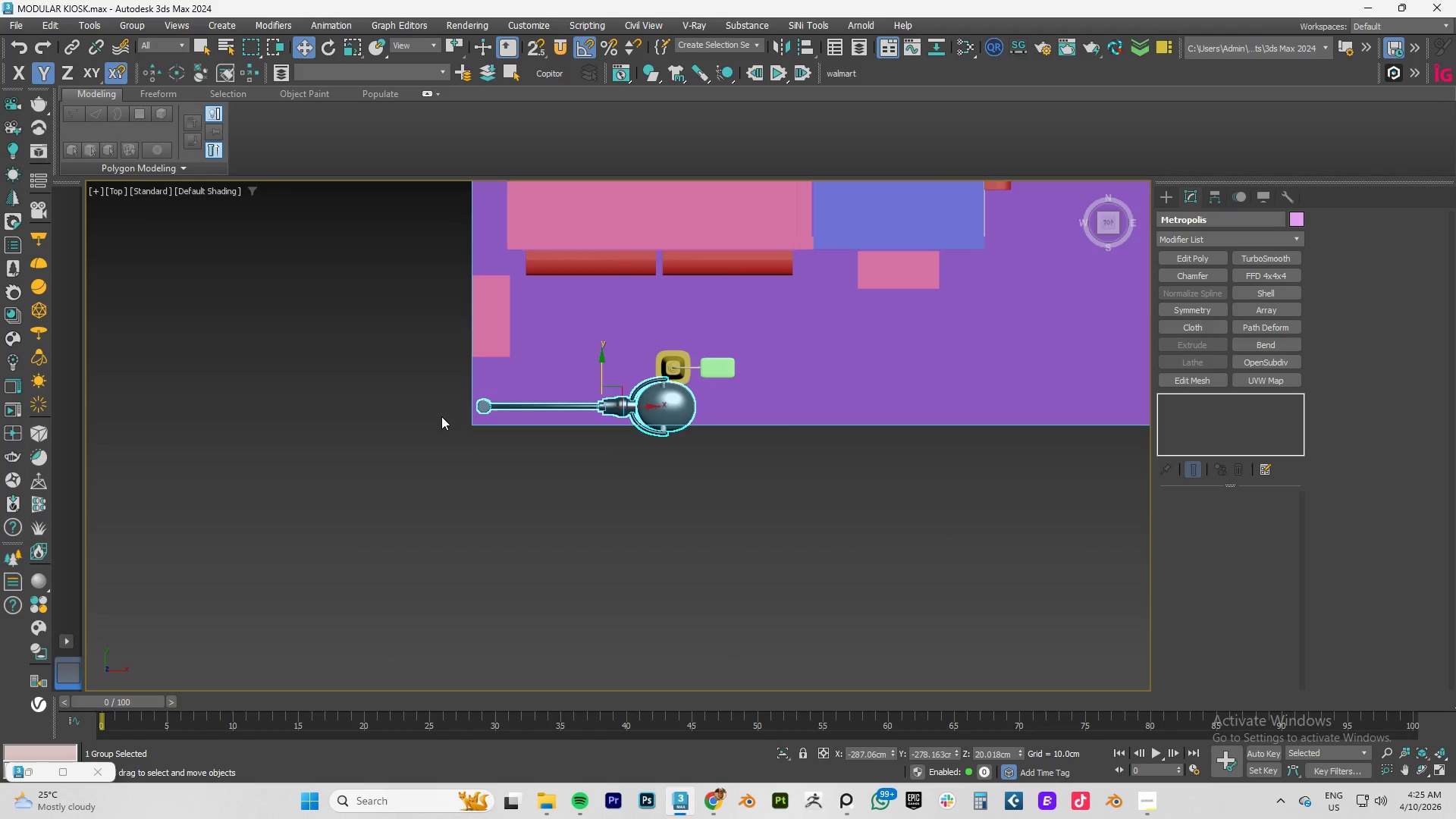 
scroll: coordinate [544, 410], scroll_direction: up, amount: 6.0
 